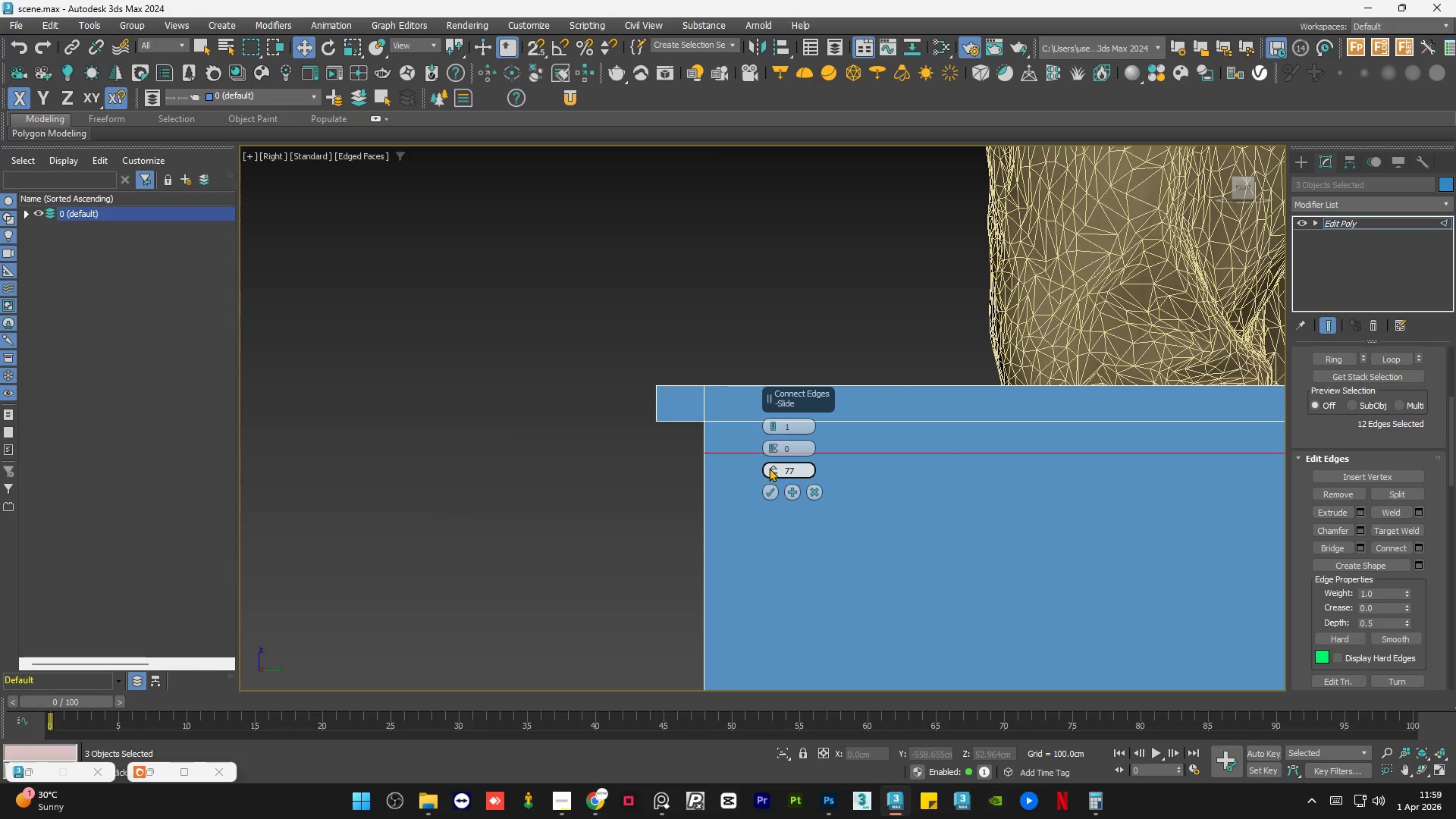 
left_click_drag(start_coordinate=[770, 467], to_coordinate=[782, 415])
 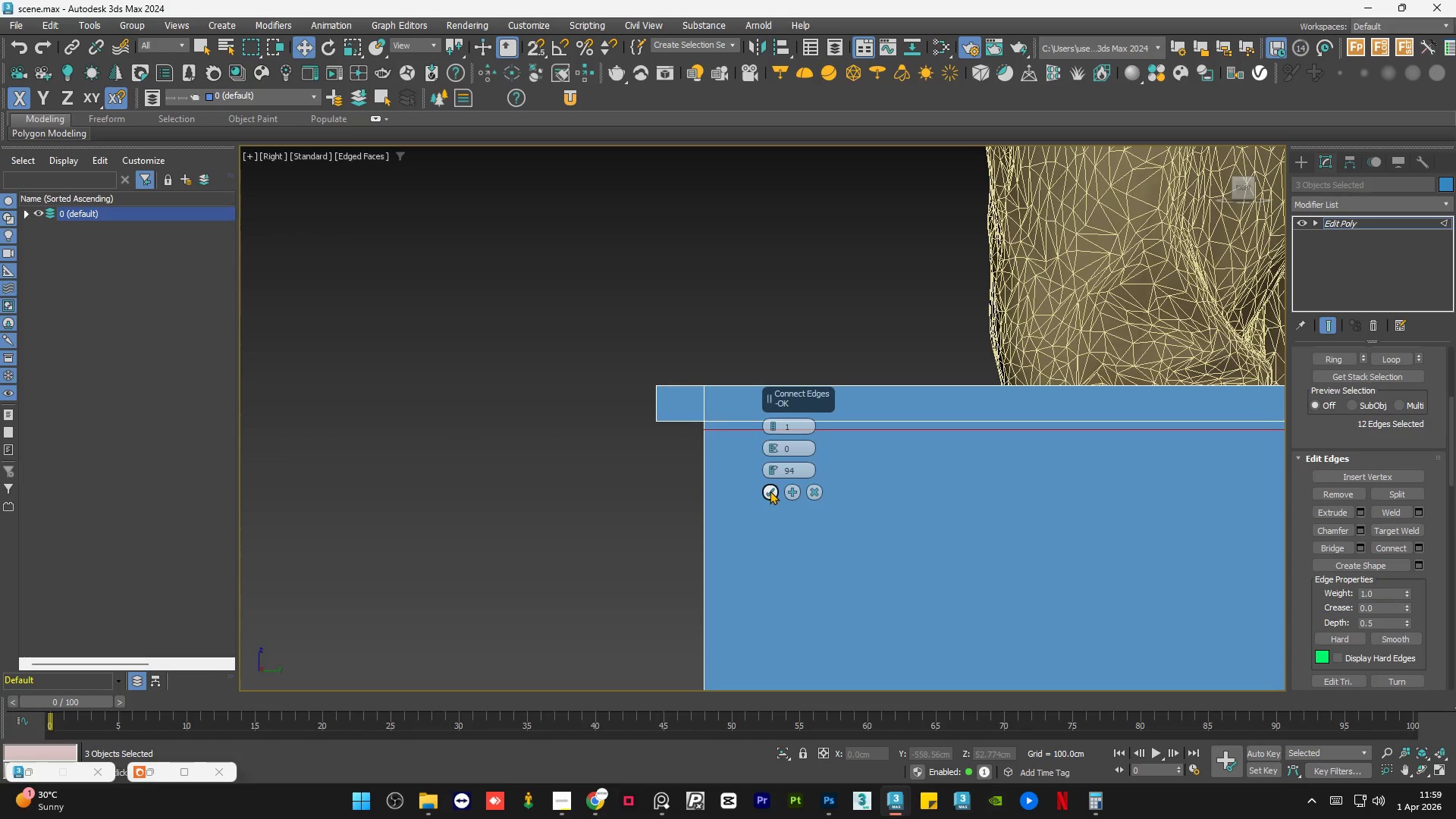 
left_click([770, 490])
 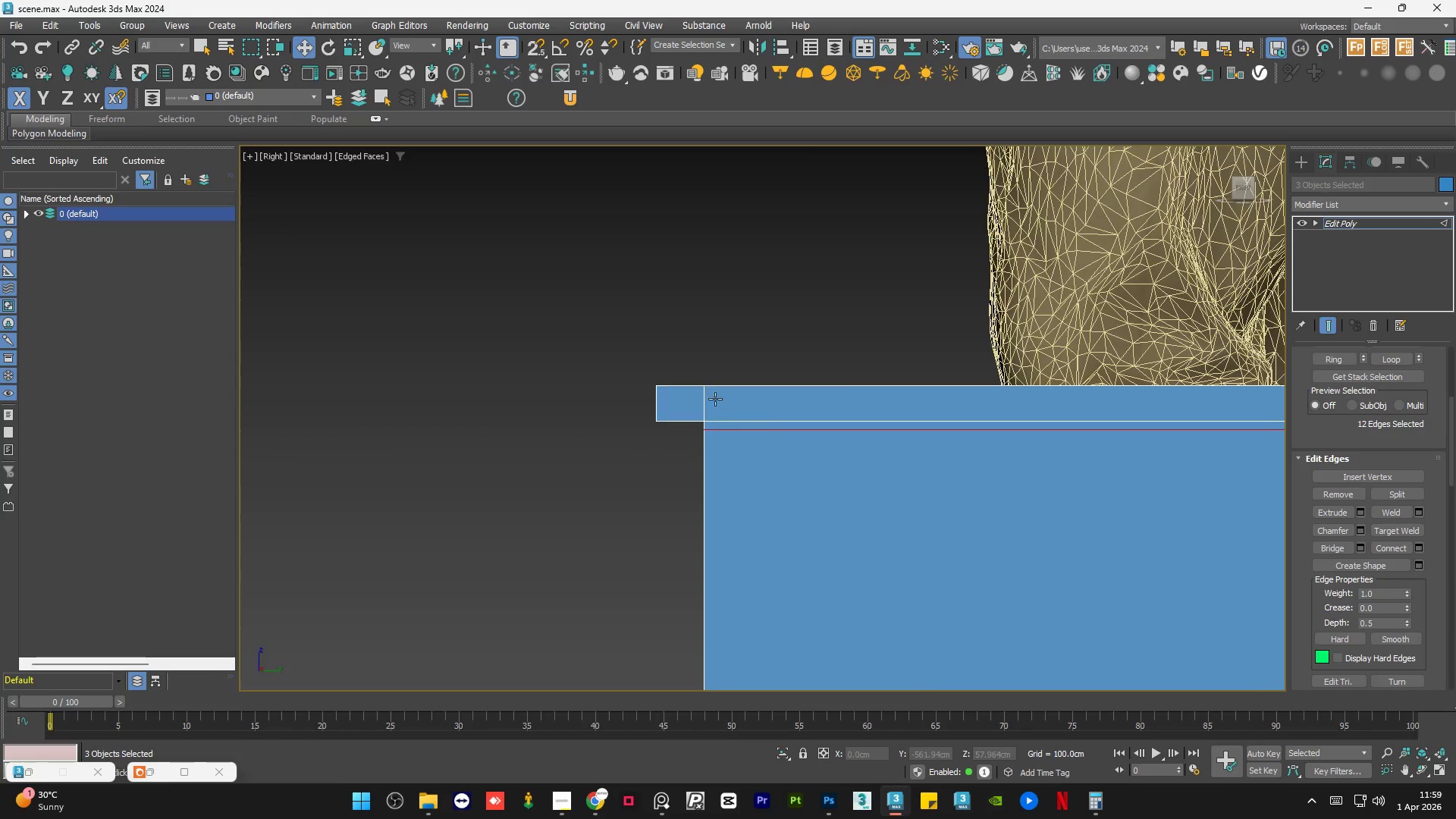 
scroll: coordinate [715, 399], scroll_direction: down, amount: 3.0
 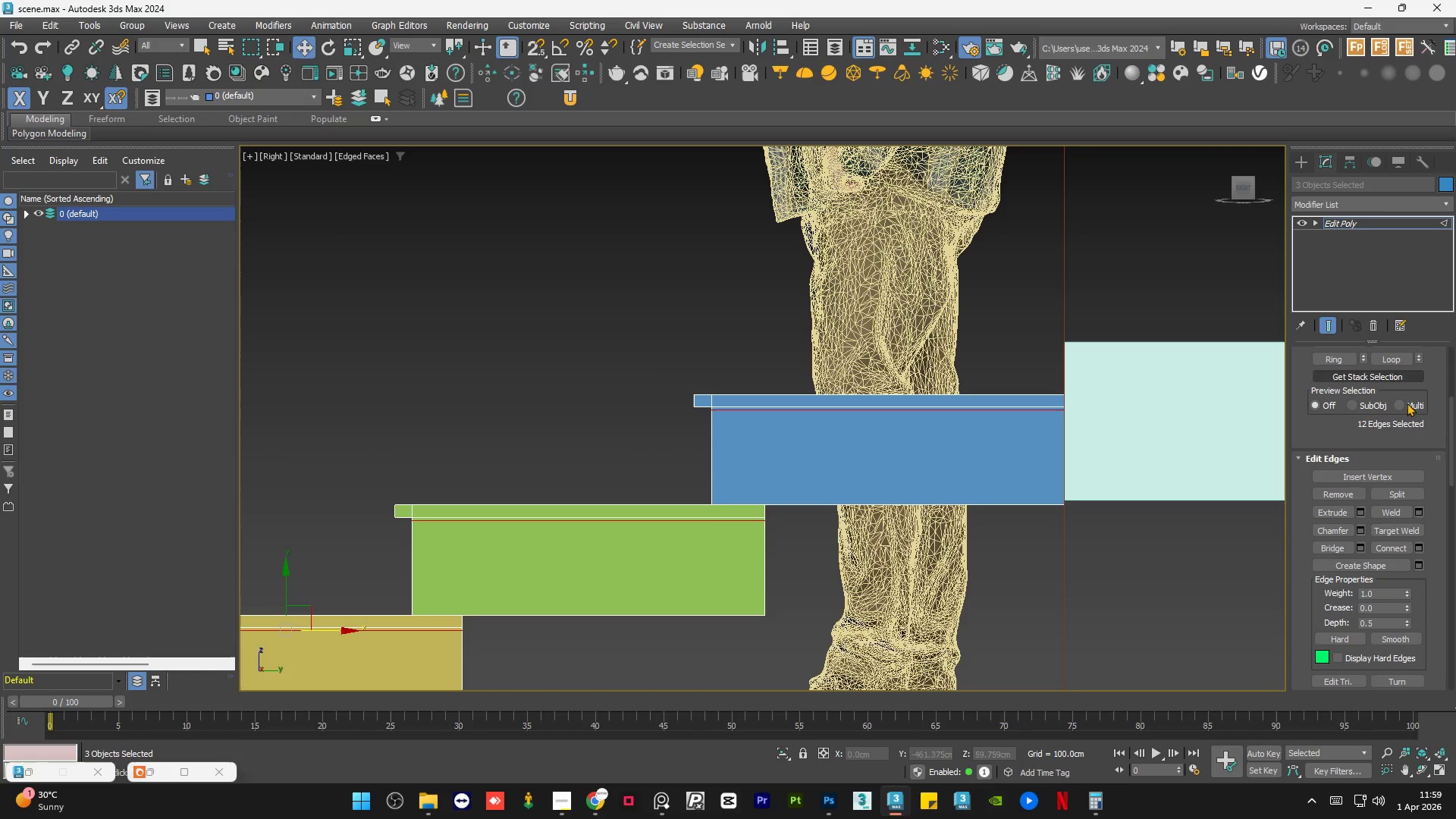 
left_click_drag(start_coordinate=[1450, 463], to_coordinate=[1455, 464])
 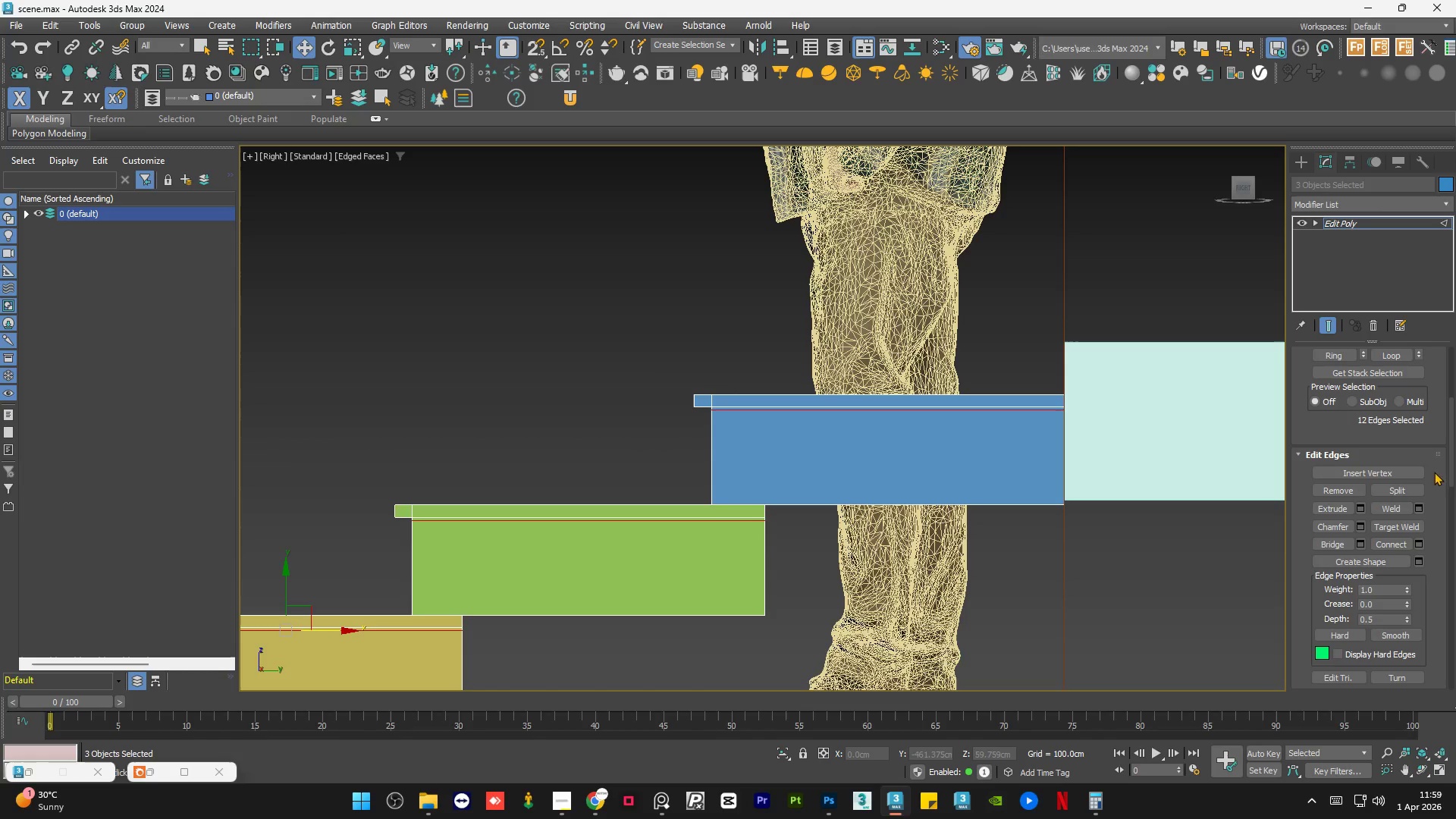 
left_click_drag(start_coordinate=[1451, 459], to_coordinate=[1455, 351])
 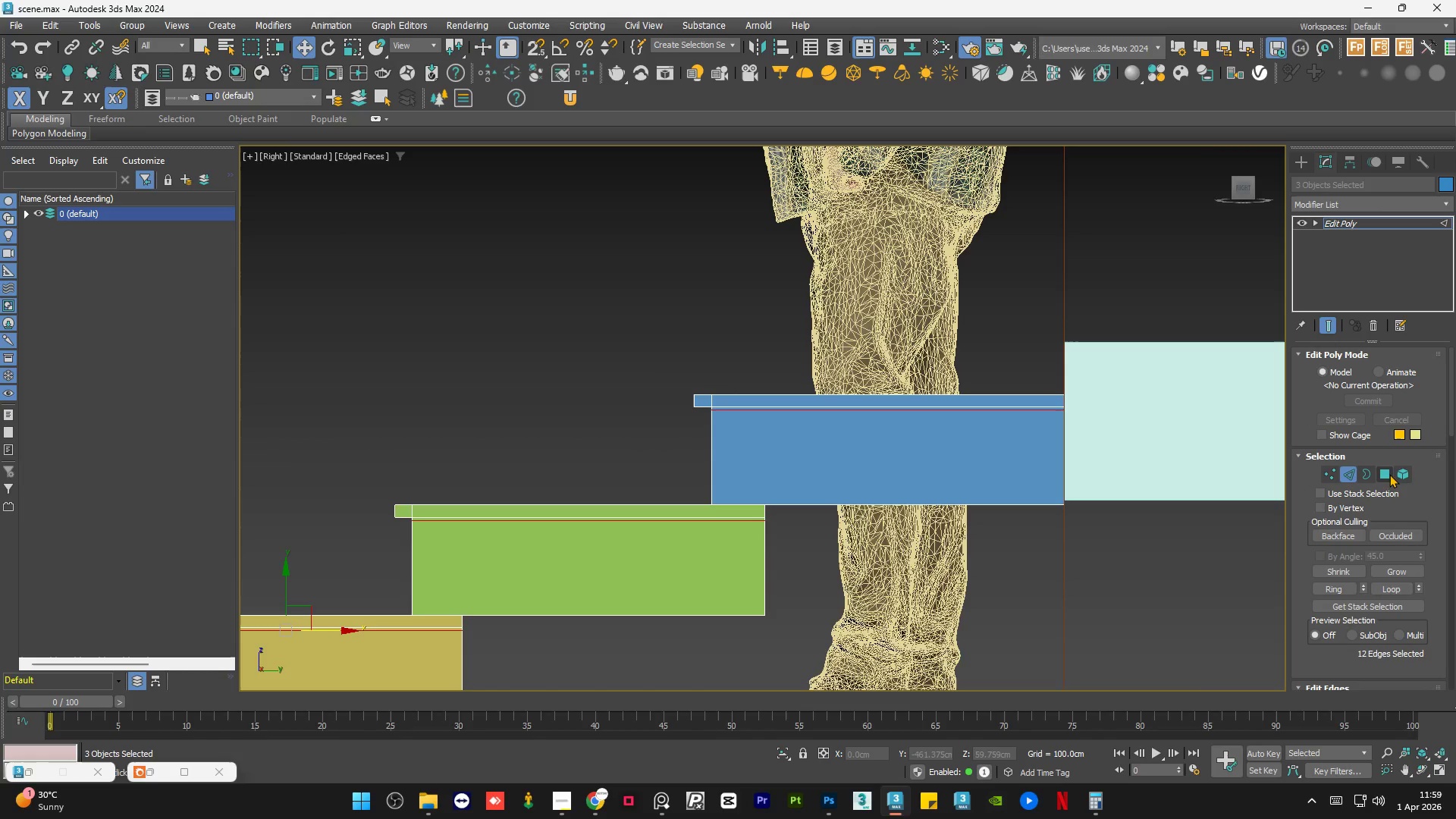 
left_click([1382, 469])
 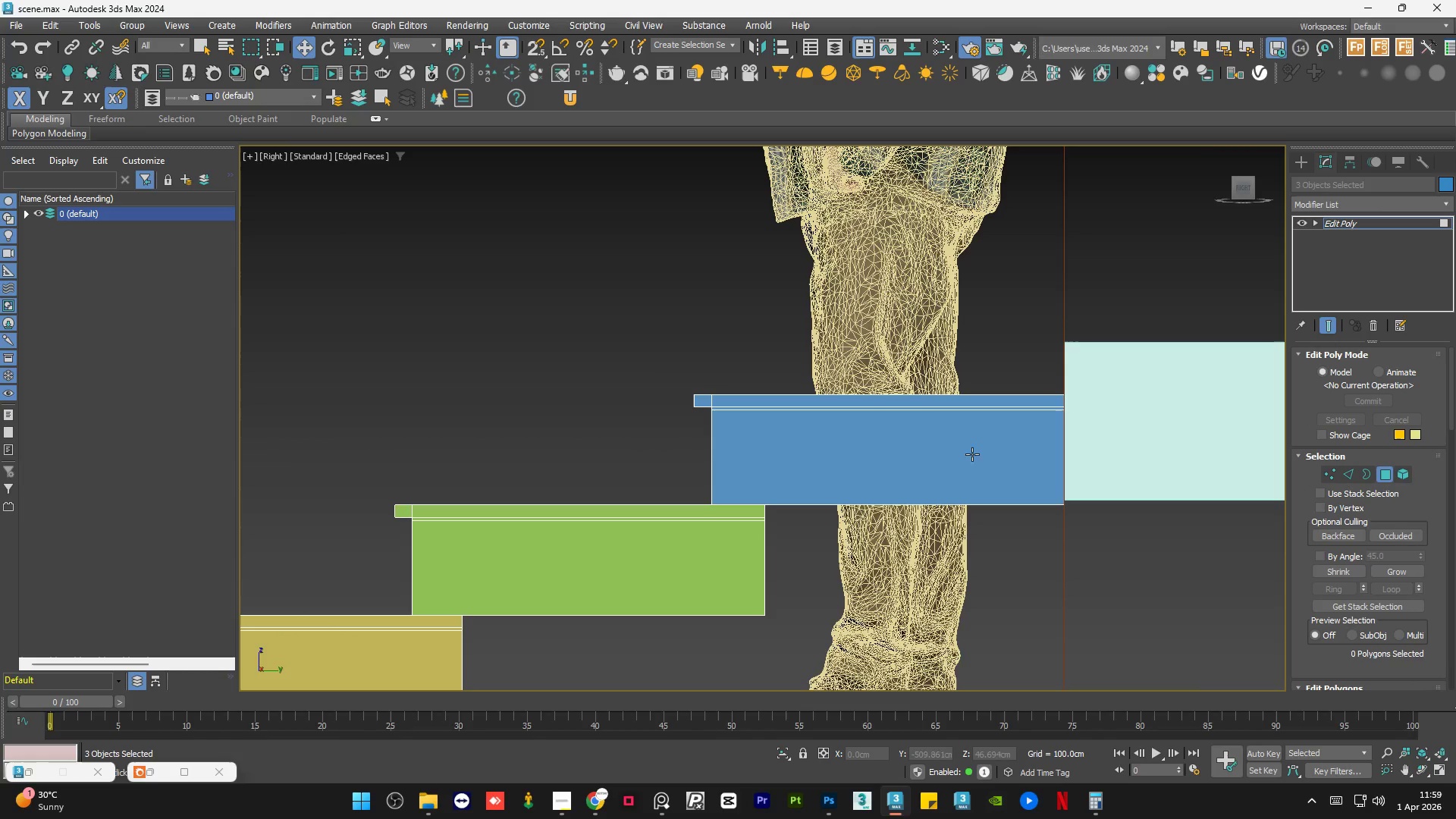 
scroll: coordinate [698, 409], scroll_direction: up, amount: 5.0
 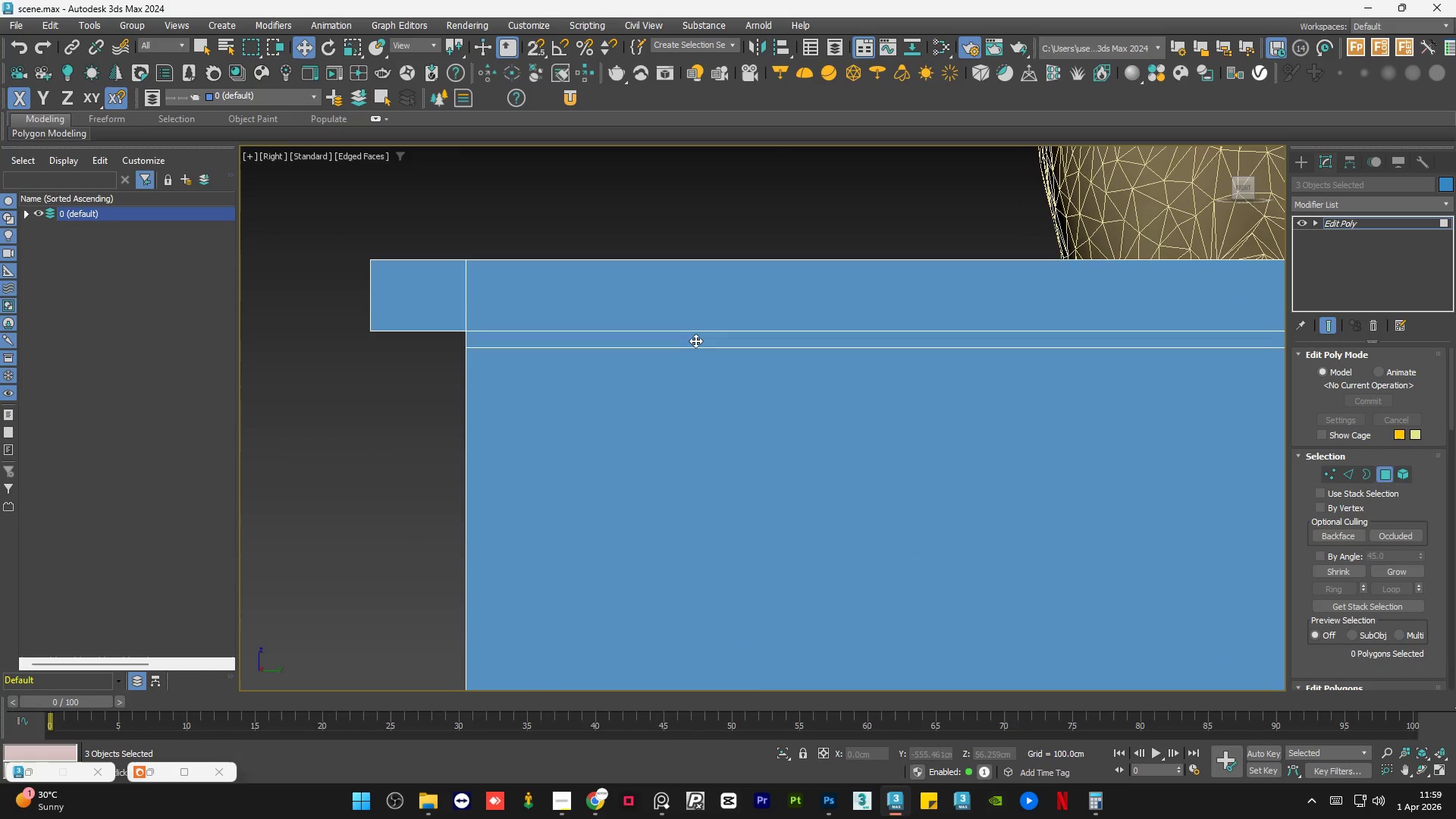 
double_click([695, 340])
 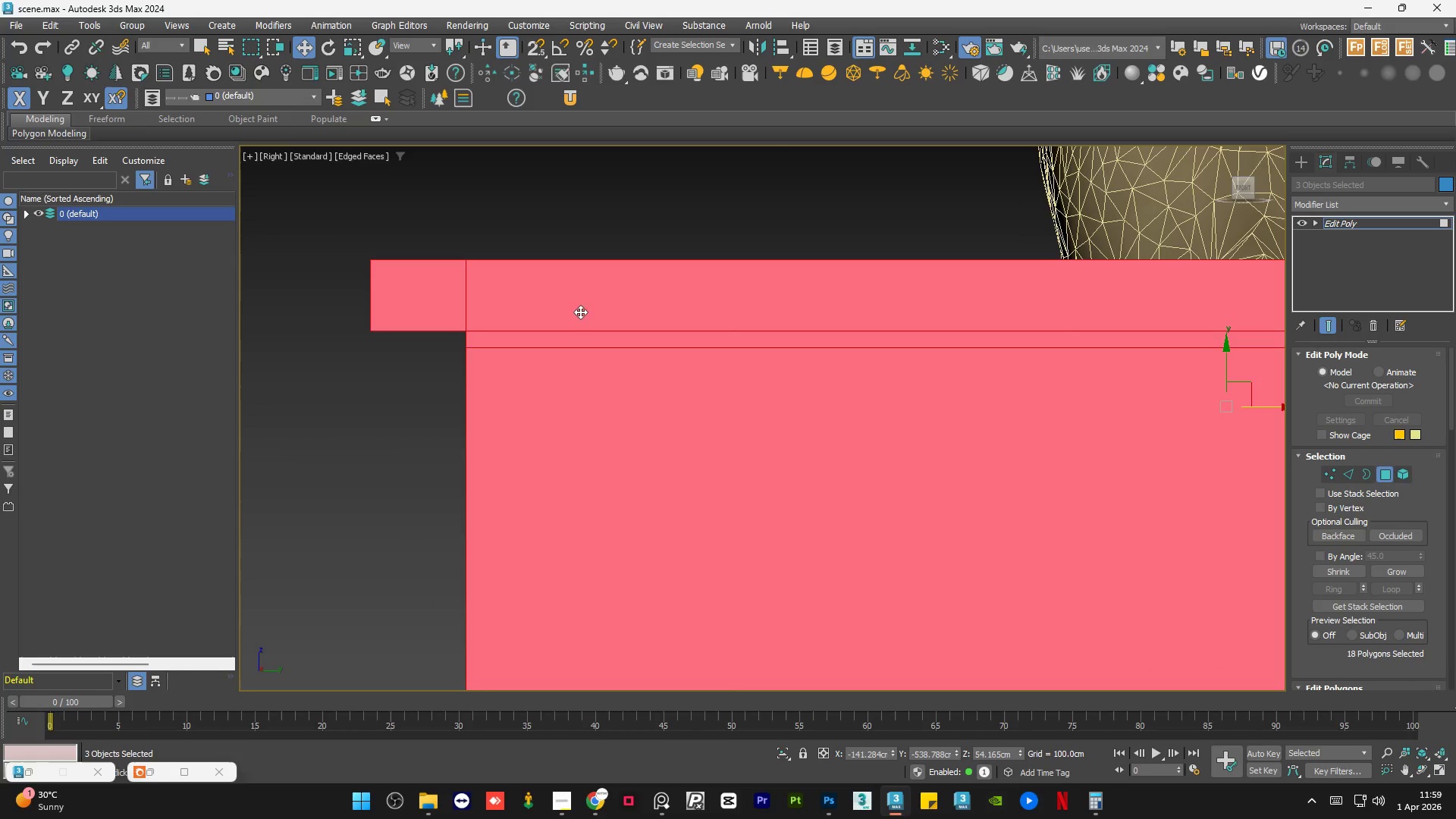 
left_click([607, 224])
 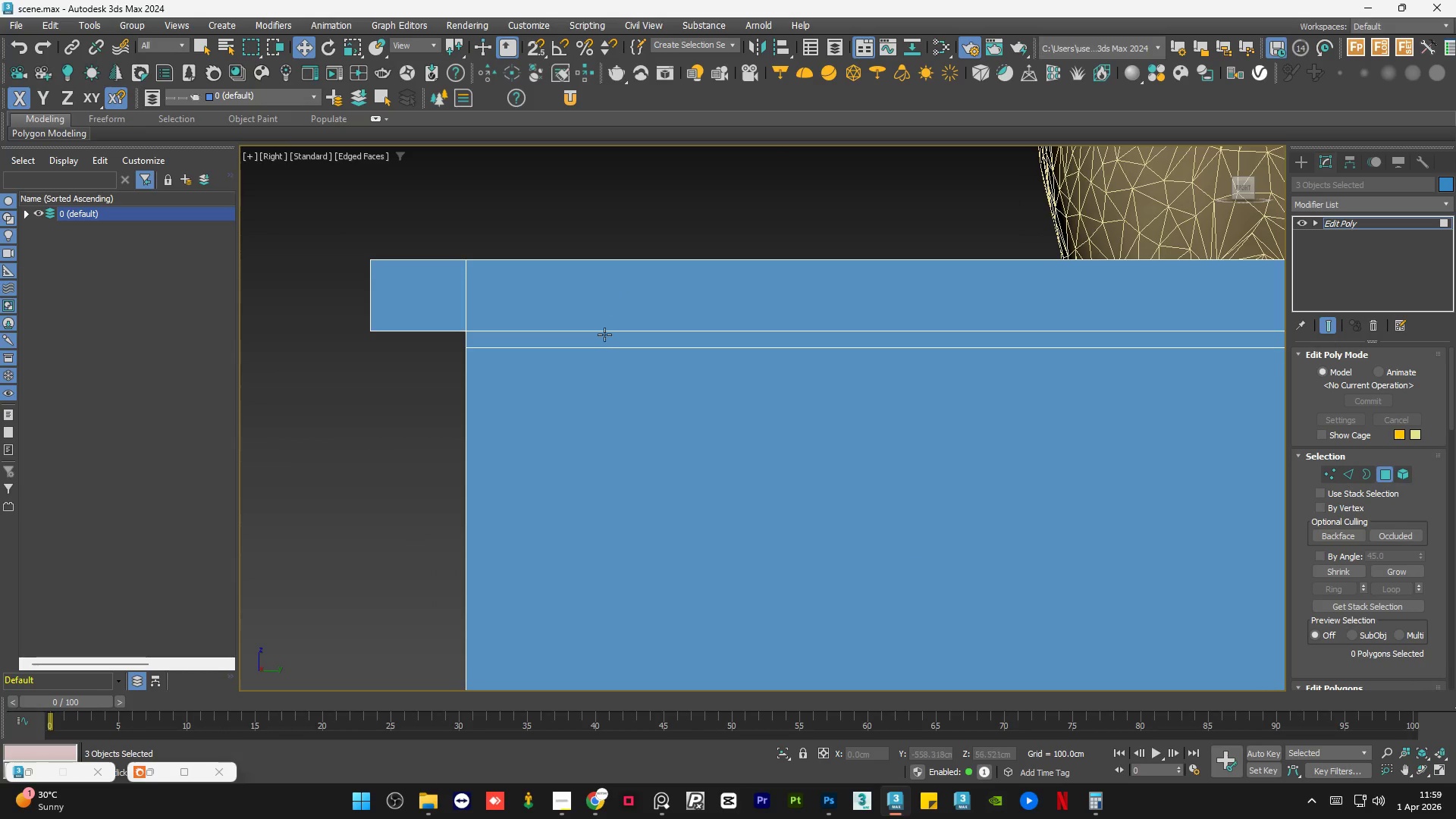 
hold_key(key=ControlLeft, duration=0.77)
double_click([604, 341])
 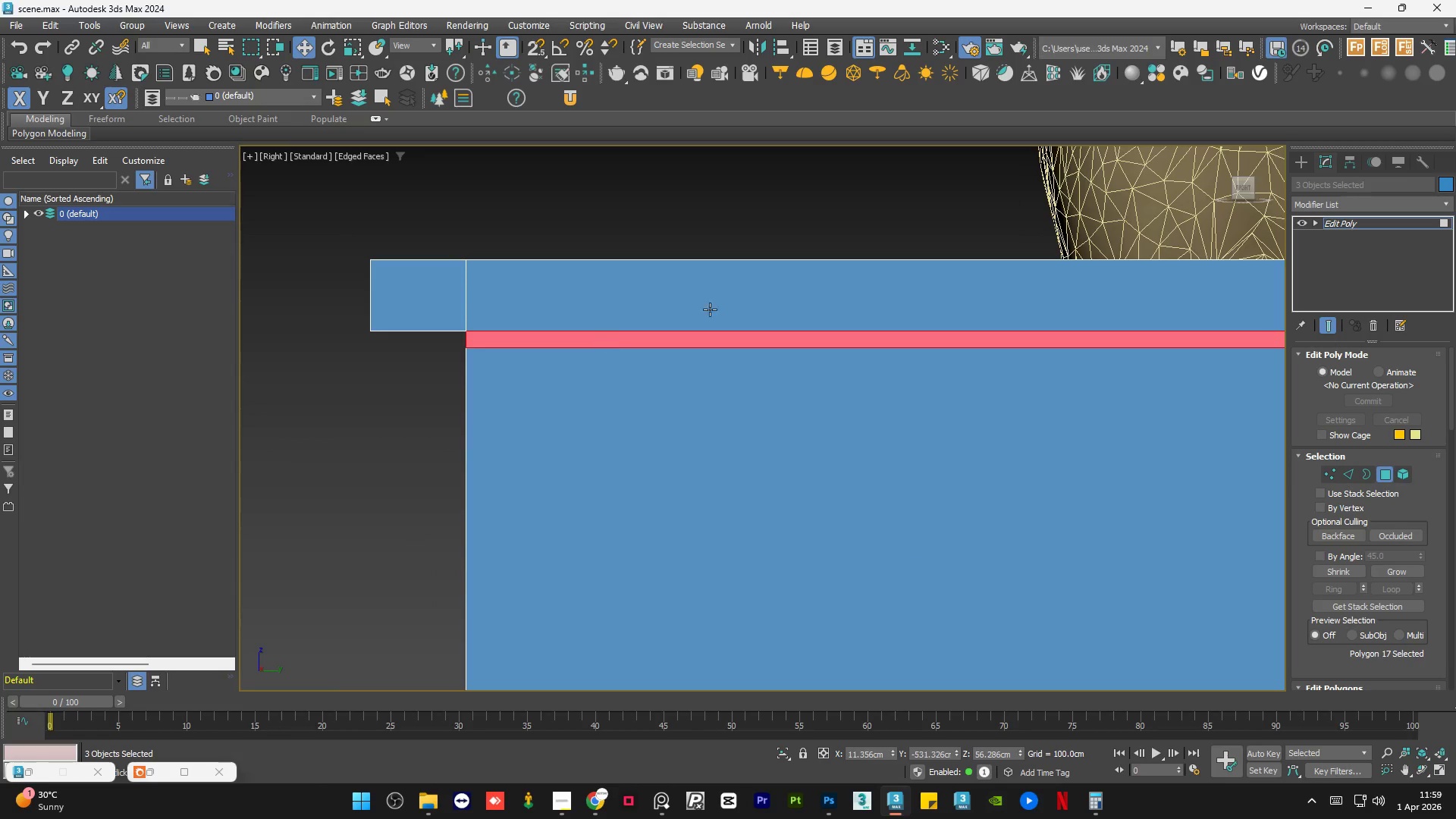 
scroll: coordinate [911, 315], scroll_direction: down, amount: 5.0
 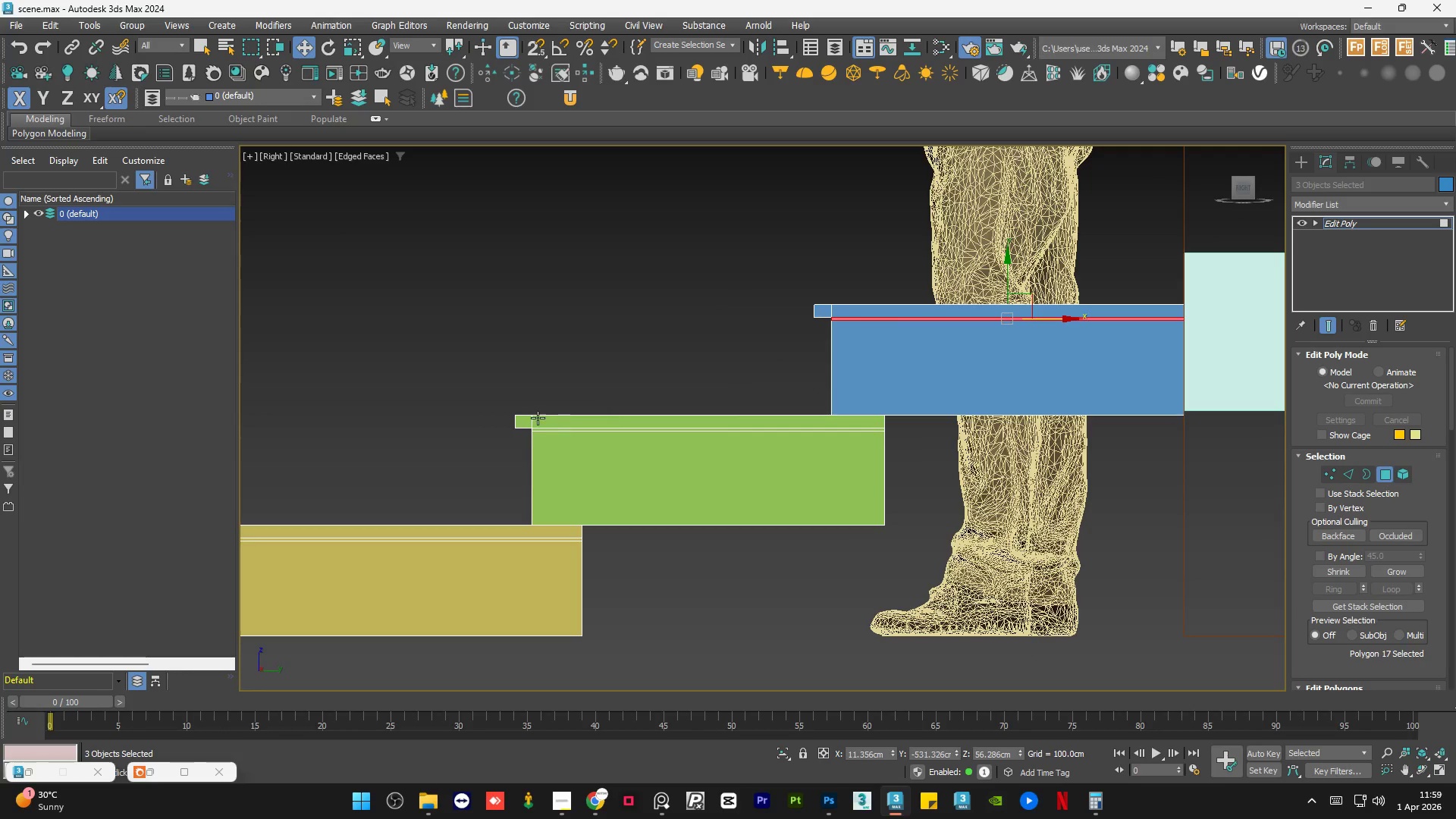 
hold_key(key=ControlLeft, duration=1.25)
scroll: coordinate [548, 425], scroll_direction: up, amount: 5.0
 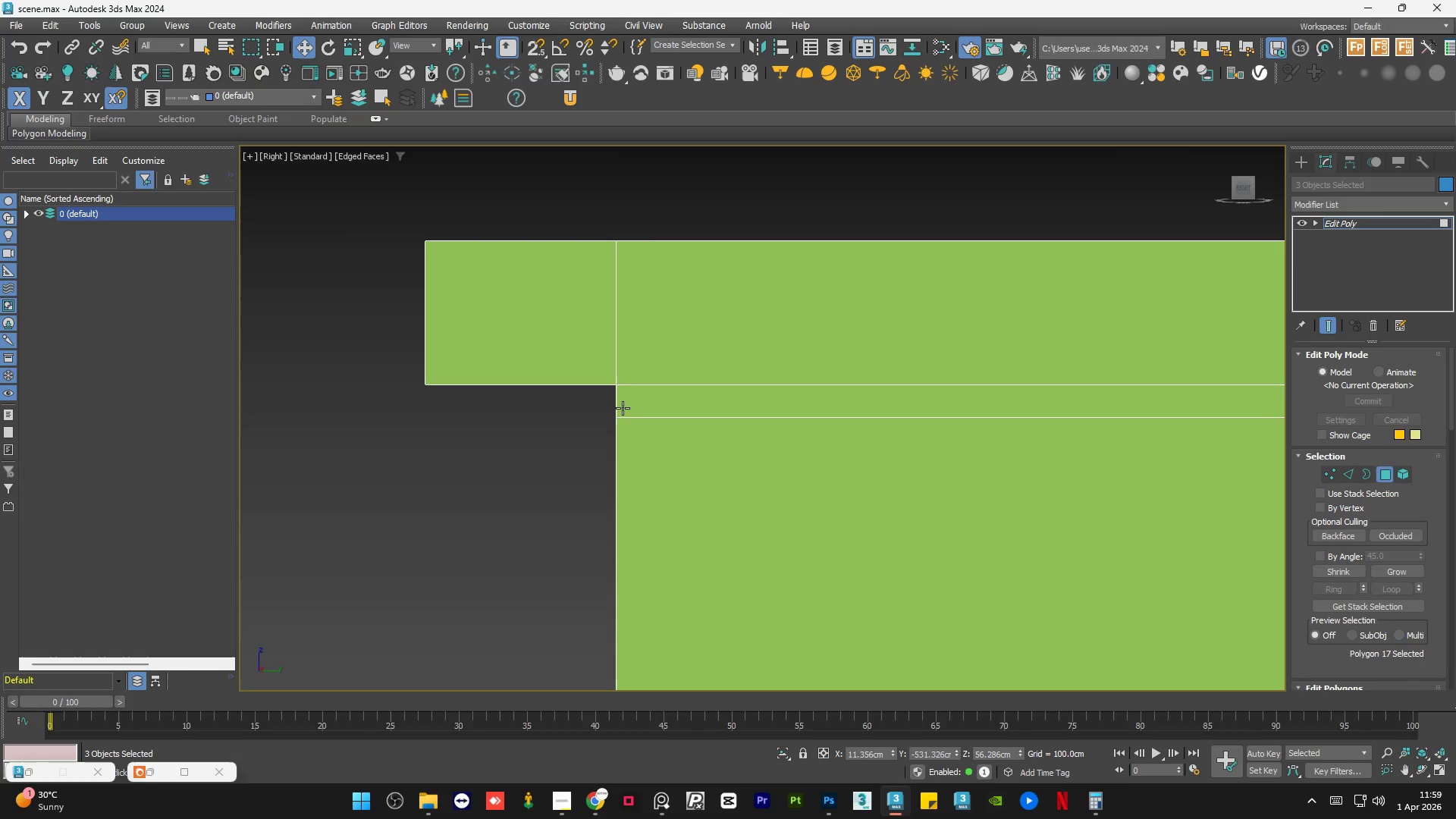 
double_click([626, 406])
 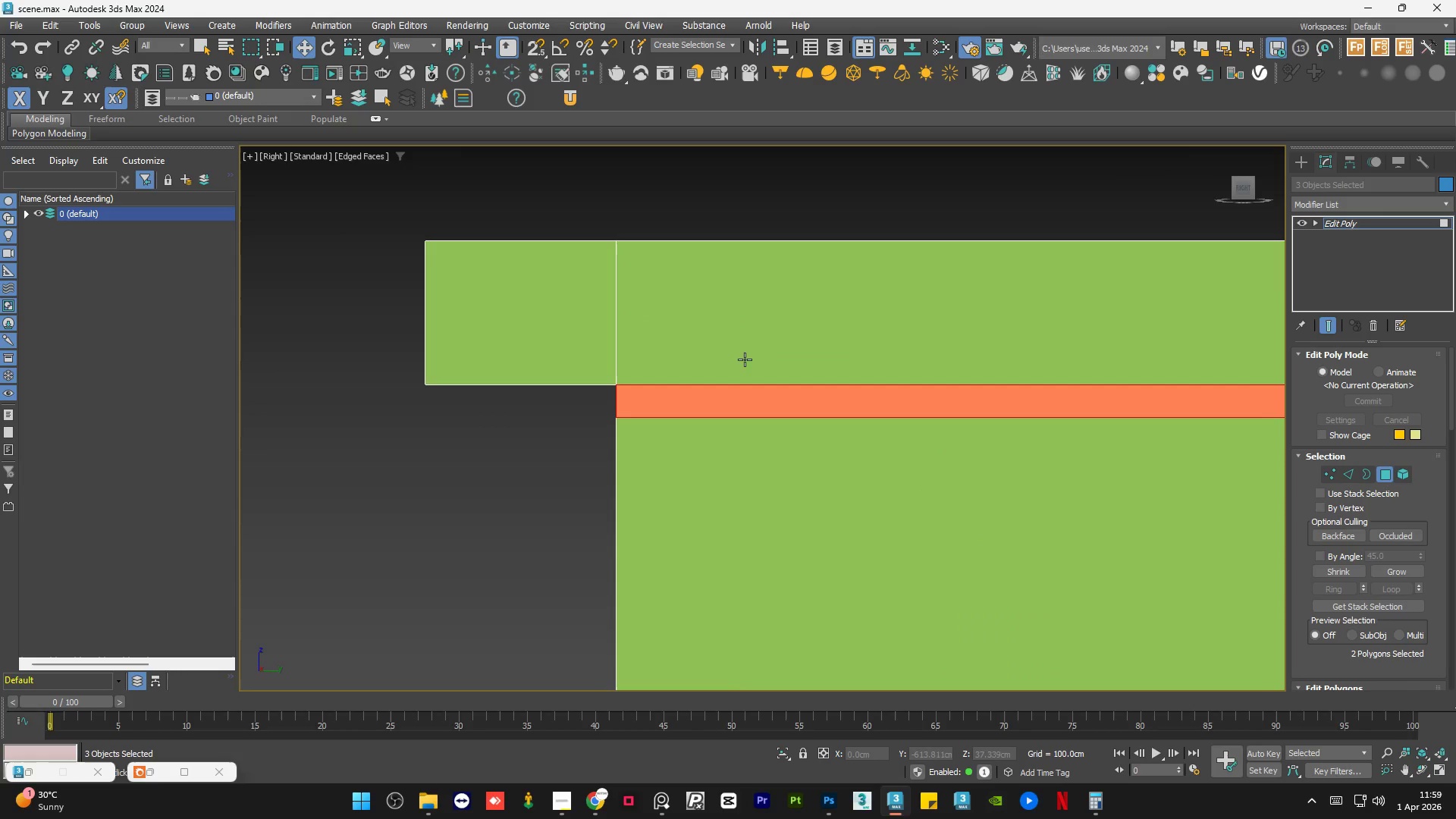 
scroll: coordinate [808, 339], scroll_direction: down, amount: 6.0
 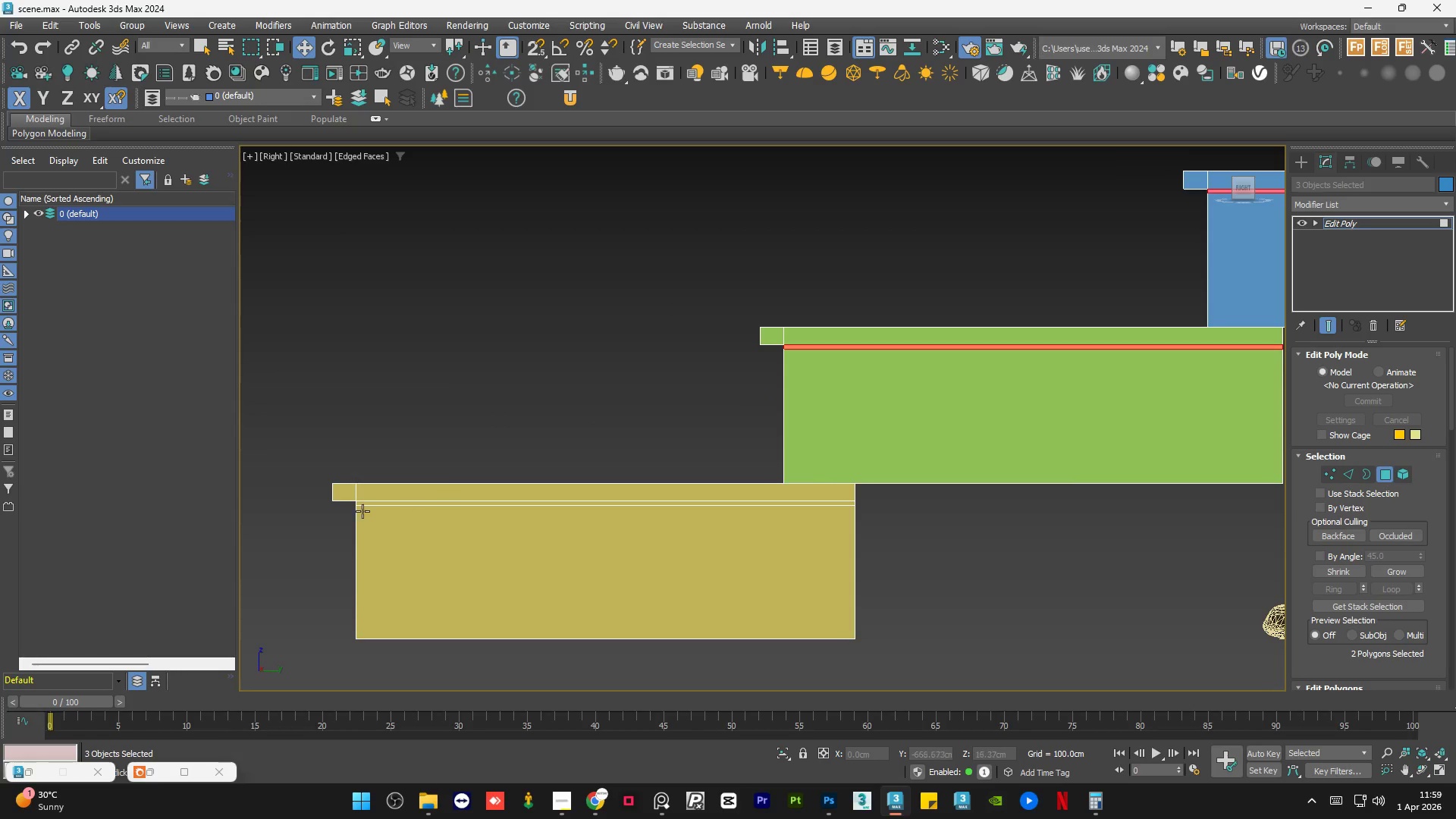 
hold_key(key=ControlLeft, duration=1.16)
 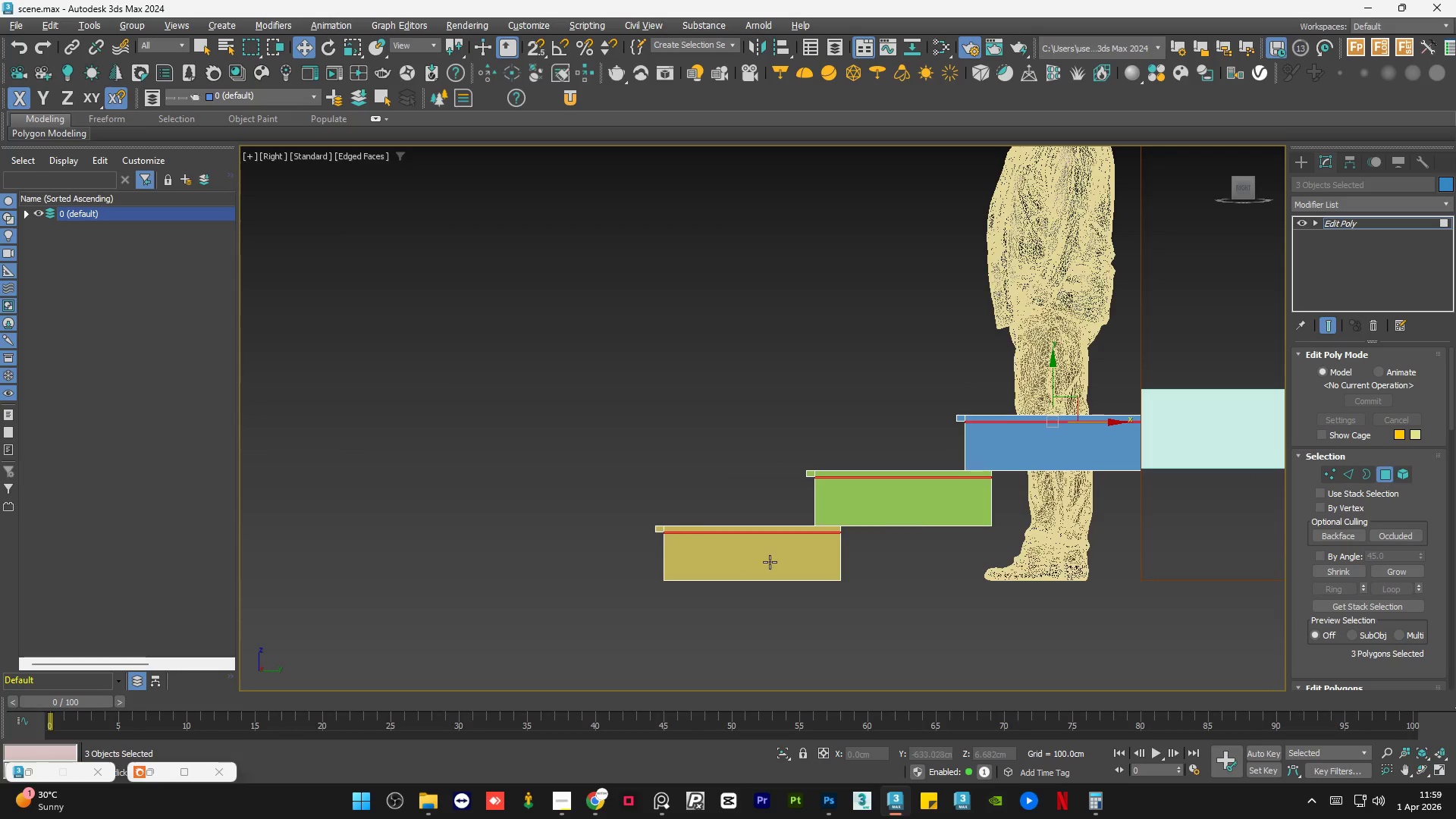 
scroll: coordinate [338, 514], scroll_direction: up, amount: 4.0
 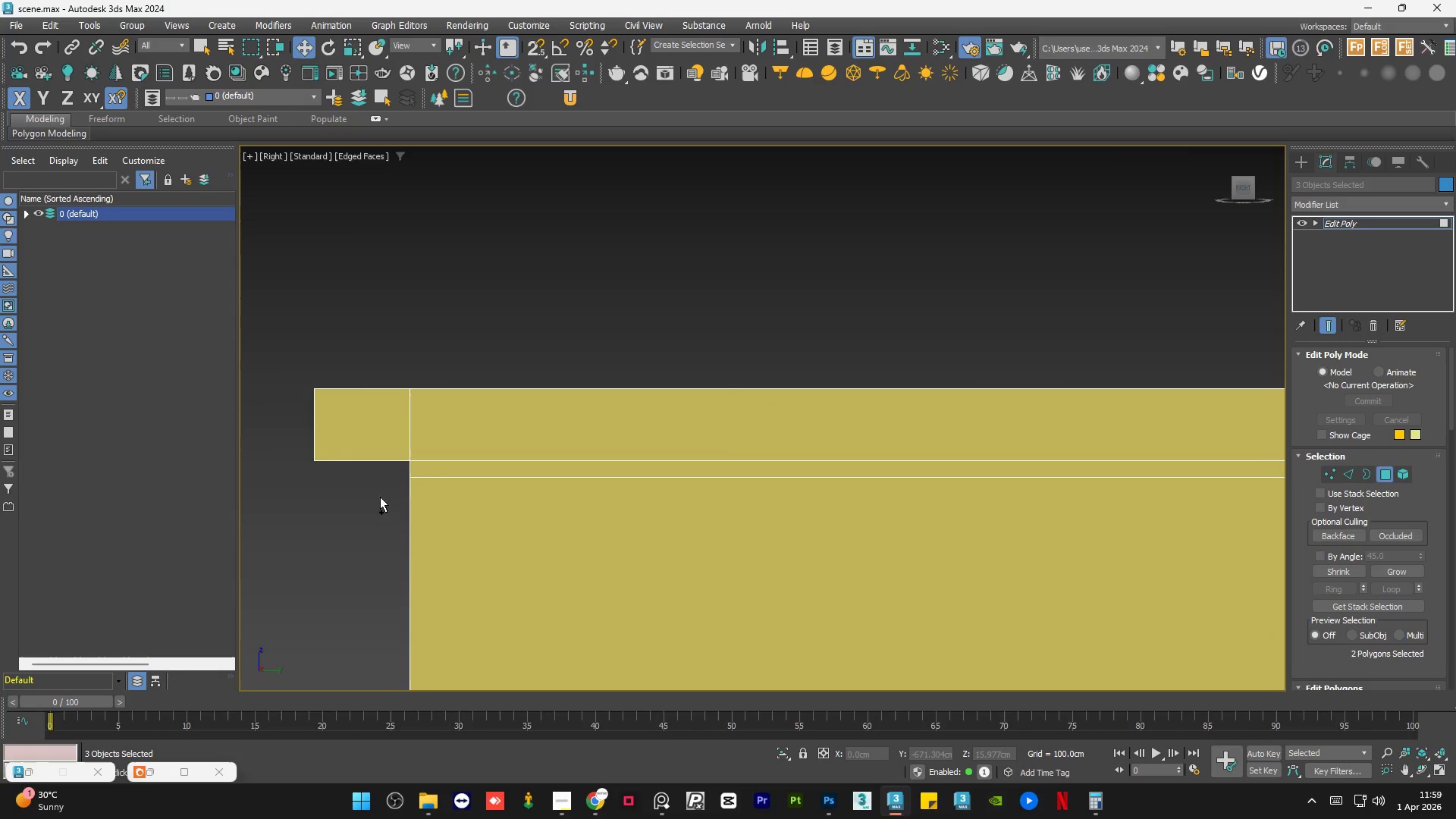 
left_click([440, 468])
 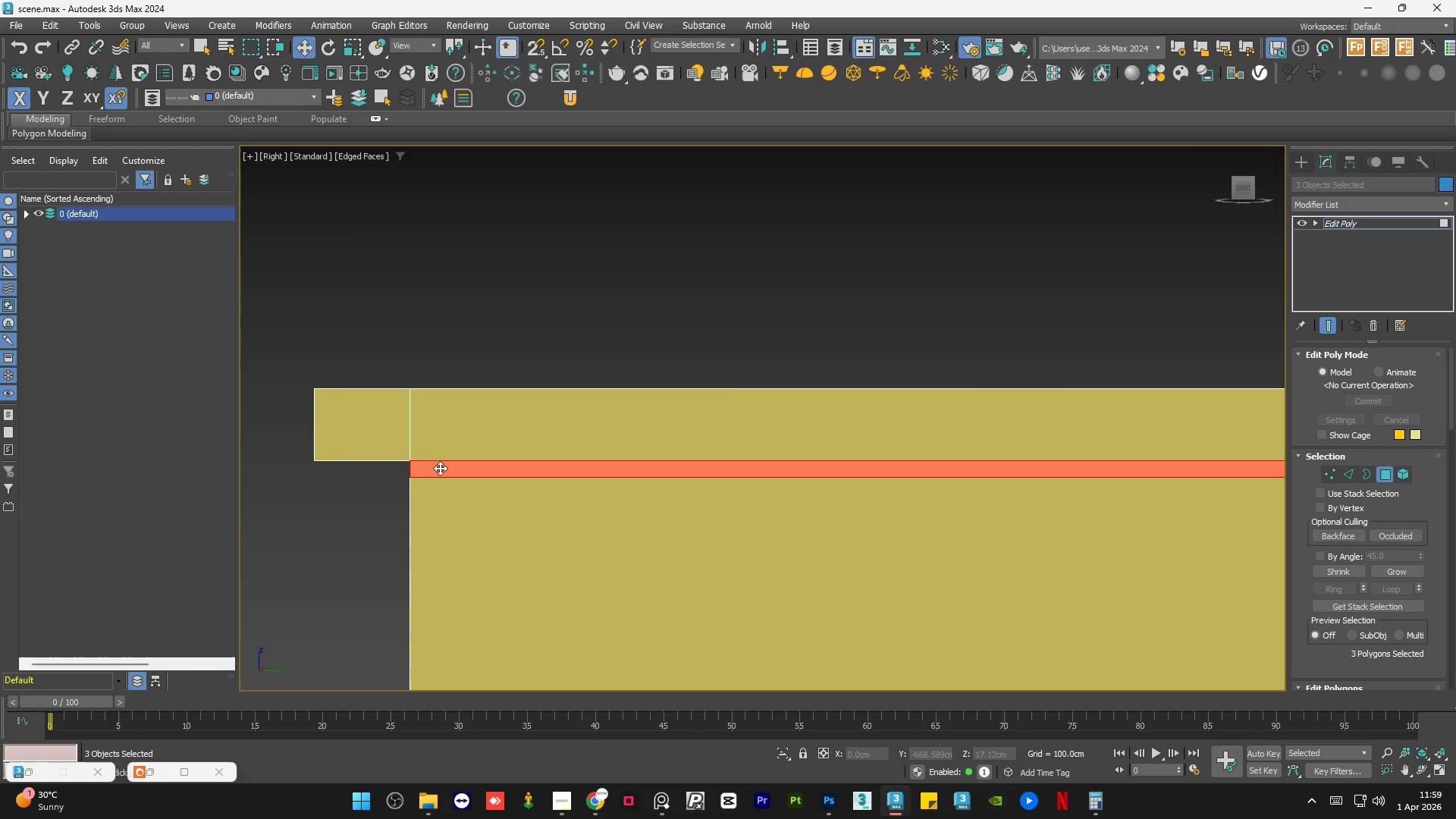 
double_click([440, 468])
 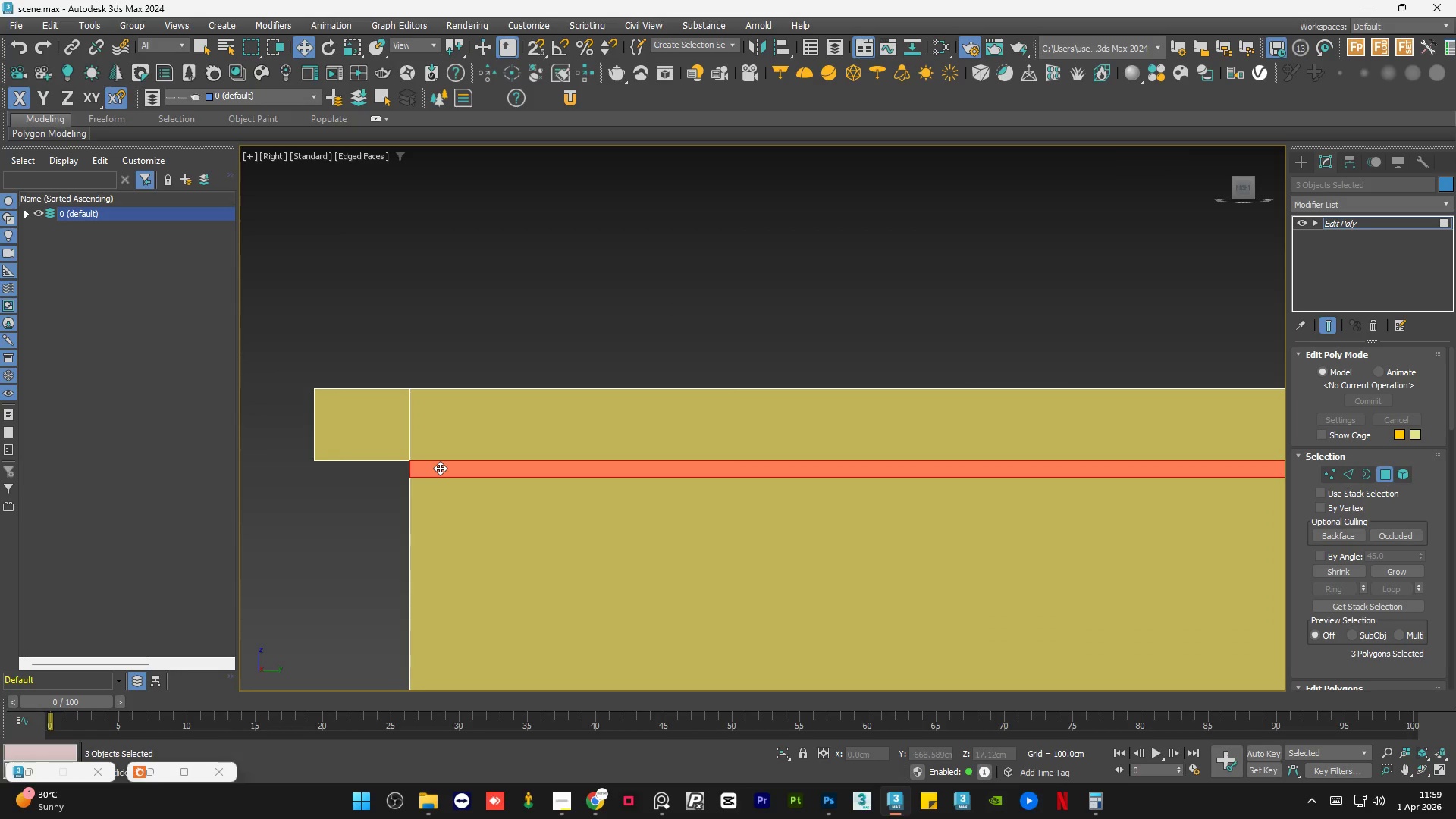 
hold_key(key=AltLeft, duration=1.5)
 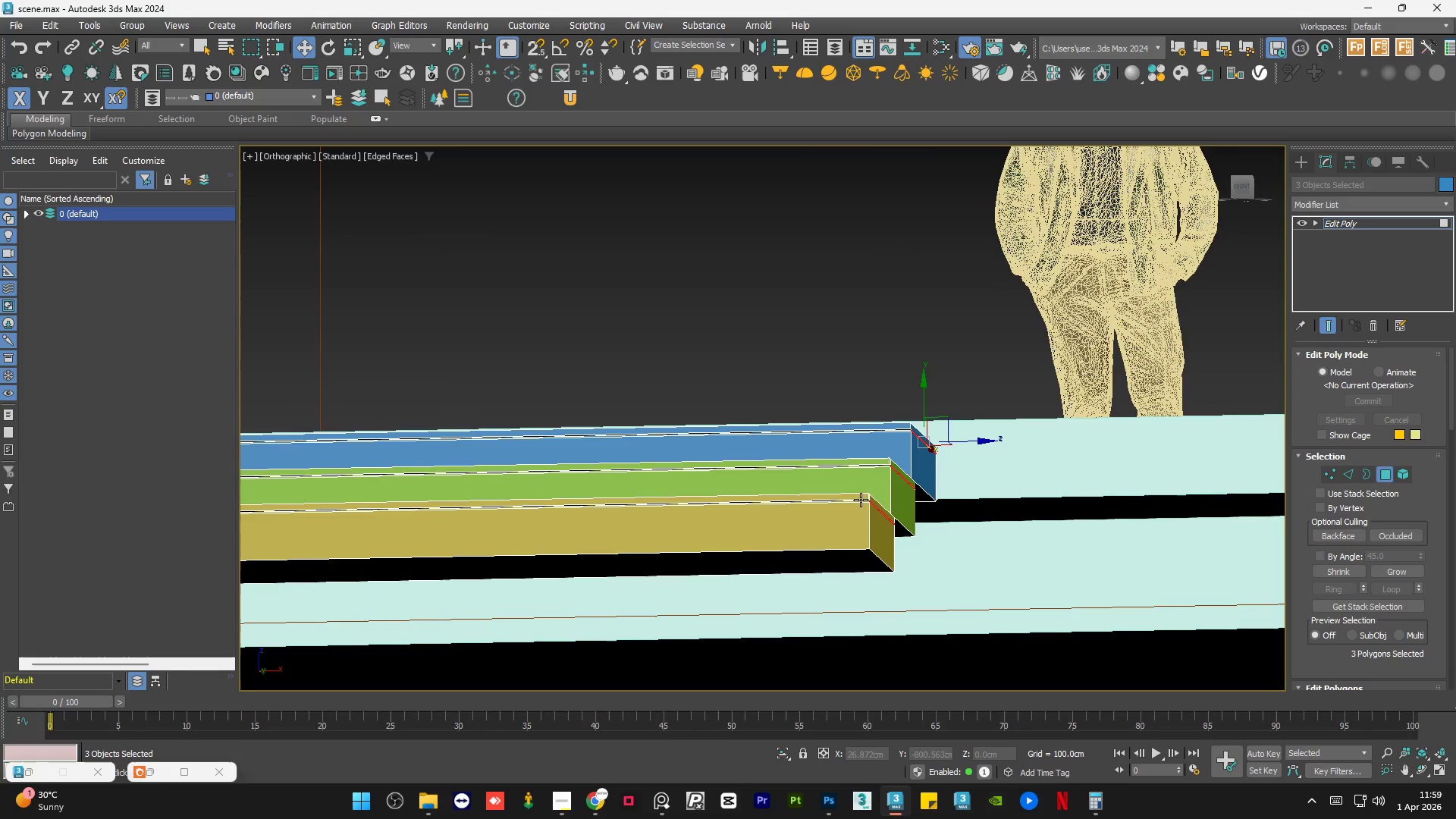 
scroll: coordinate [699, 540], scroll_direction: down, amount: 7.0
 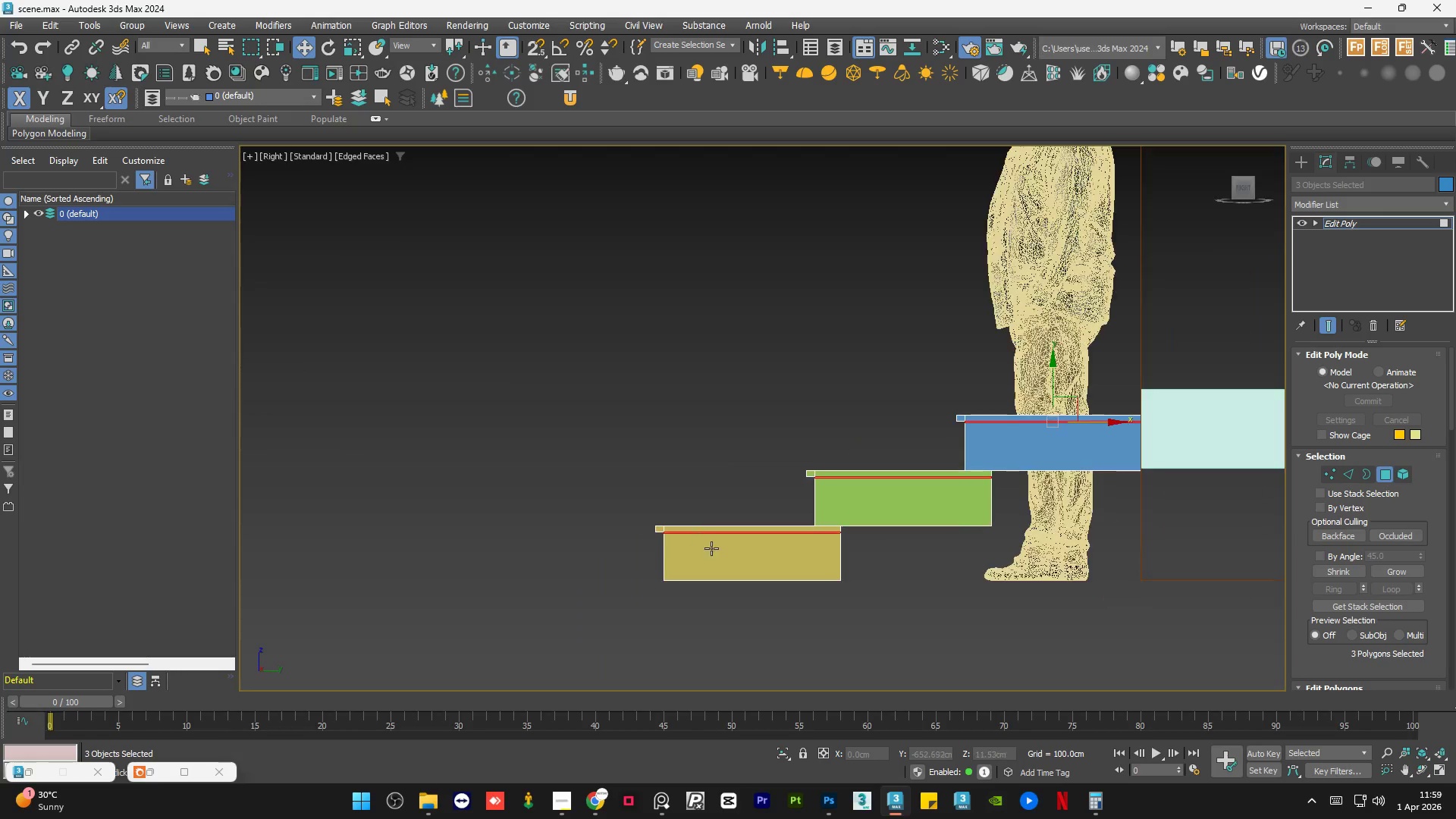 
hold_key(key=AltLeft, duration=0.31)
 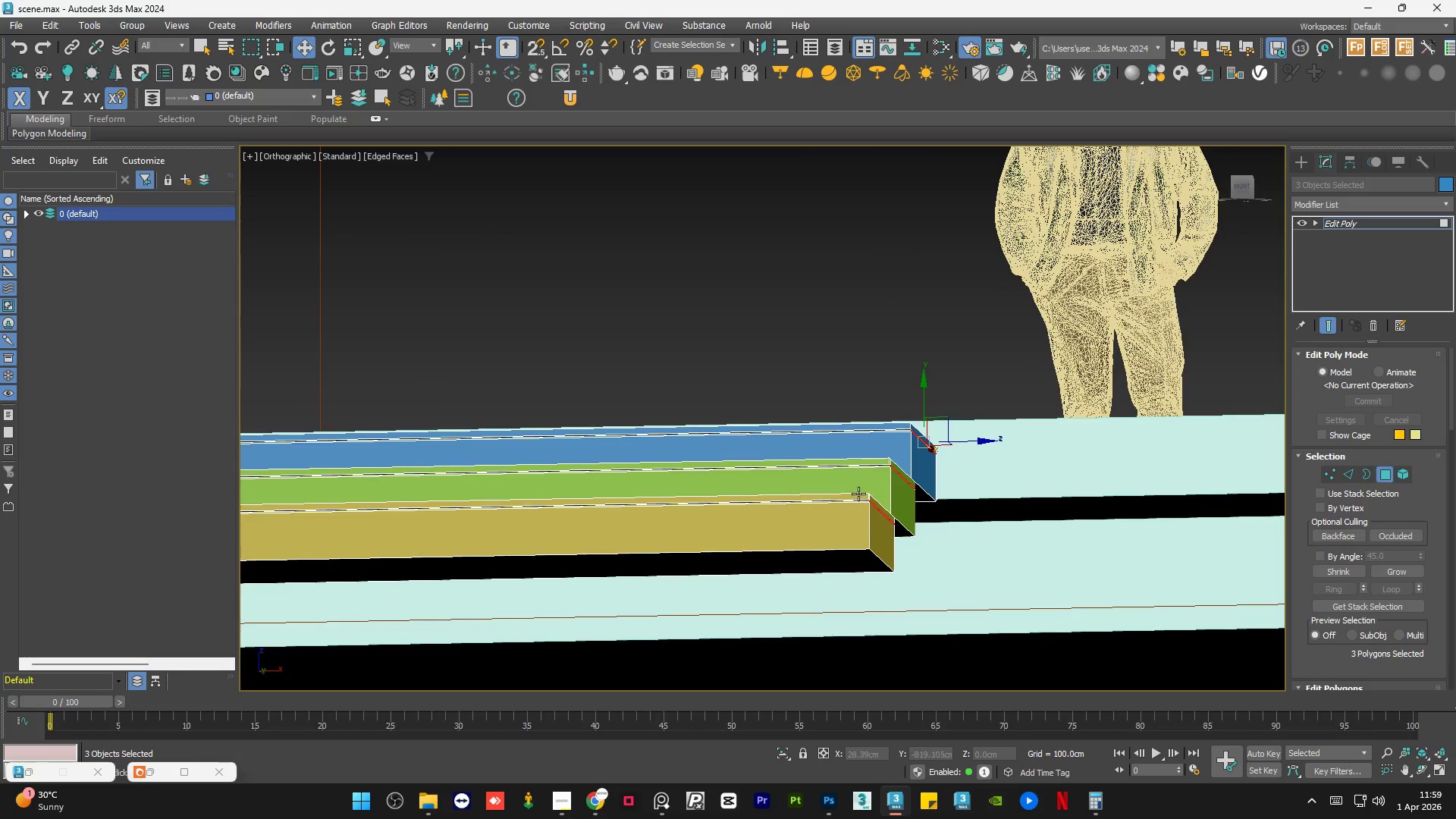 
hold_key(key=ControlLeft, duration=0.75)
 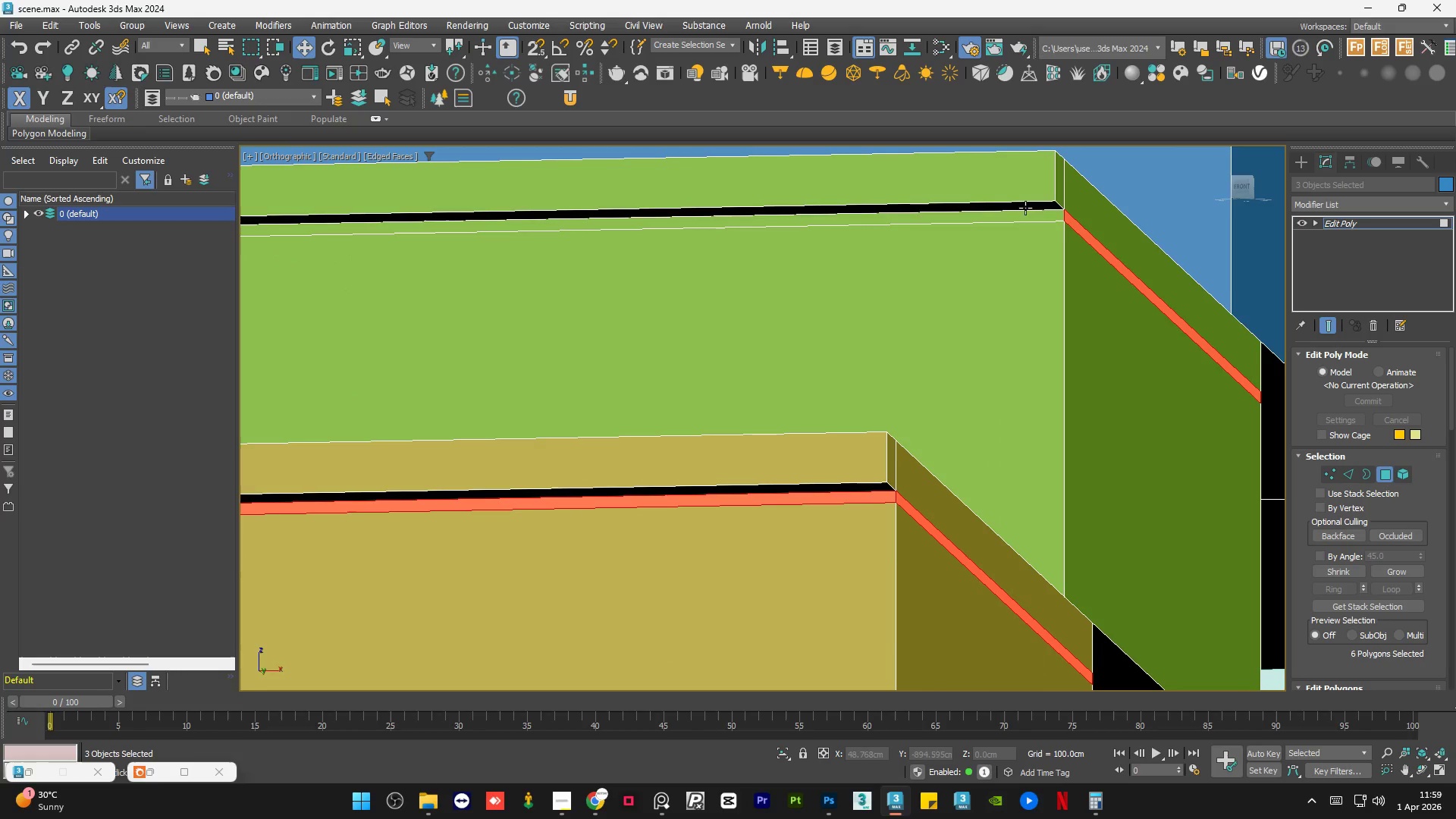 
scroll: coordinate [871, 507], scroll_direction: up, amount: 6.0
 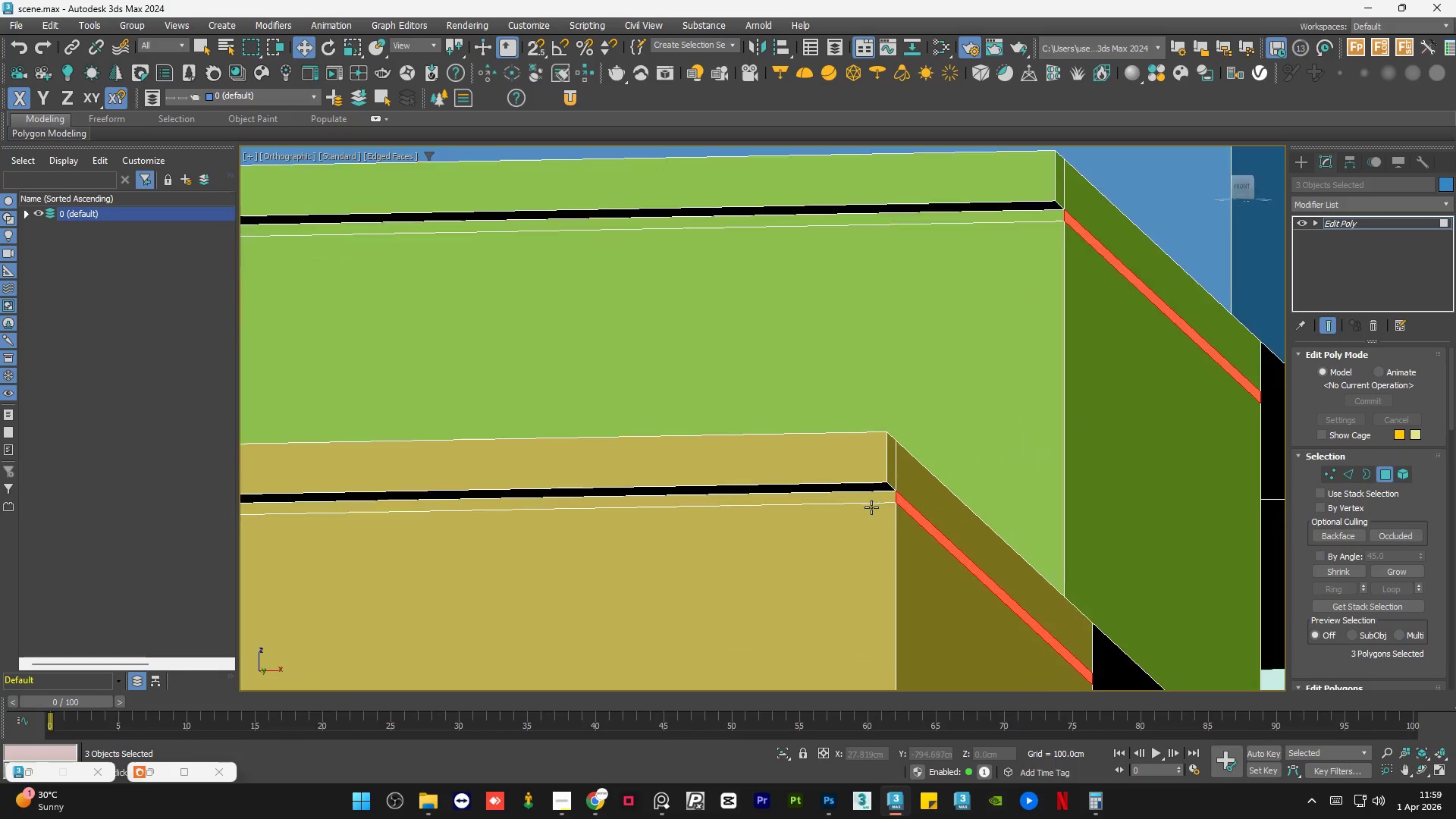 
double_click([877, 498])
 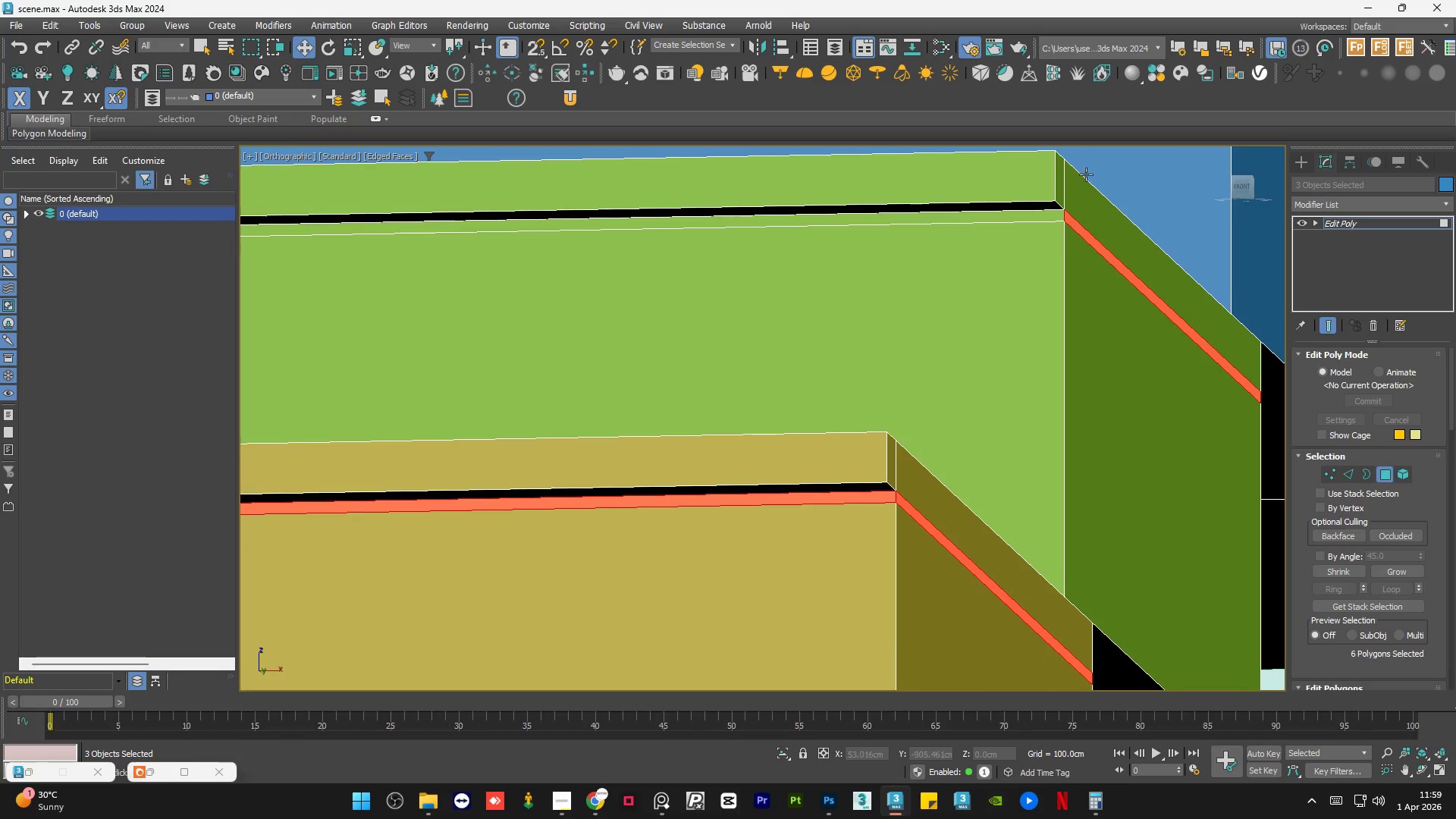 
hold_key(key=ControlLeft, duration=1.06)
left_click([1021, 217])
 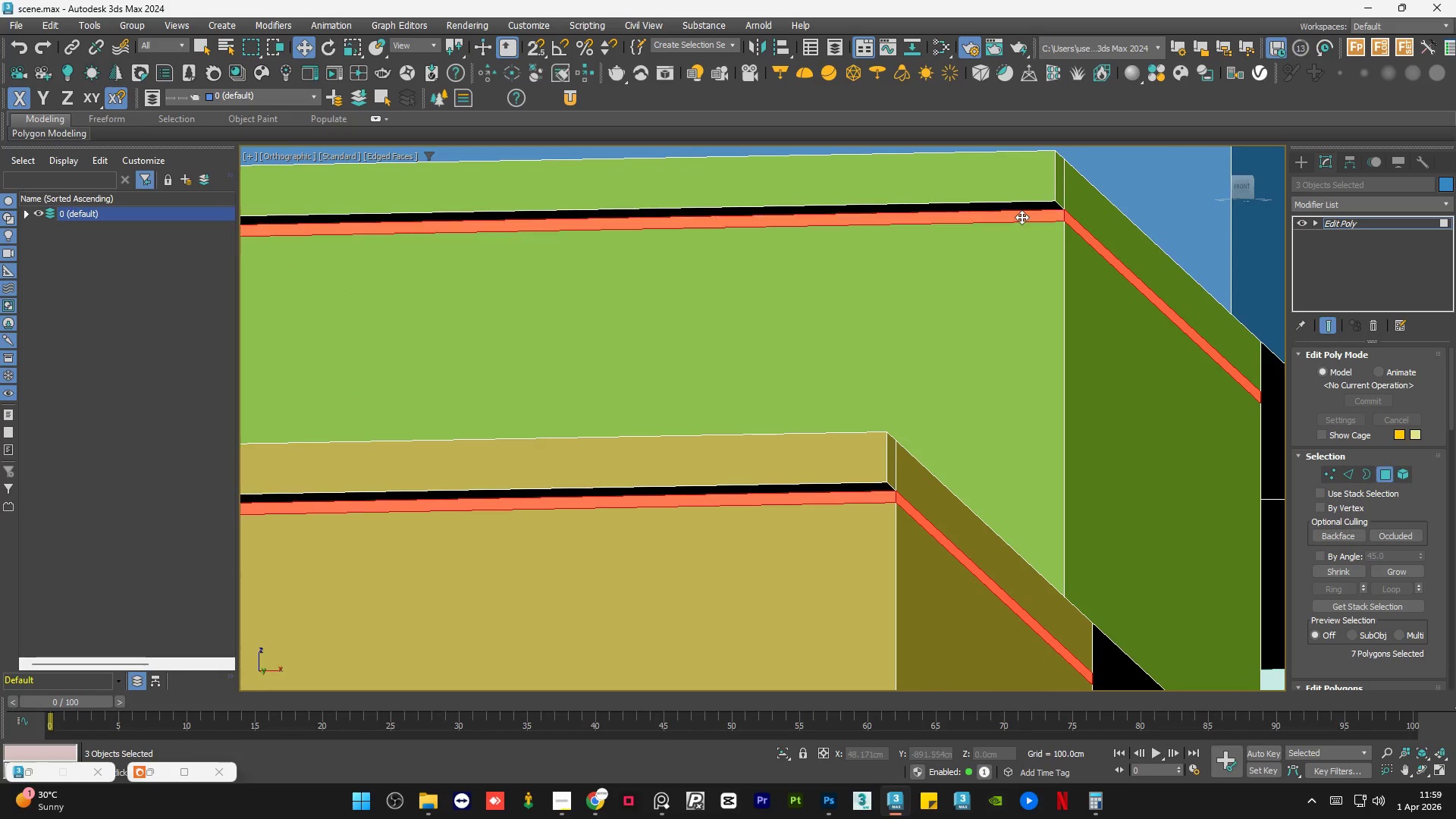 
double_click([1021, 217])
 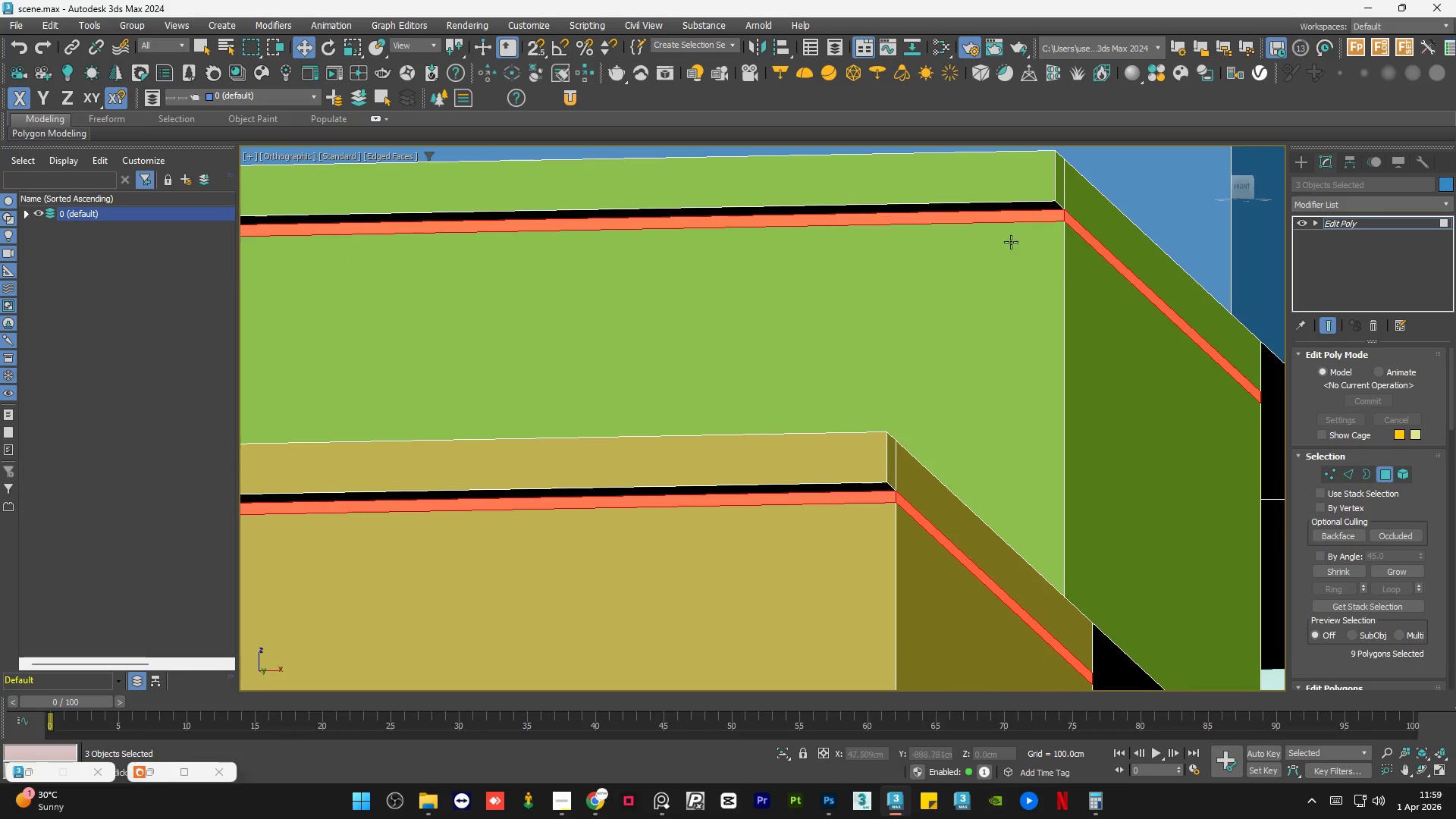 
hold_key(key=ControlLeft, duration=0.72)
 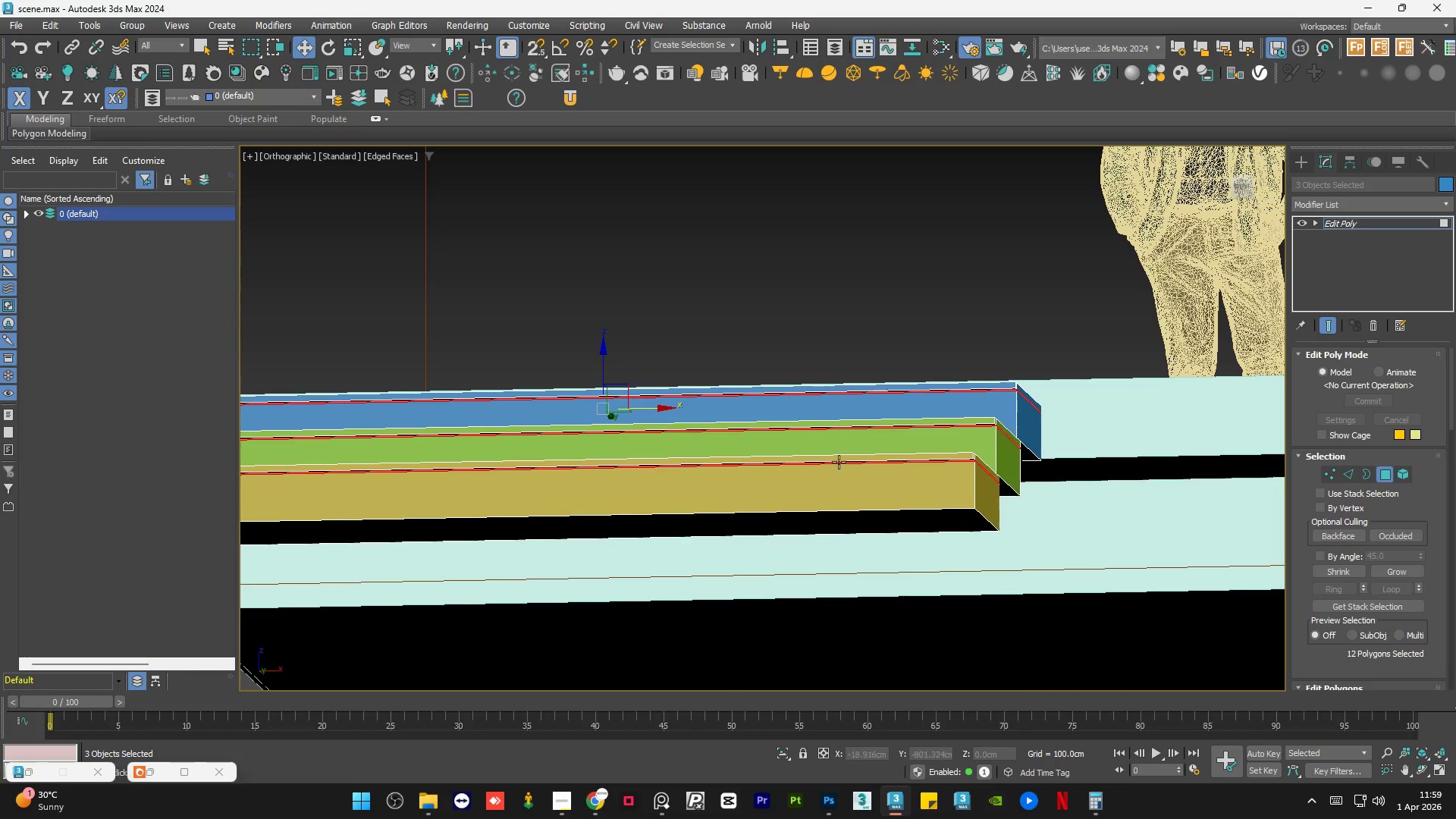 
scroll: coordinate [991, 313], scroll_direction: none, amount: 0.0
 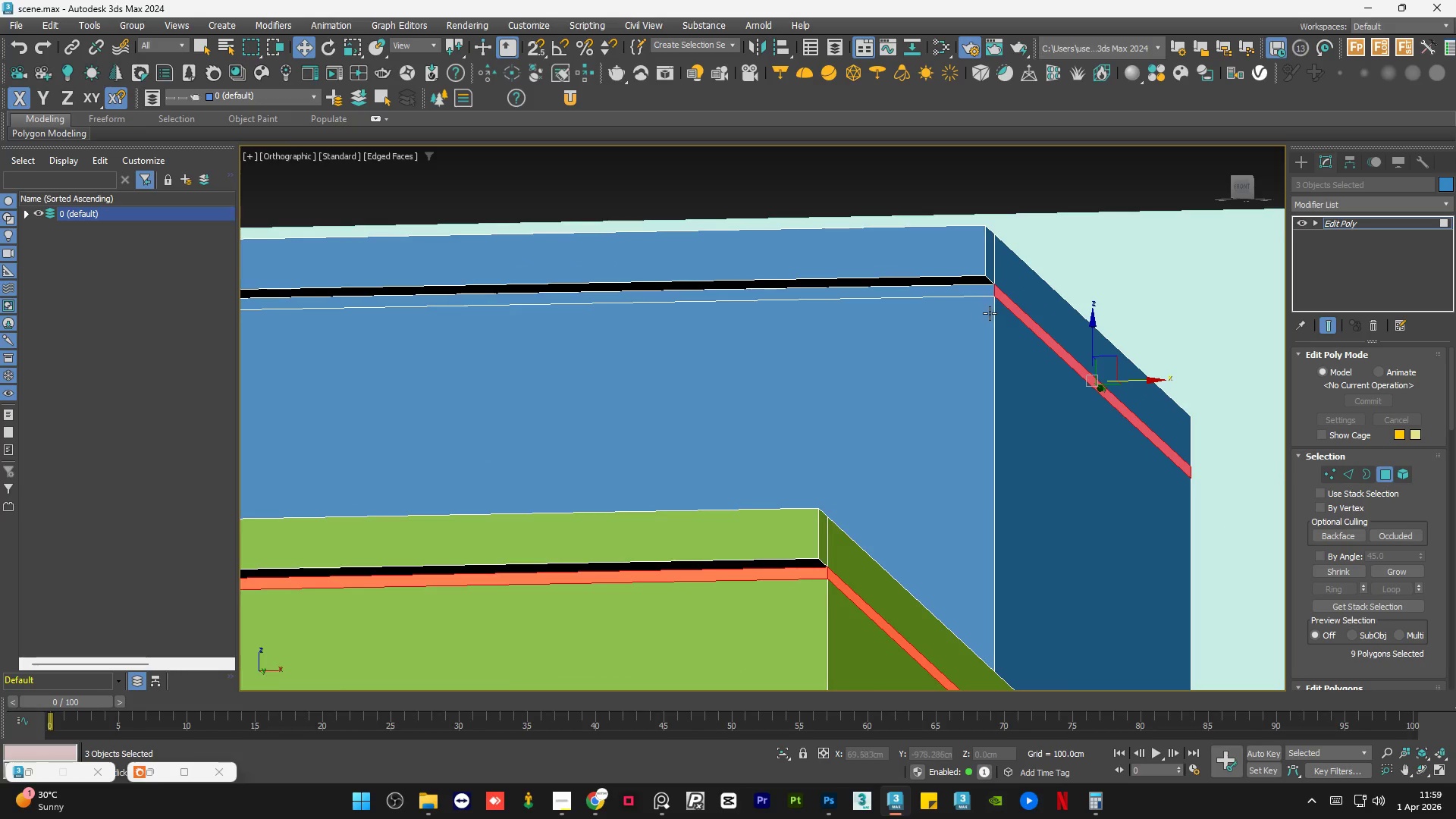 
double_click([959, 290])
 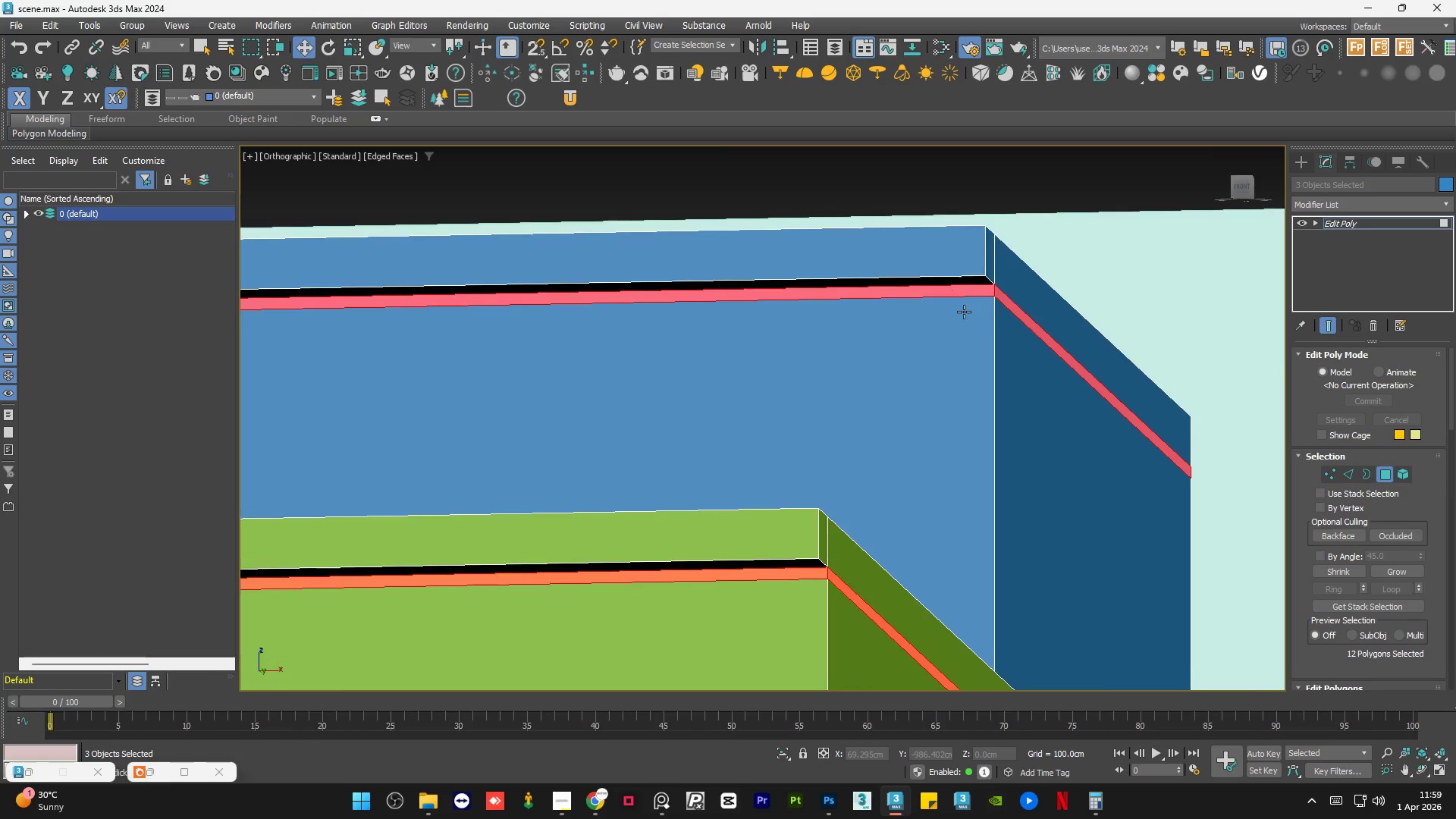 
key(Alt+AltLeft)
 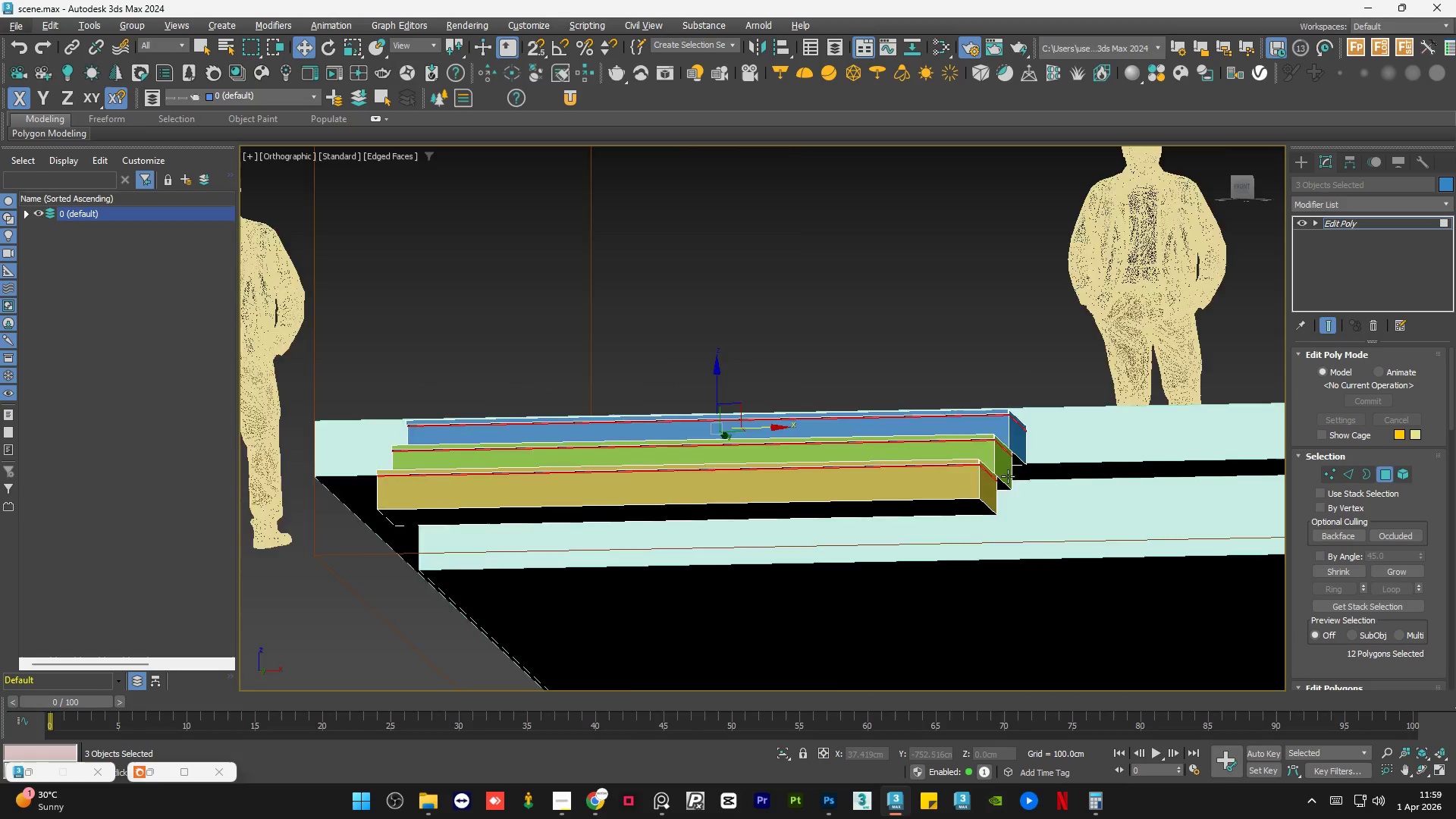 
hold_key(key=AltLeft, duration=0.92)
 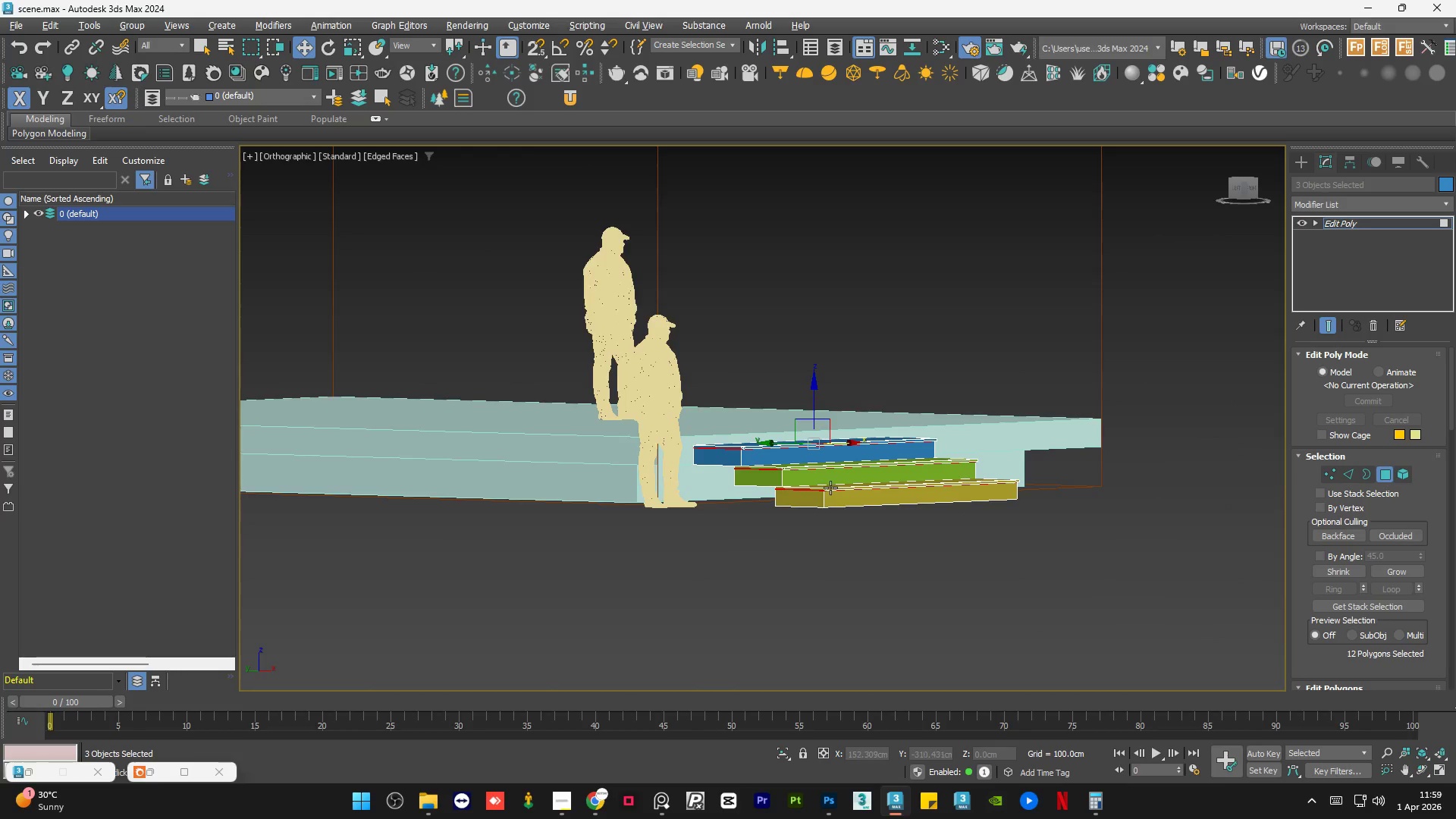 
scroll: coordinate [1008, 476], scroll_direction: down, amount: 9.0
 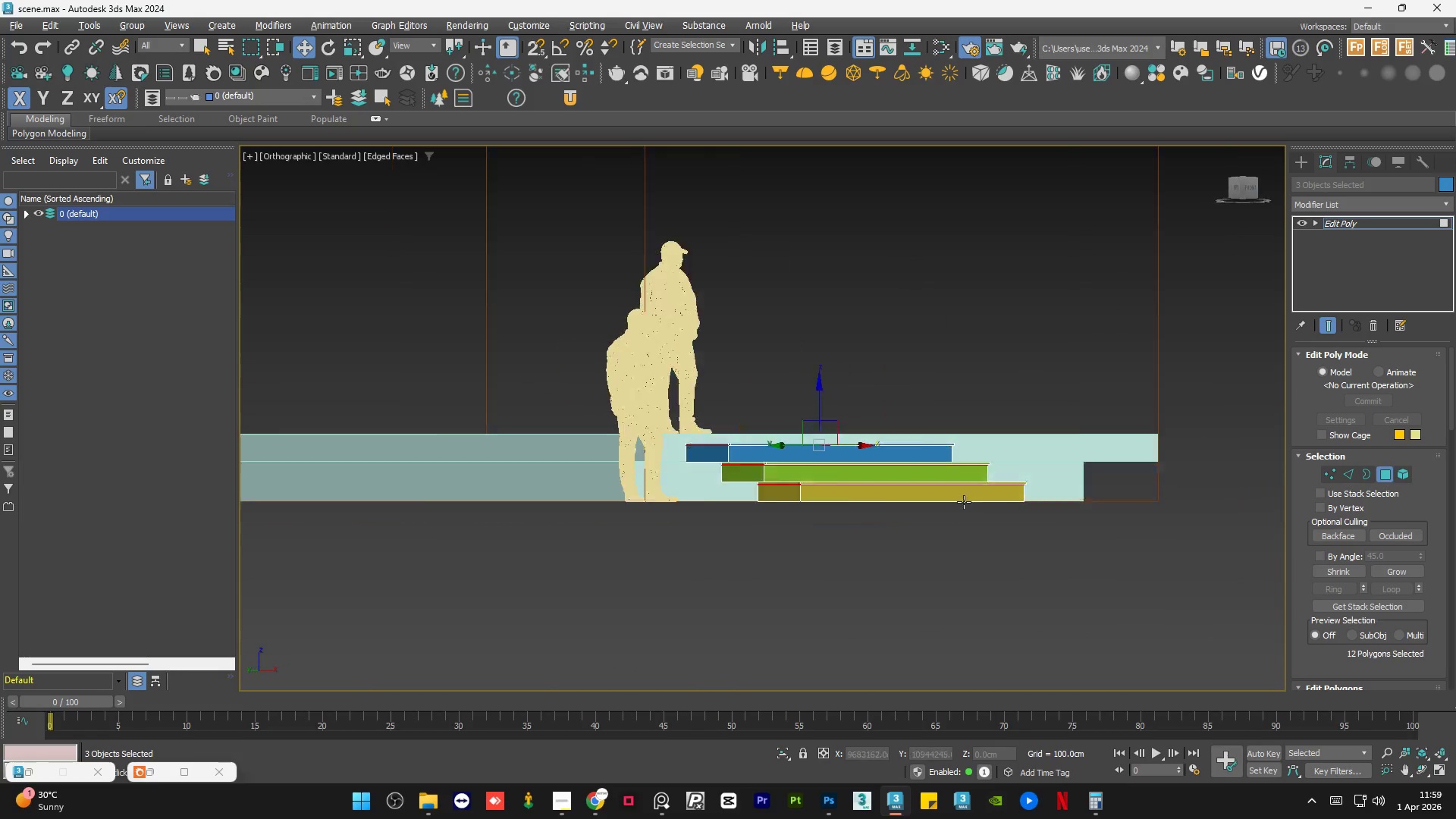 
scroll: coordinate [808, 500], scroll_direction: up, amount: 7.0
 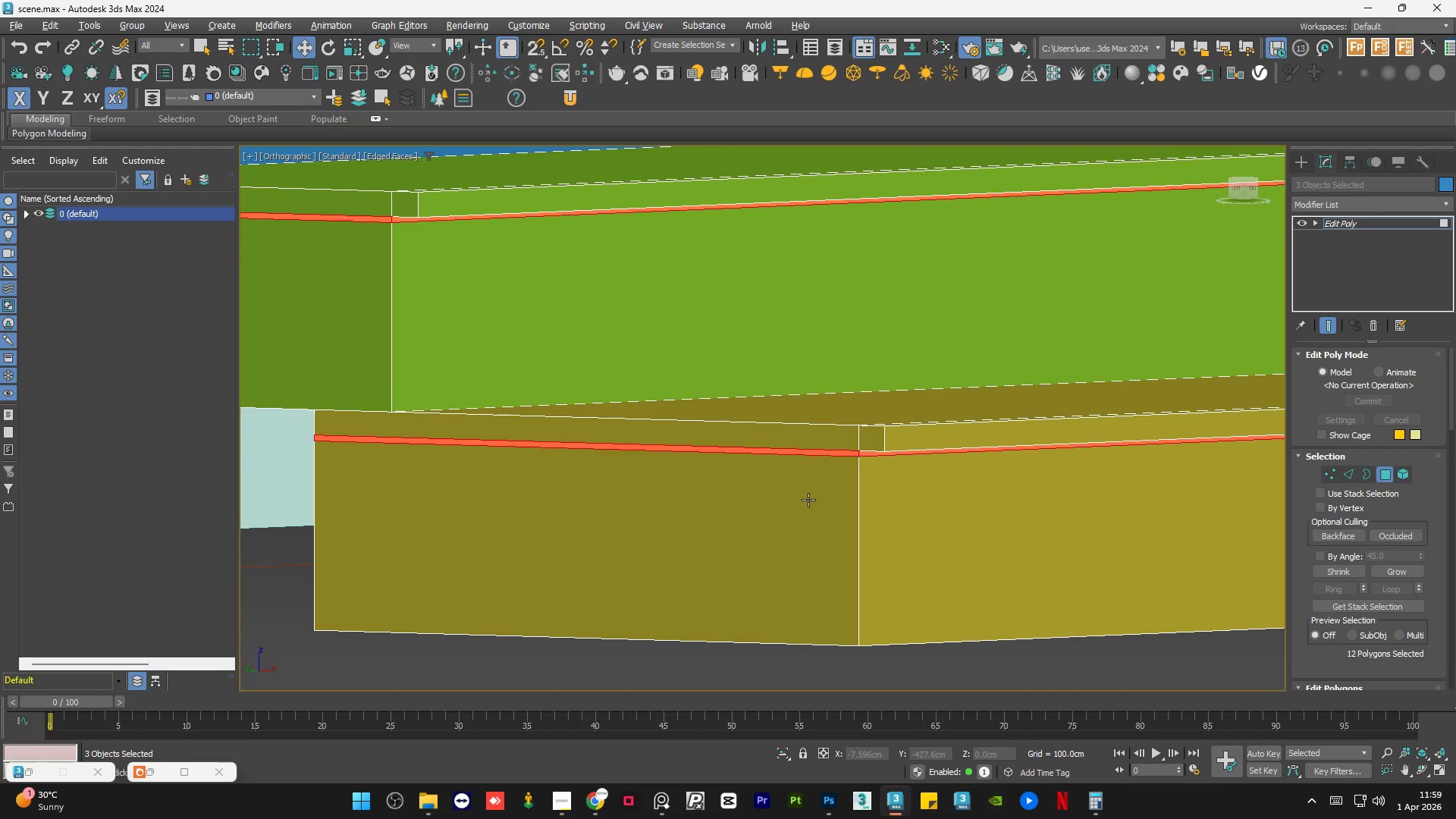 
hold_key(key=AltLeft, duration=1.06)
 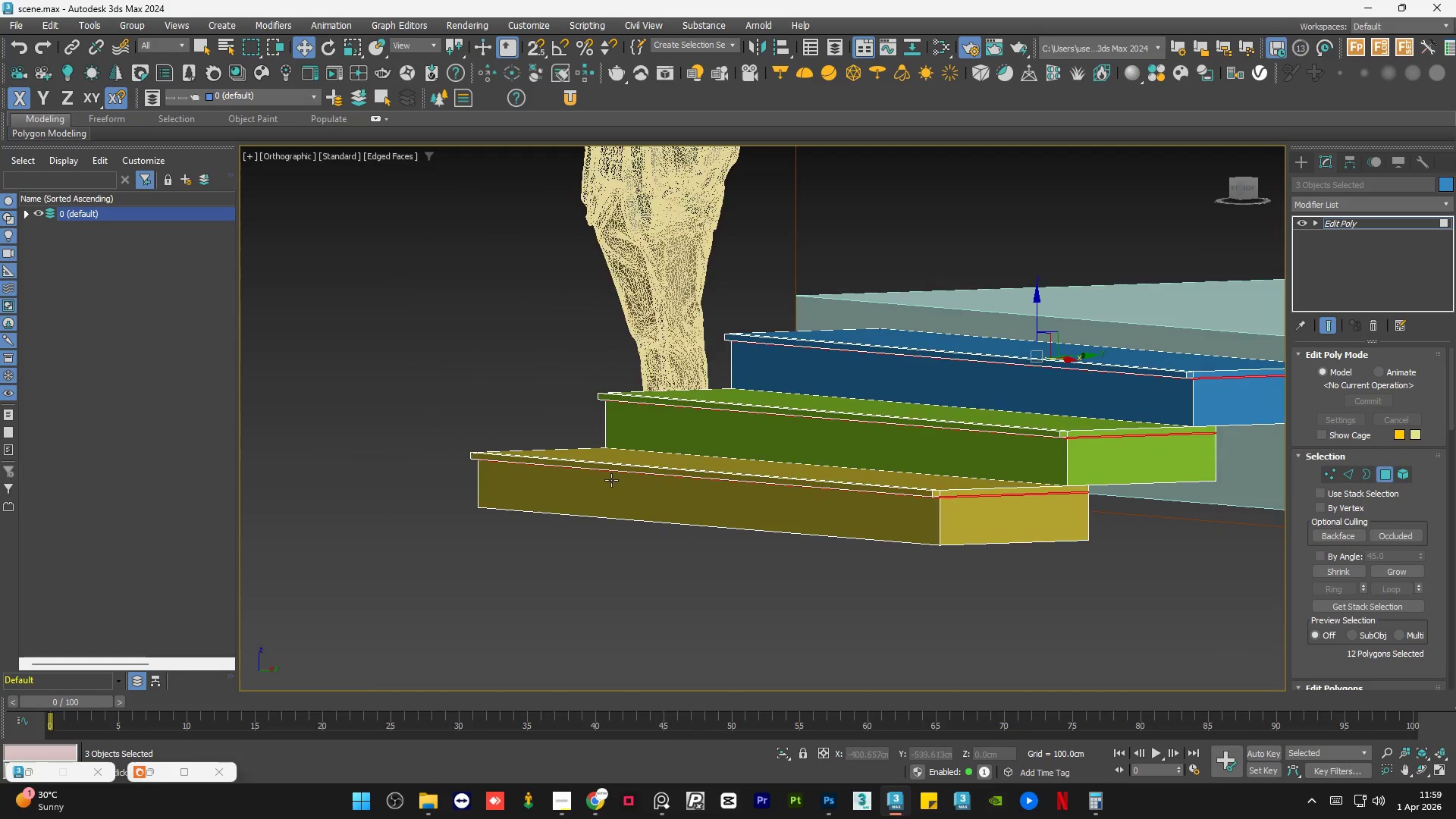 
scroll: coordinate [808, 500], scroll_direction: down, amount: 4.0
 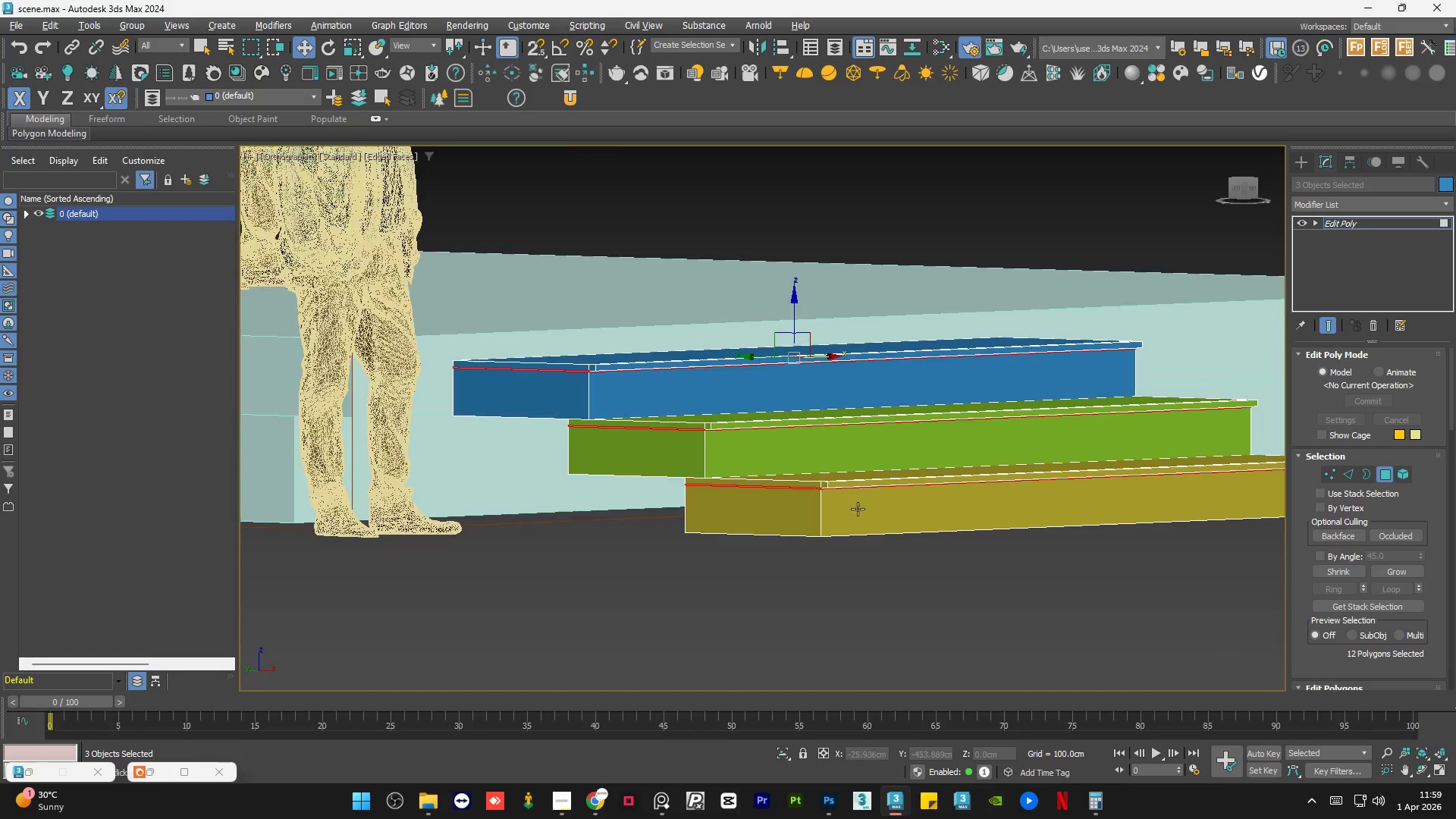 
hold_key(key=AltLeft, duration=0.44)
 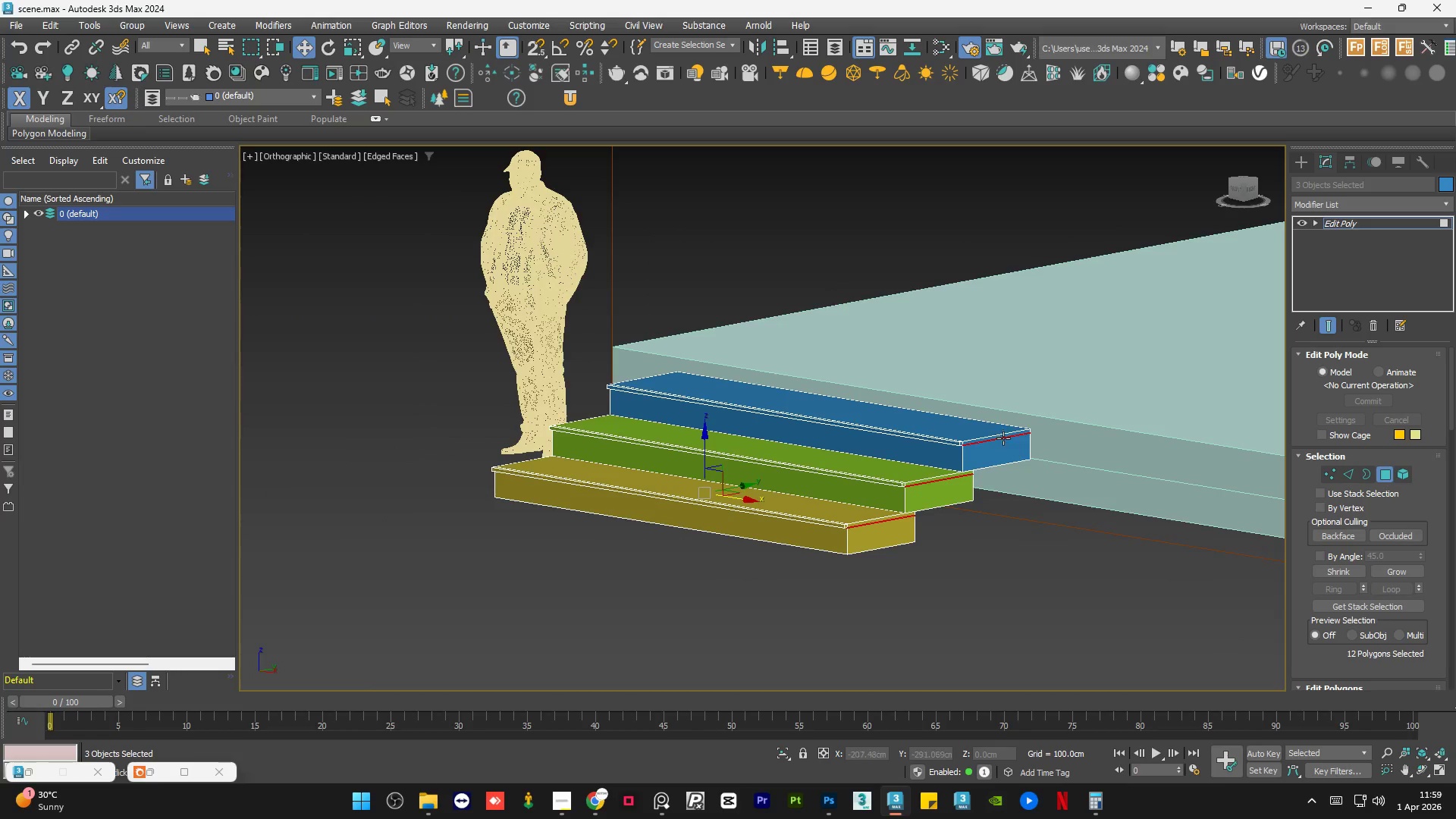 
scroll: coordinate [607, 476], scroll_direction: down, amount: 2.0
 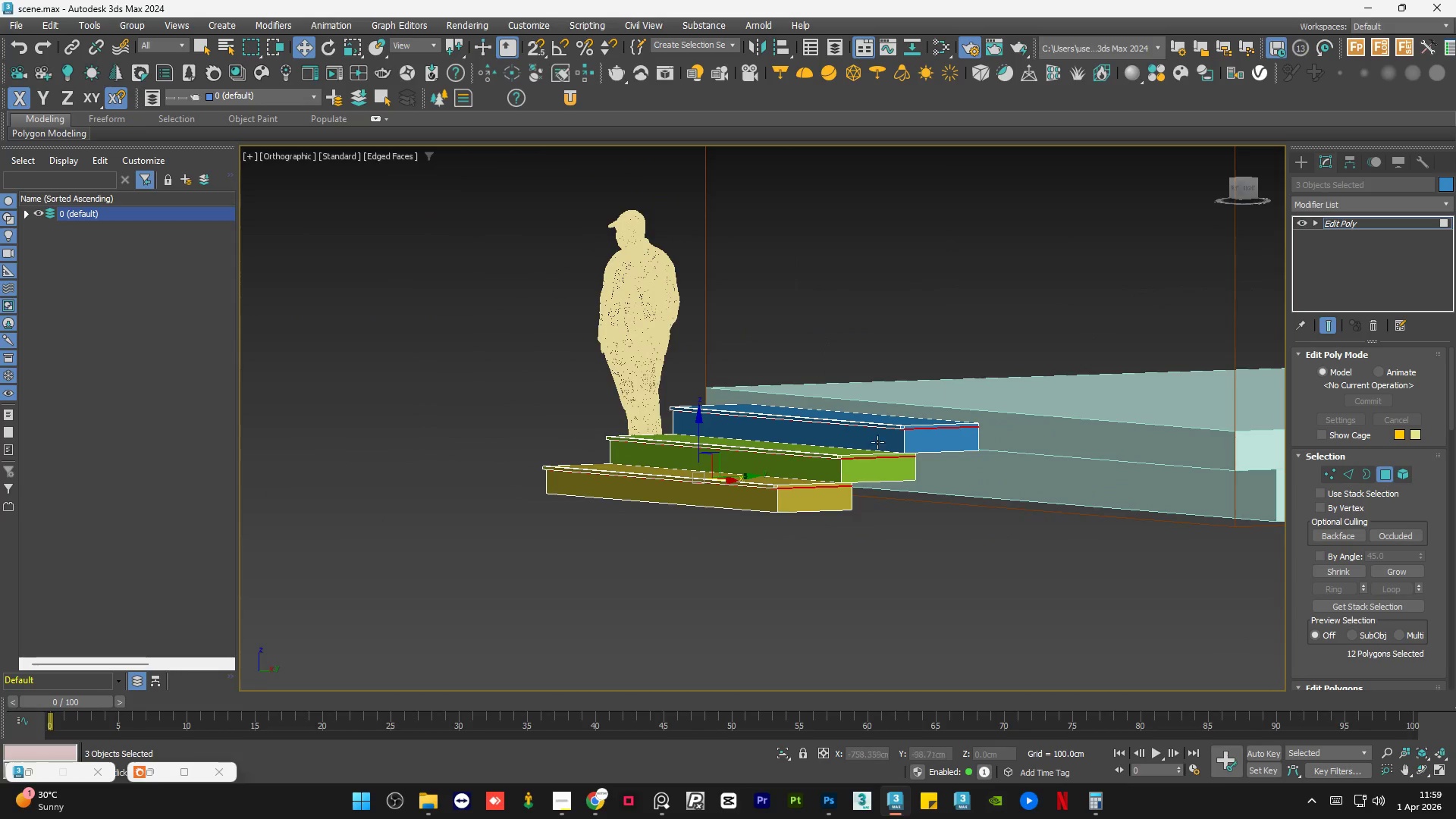 
scroll: coordinate [1035, 453], scroll_direction: up, amount: 7.0
 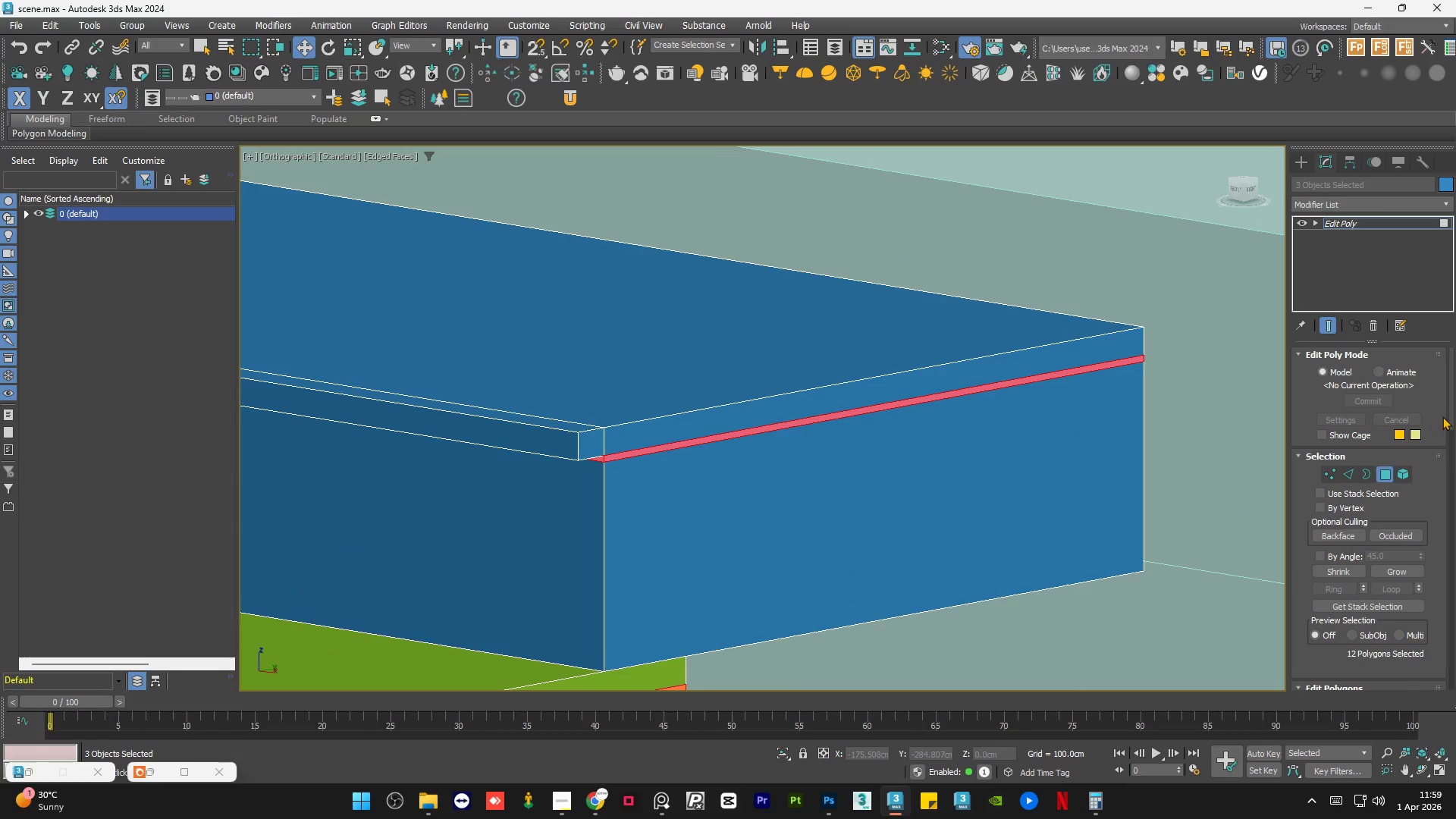 
left_click_drag(start_coordinate=[1450, 407], to_coordinate=[1454, 450])
 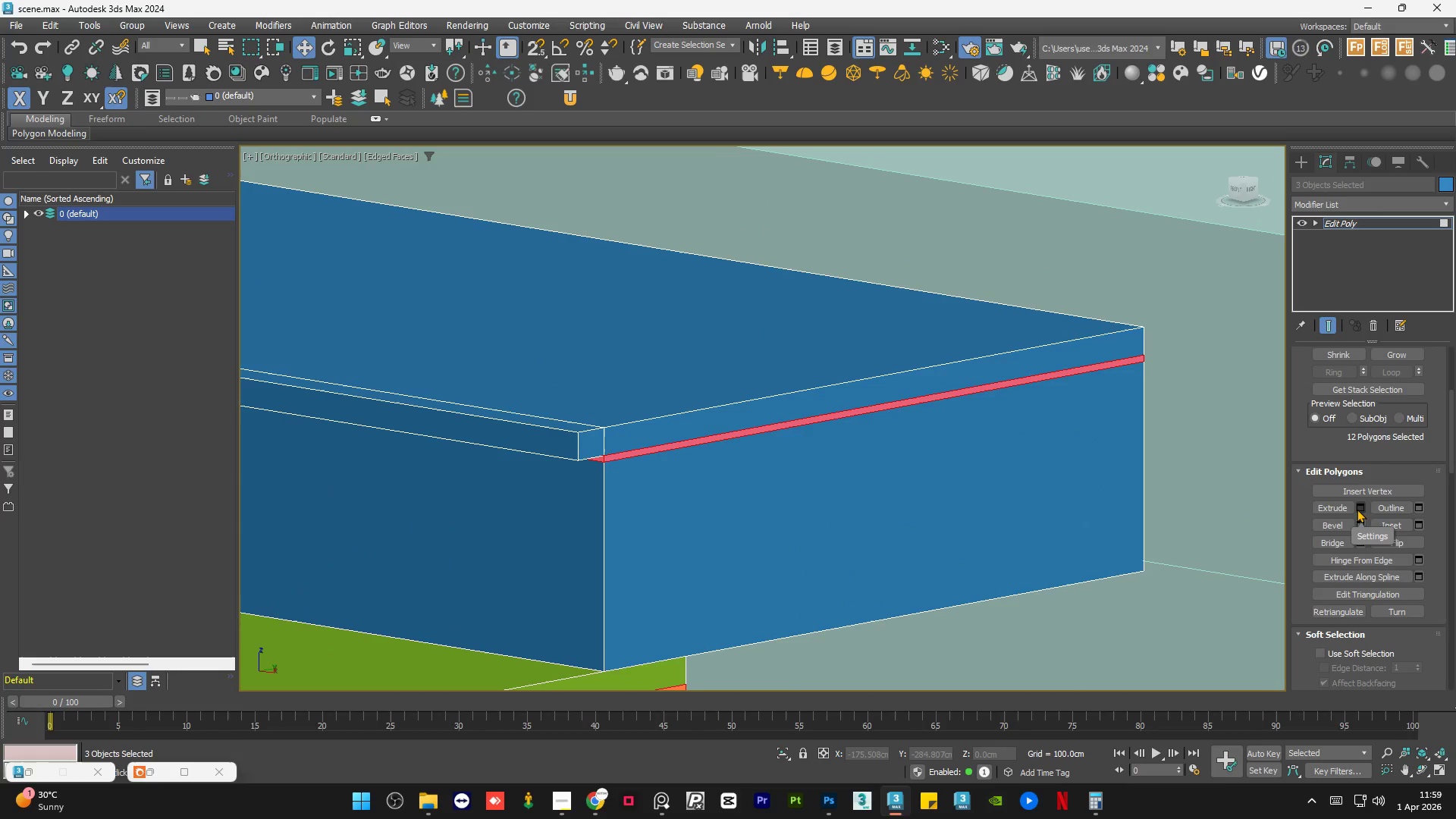 
left_click([1357, 509])
 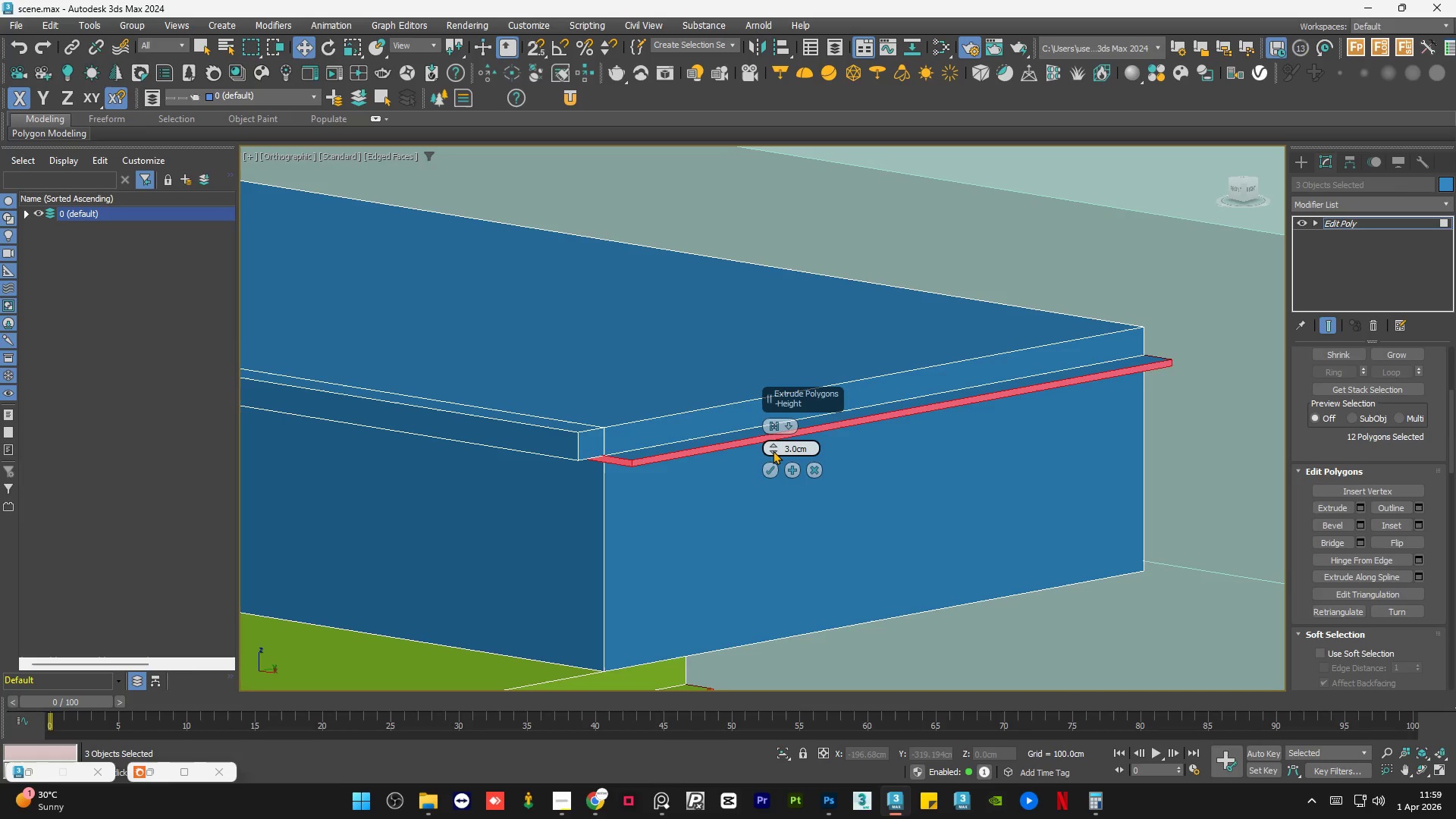 
right_click([773, 450])
 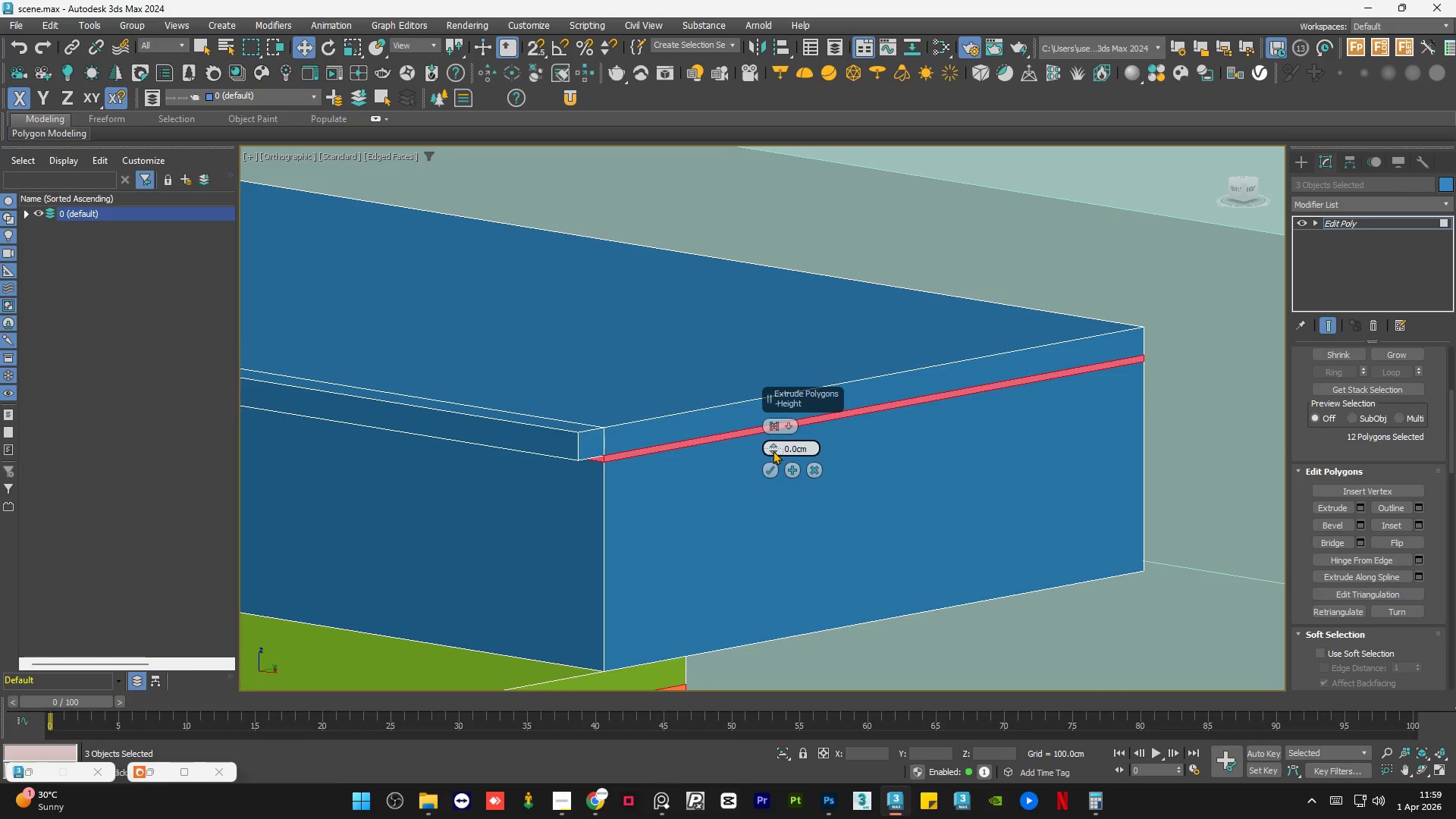 
left_click_drag(start_coordinate=[773, 450], to_coordinate=[774, 462])
 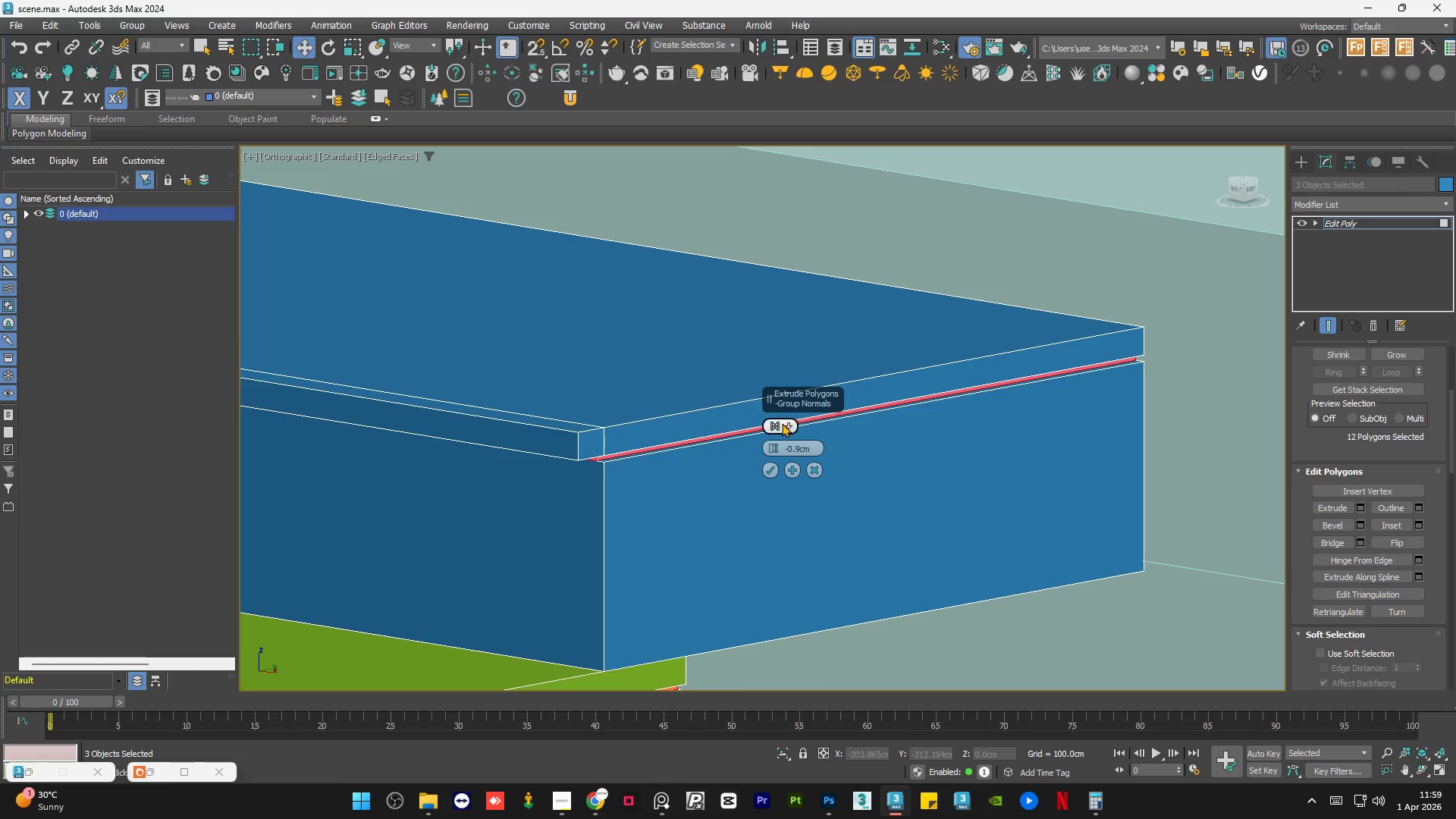 
left_click([789, 426])
 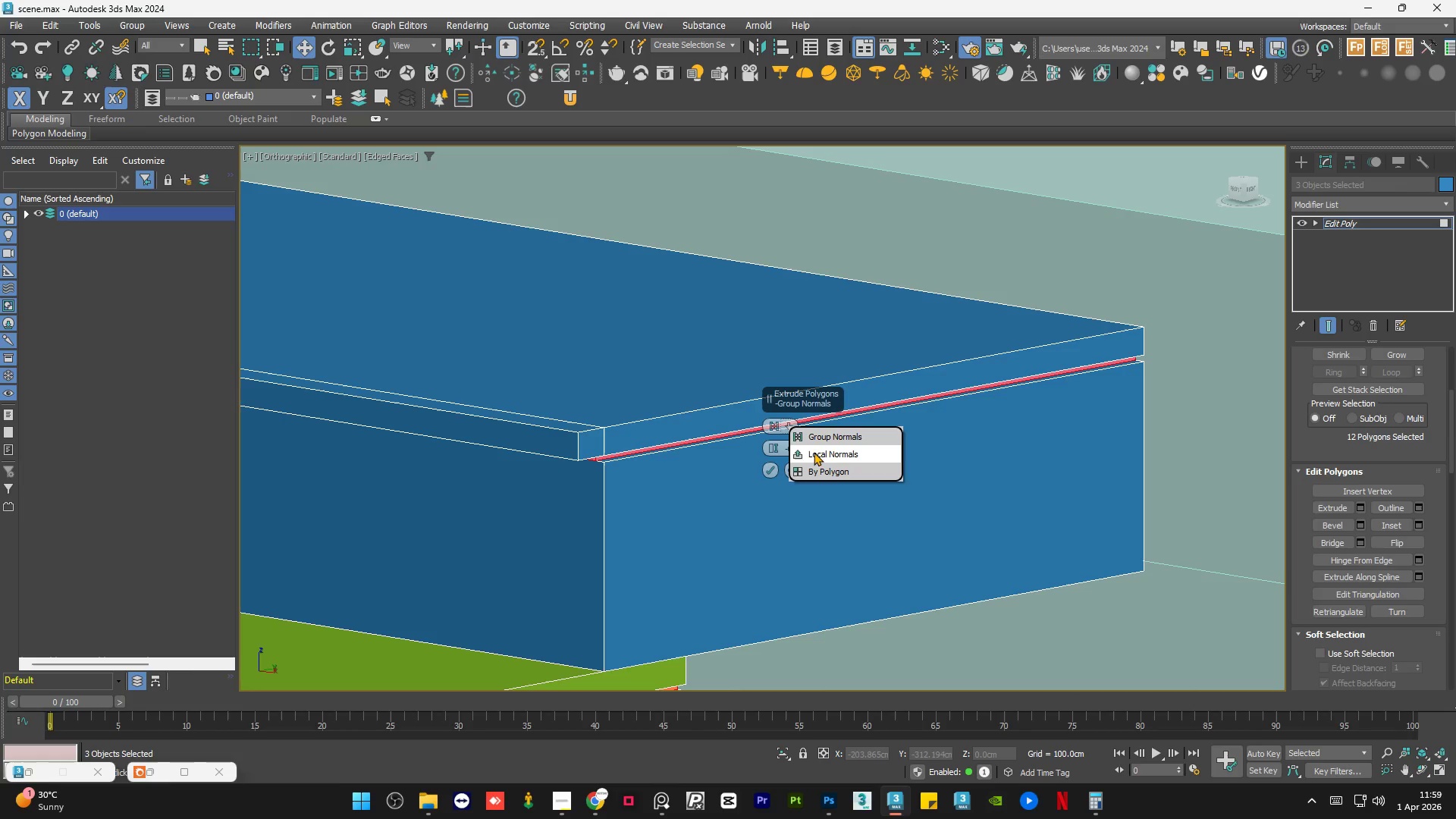 
left_click([814, 452])
 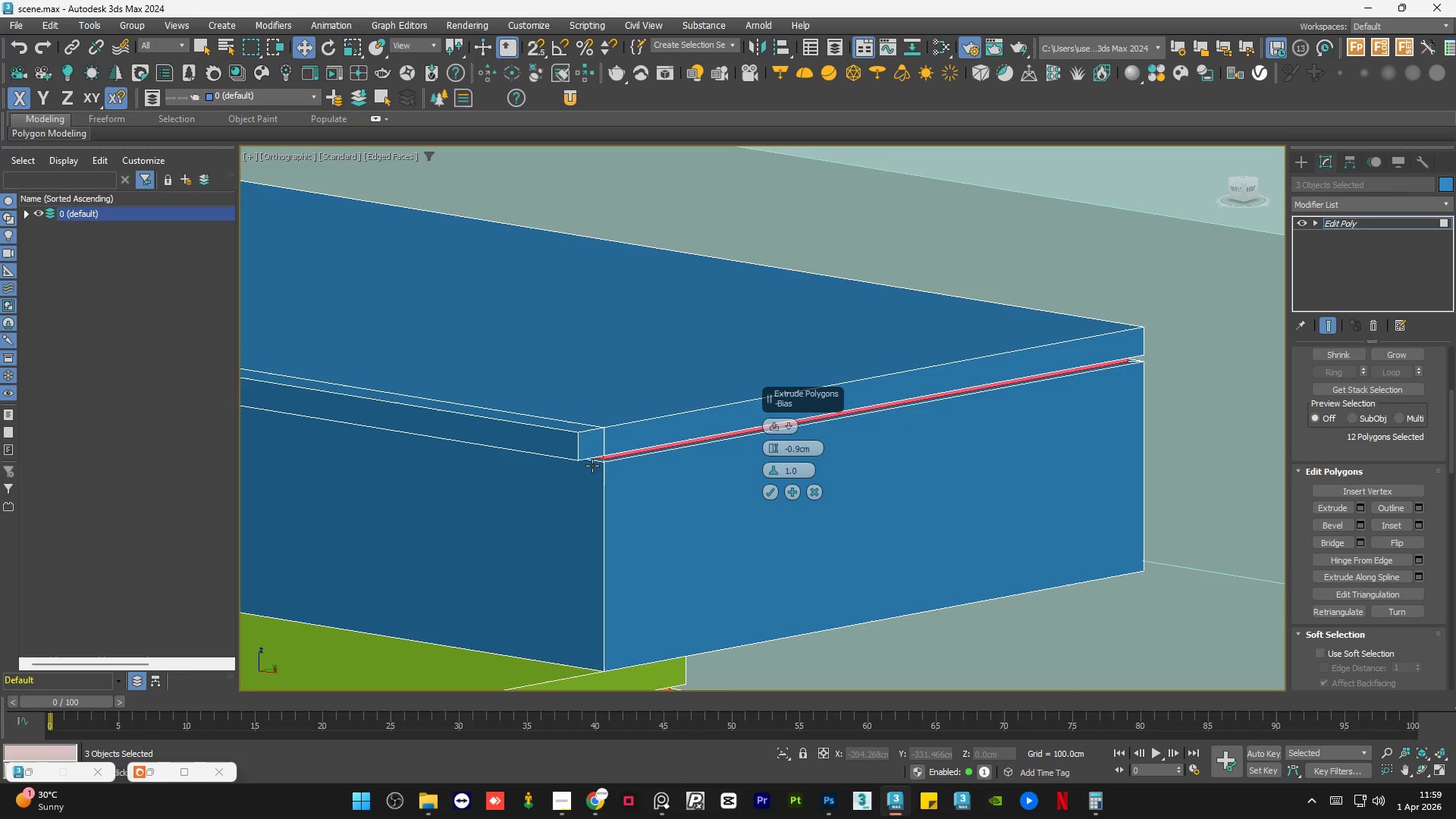 
scroll: coordinate [594, 445], scroll_direction: up, amount: 6.0
 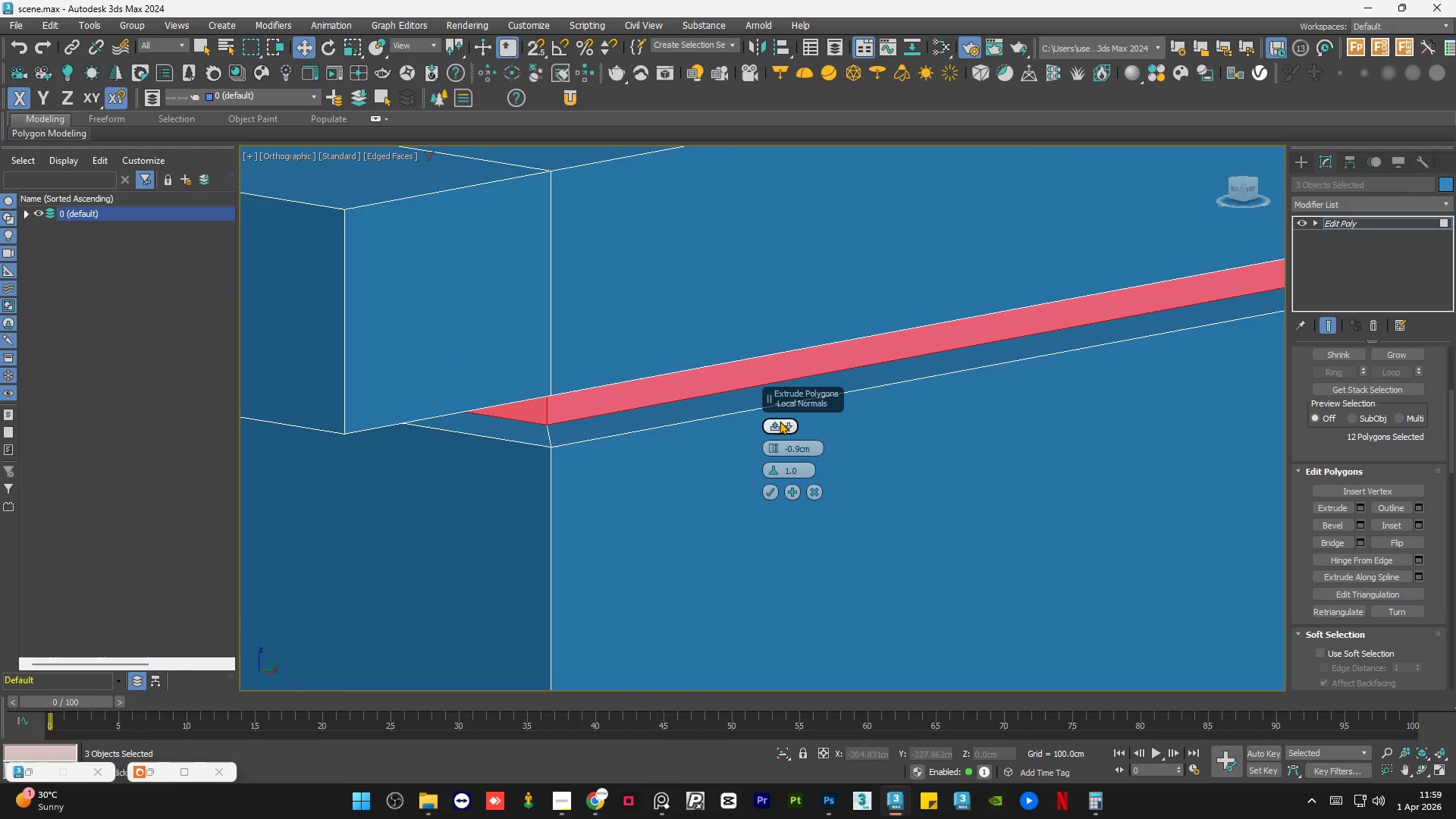 
left_click([789, 424])
 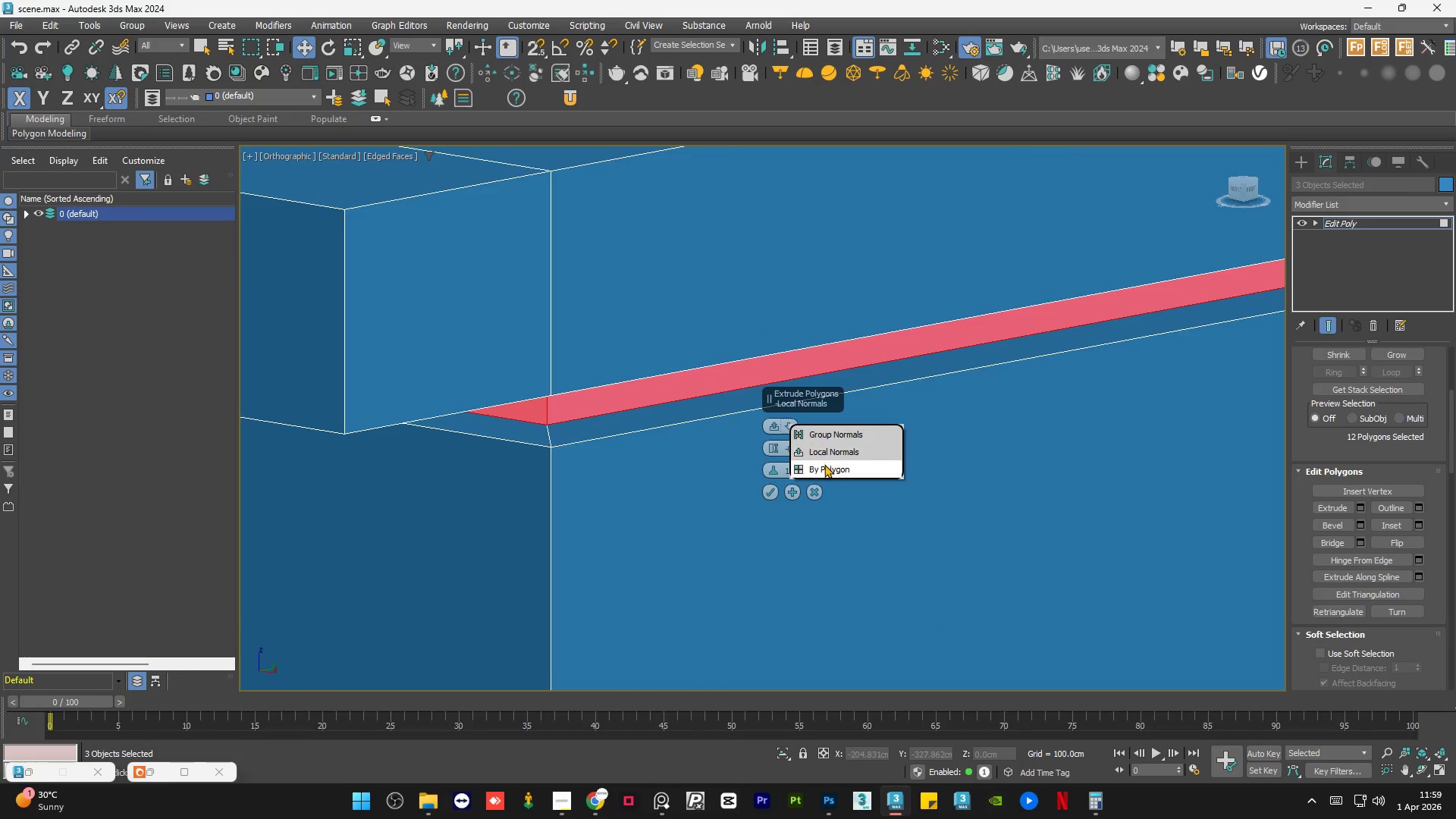 
left_click([824, 464])
 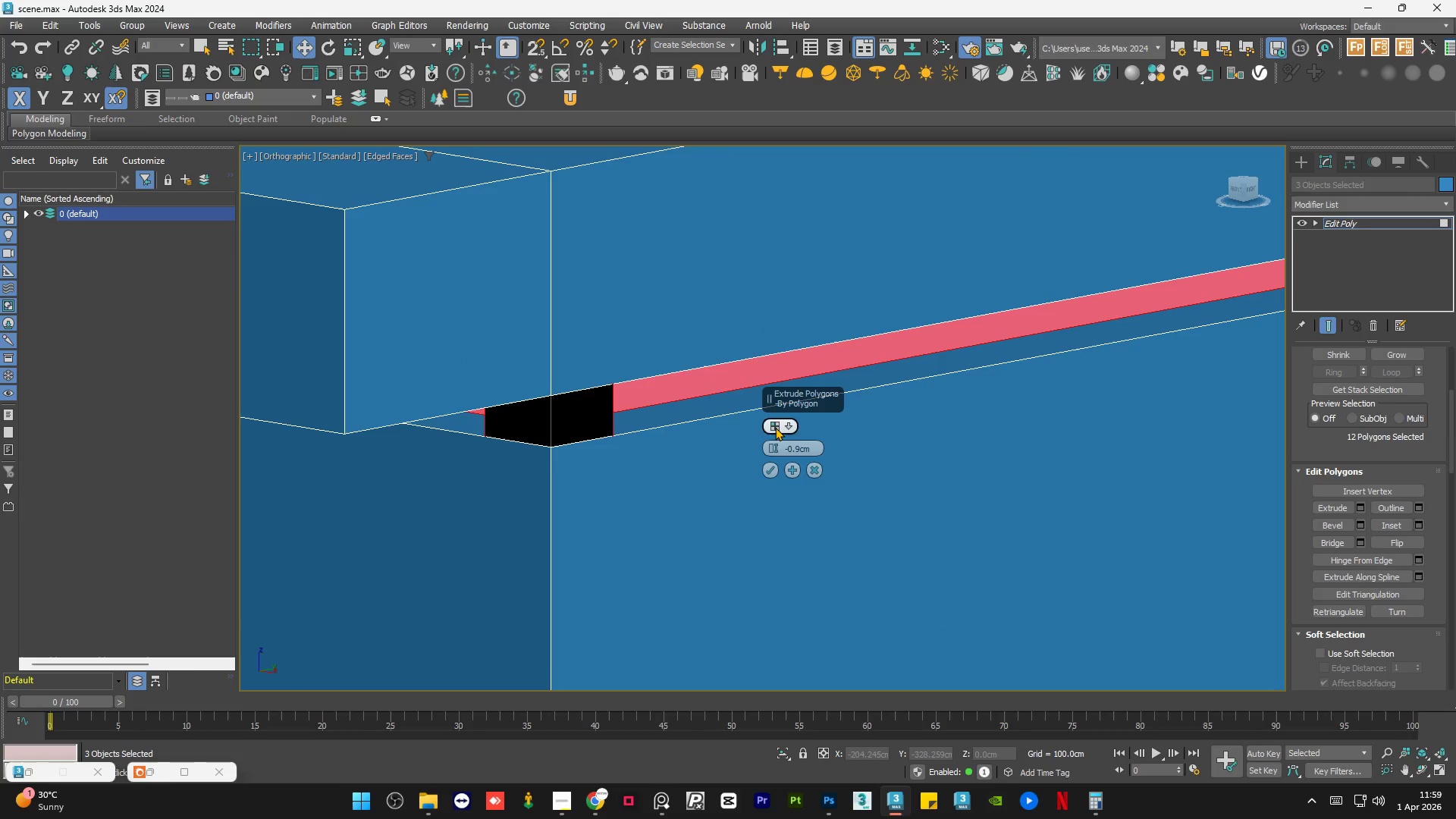 
left_click([787, 423])
 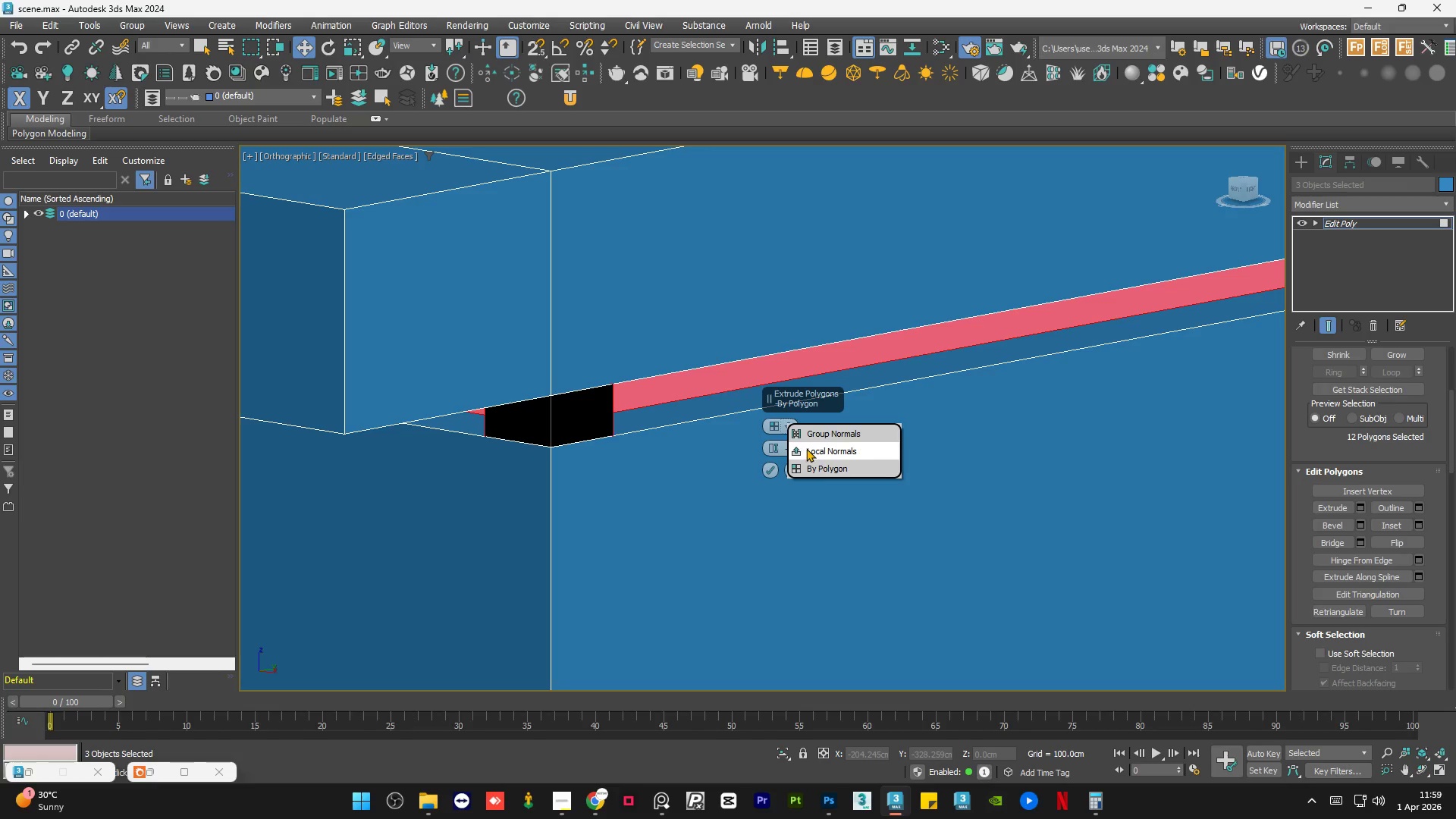 
left_click([806, 448])
 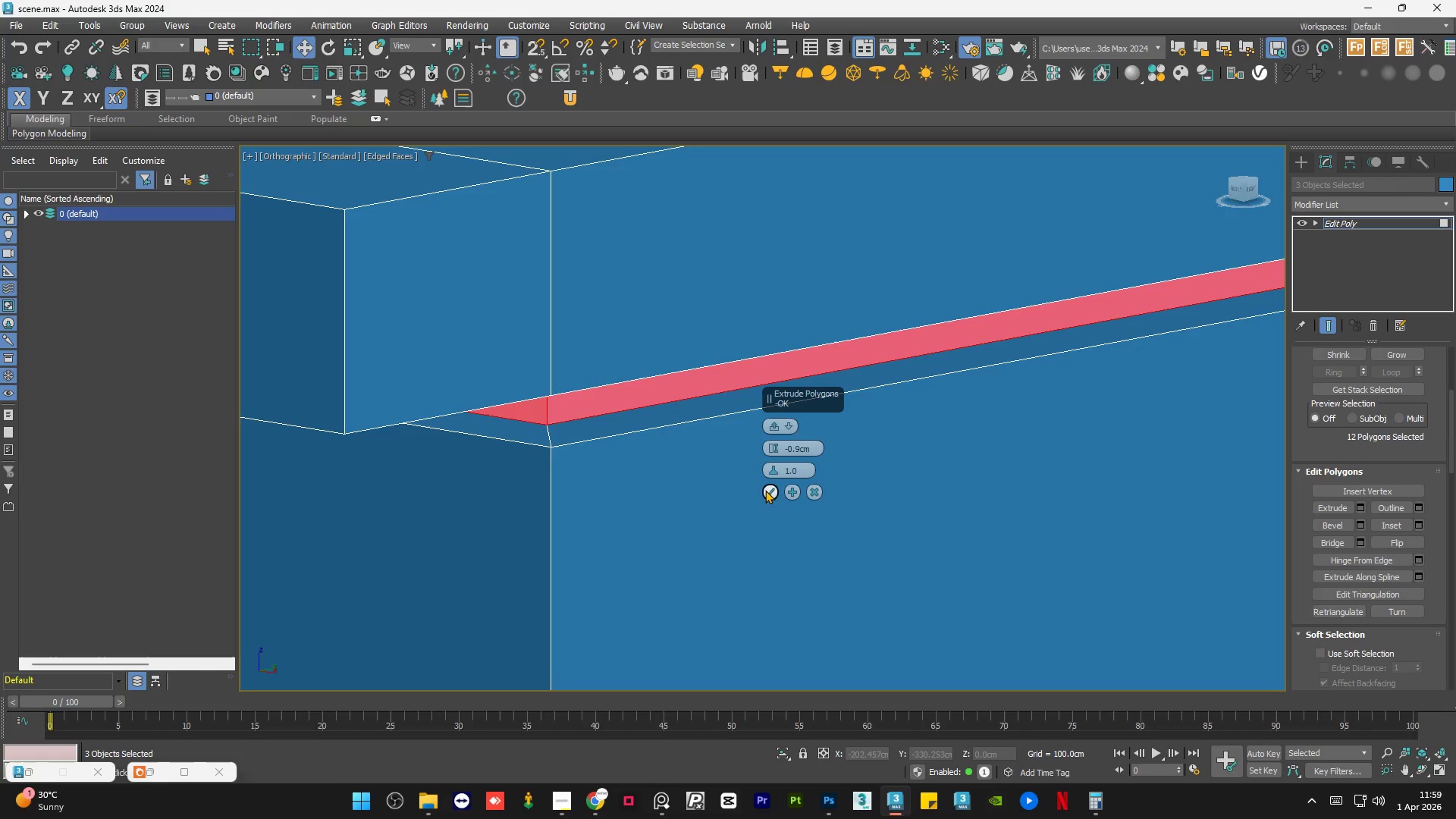 
left_click([767, 491])
 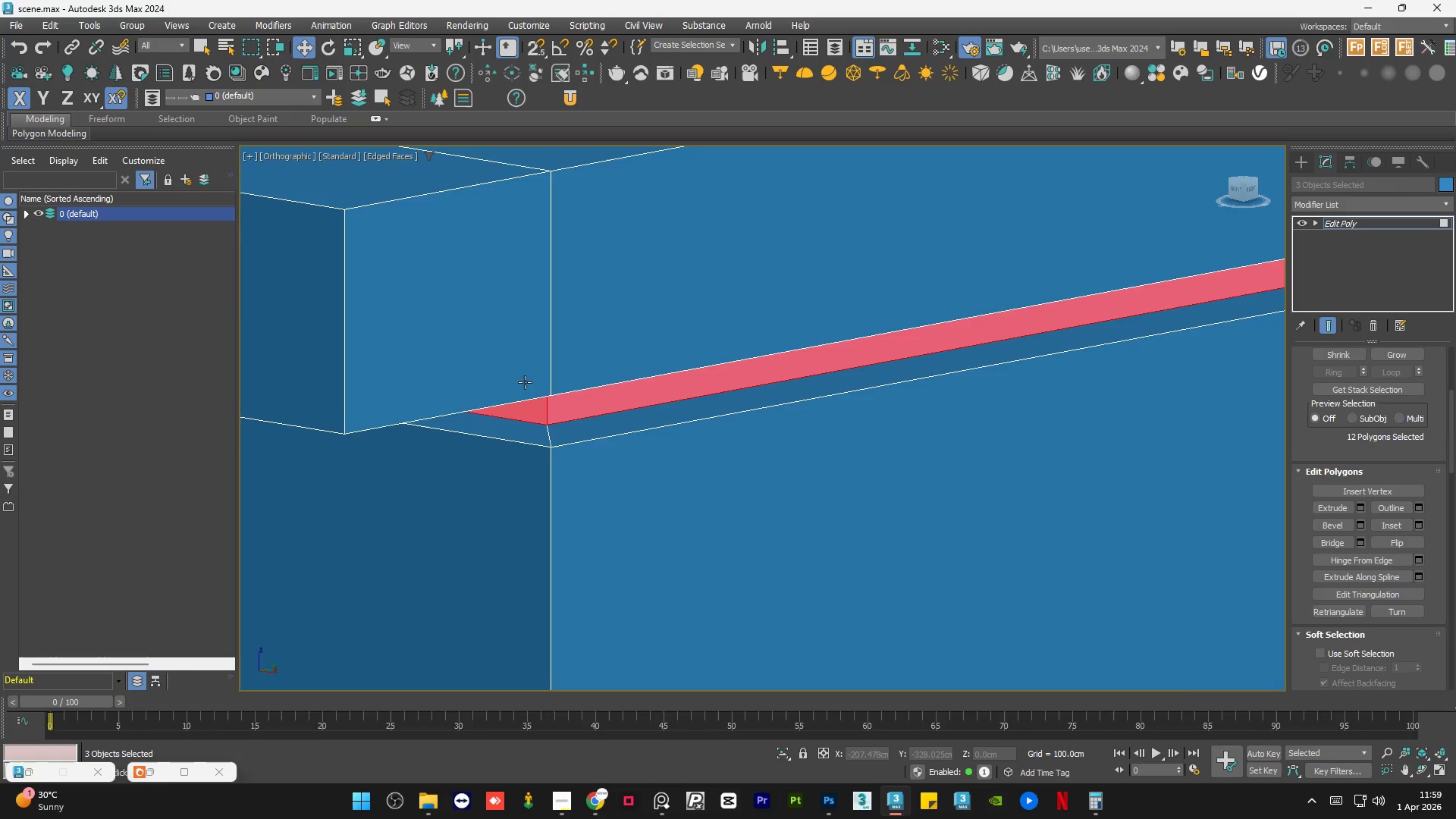 
scroll: coordinate [821, 361], scroll_direction: down, amount: 10.0
 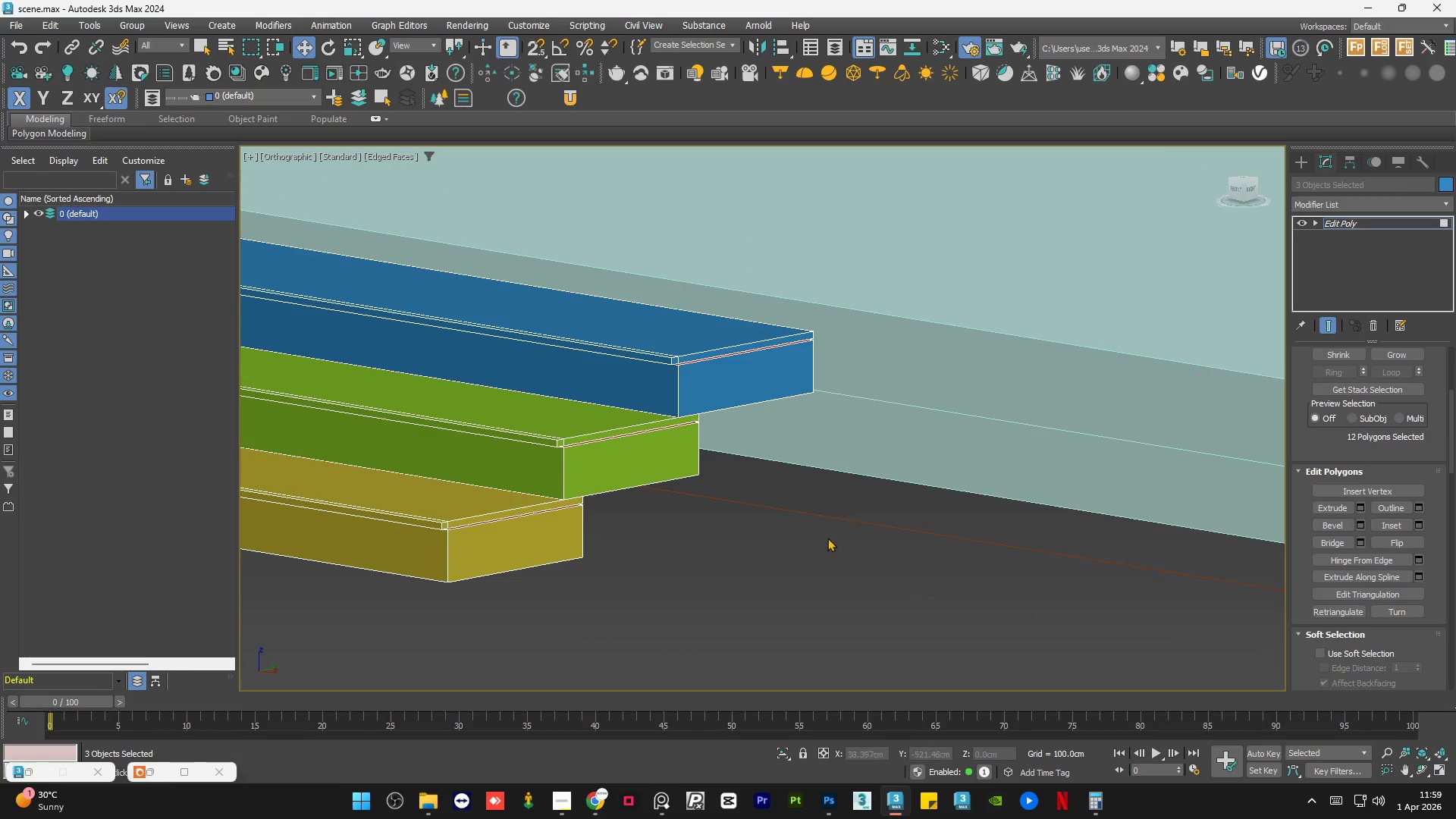 
left_click([824, 548])
 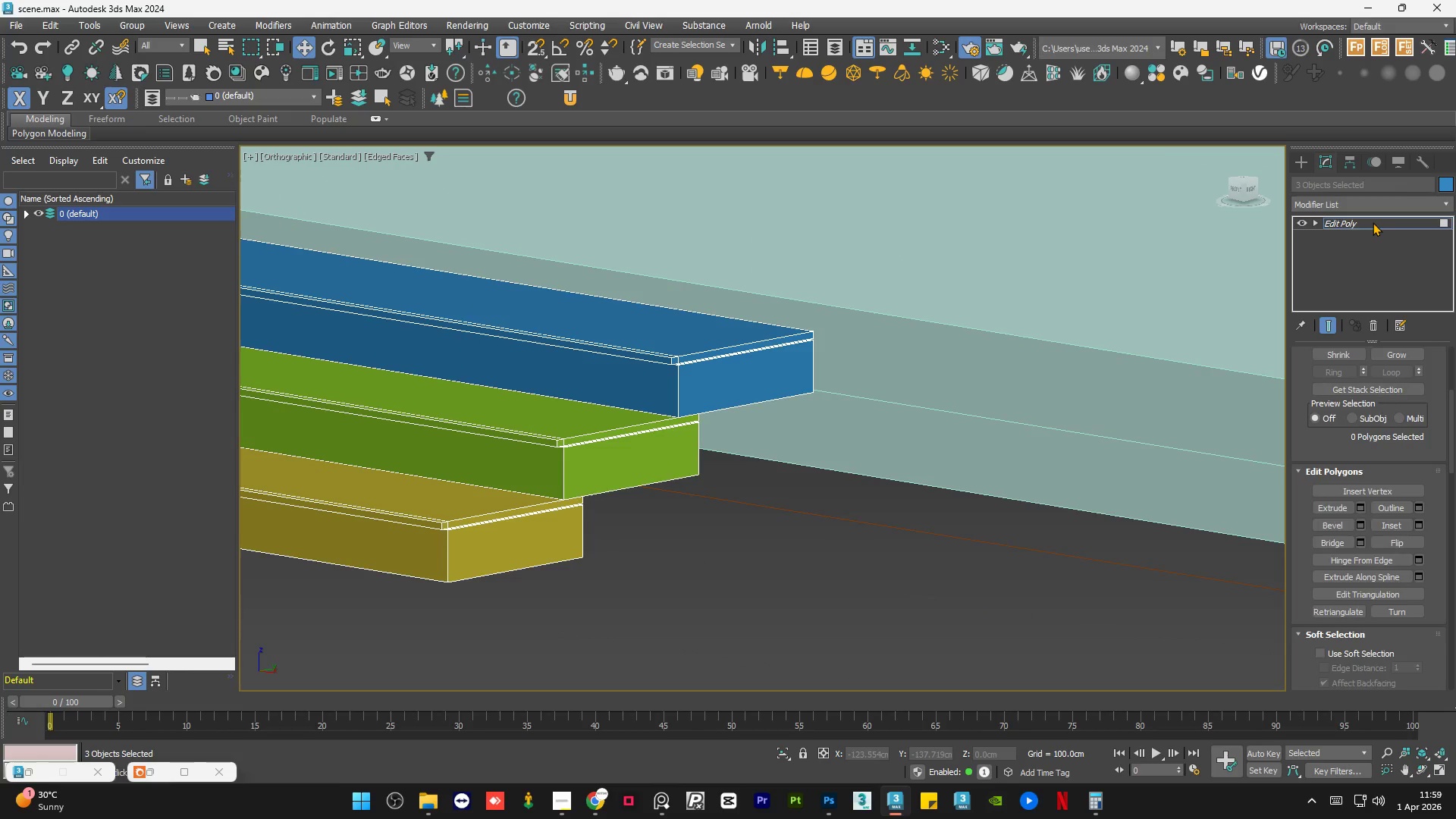 
double_click([905, 566])
 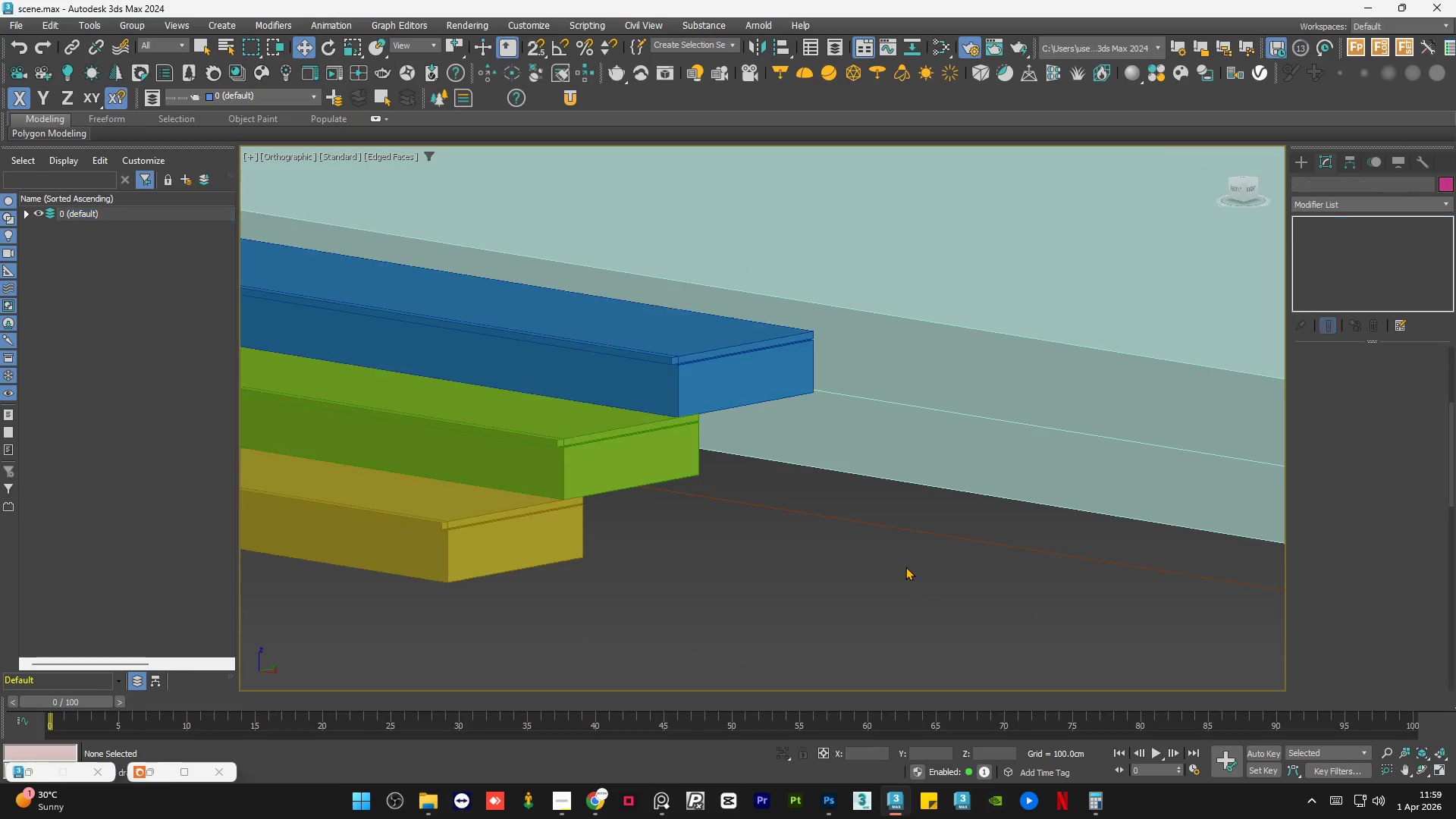 
triple_click([905, 566])
 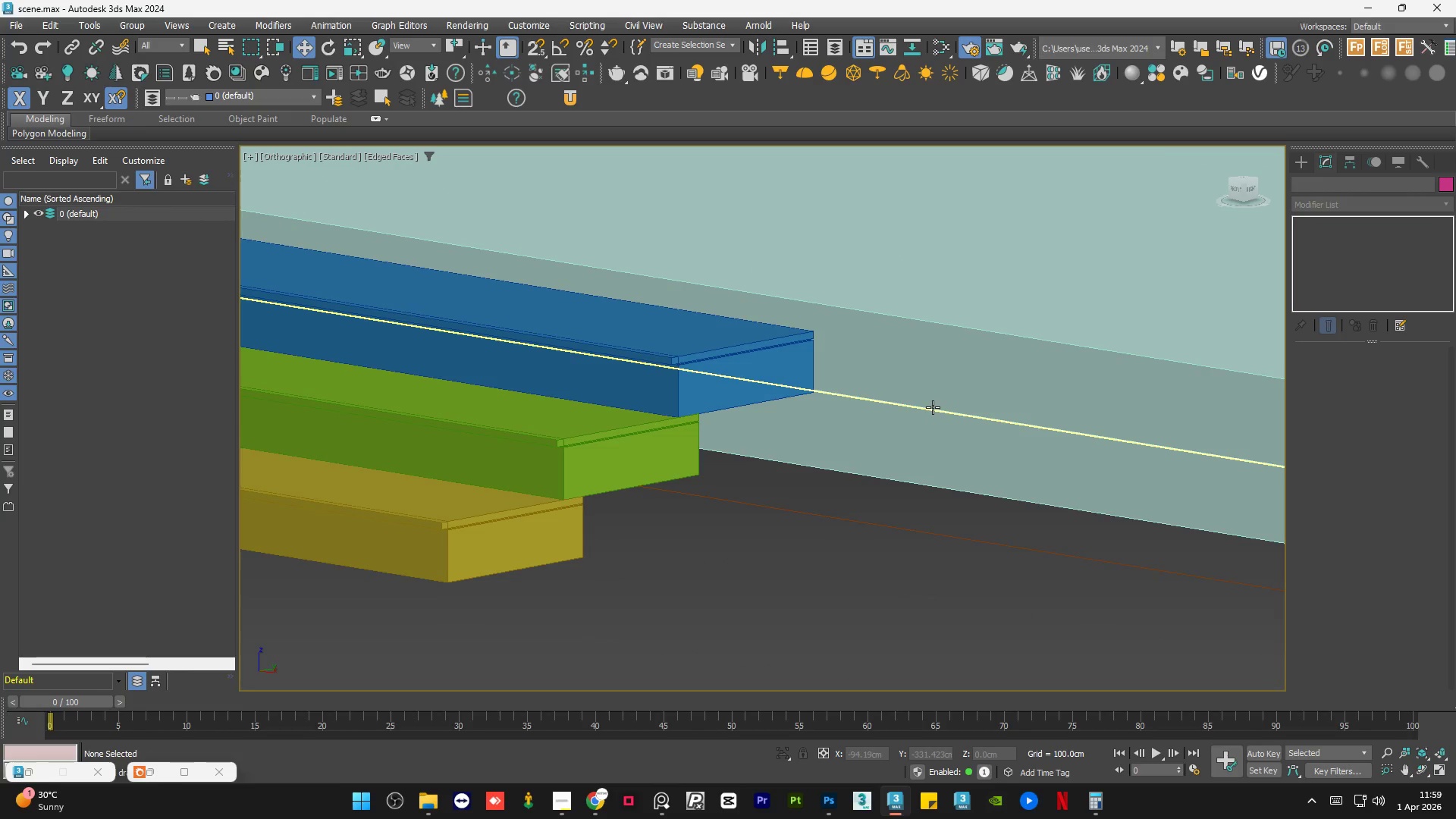 
key(F3)
 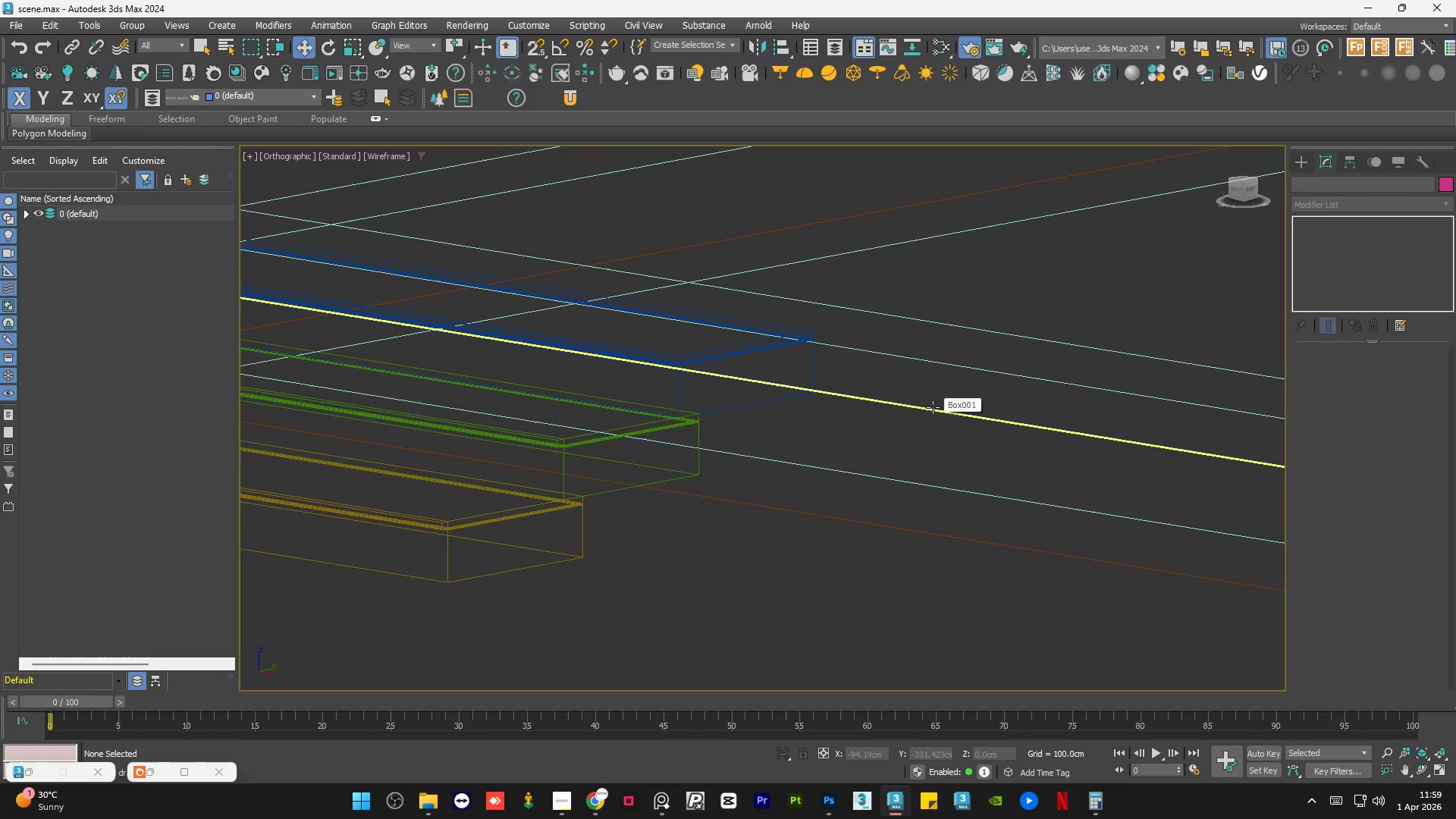 
key(F3)
 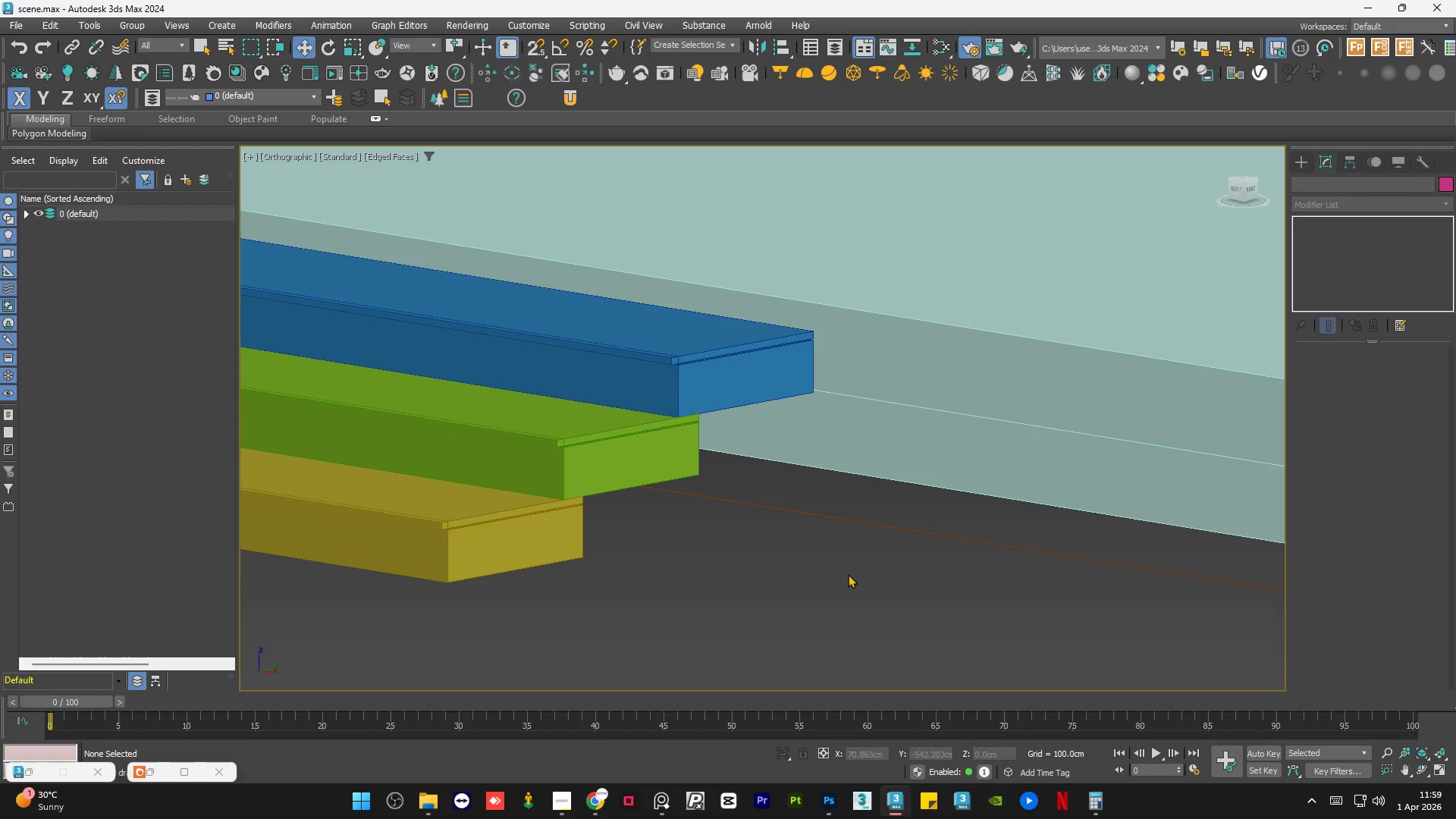 
left_click([835, 592])
 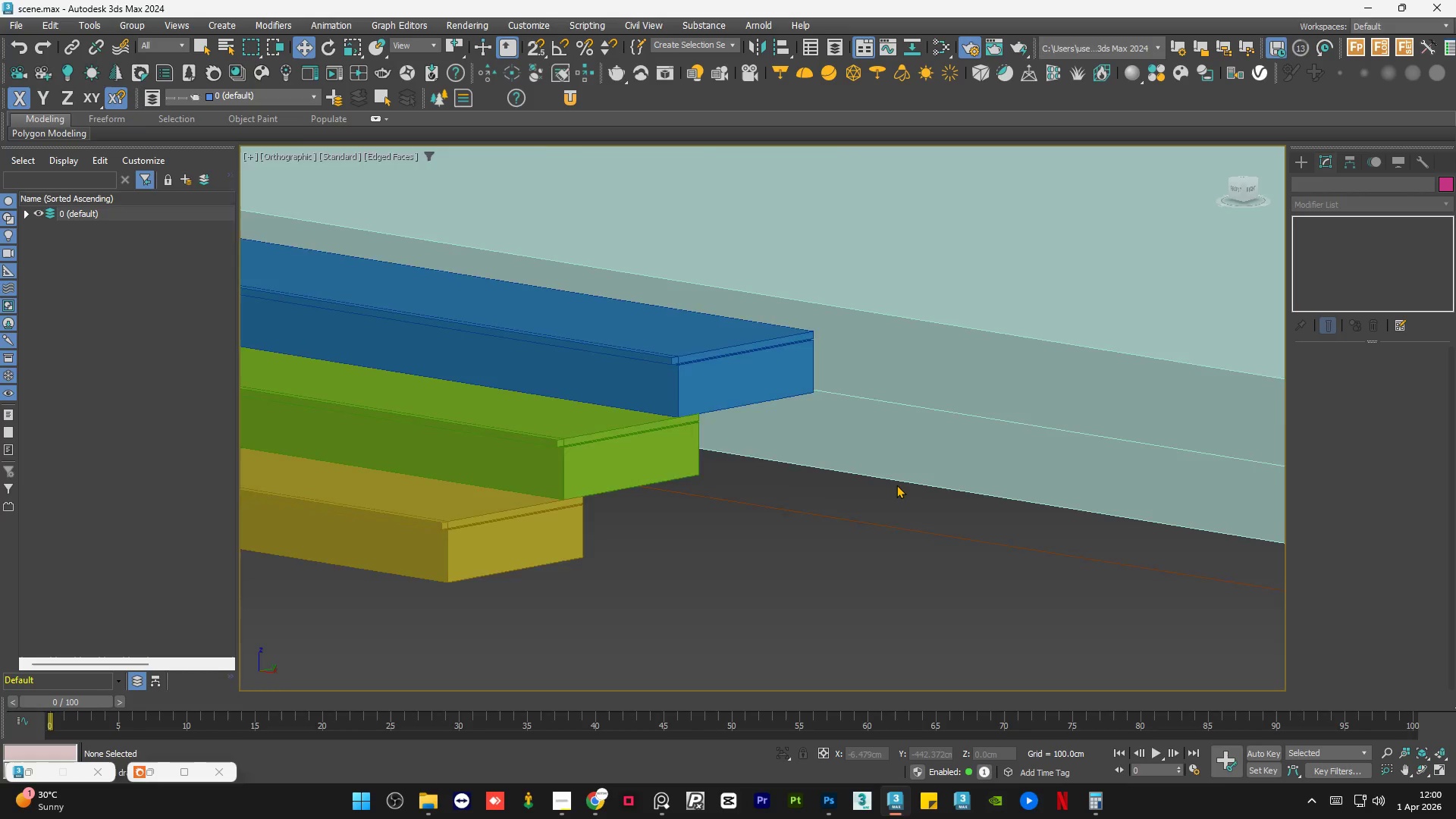 
scroll: coordinate [907, 483], scroll_direction: down, amount: 3.0
 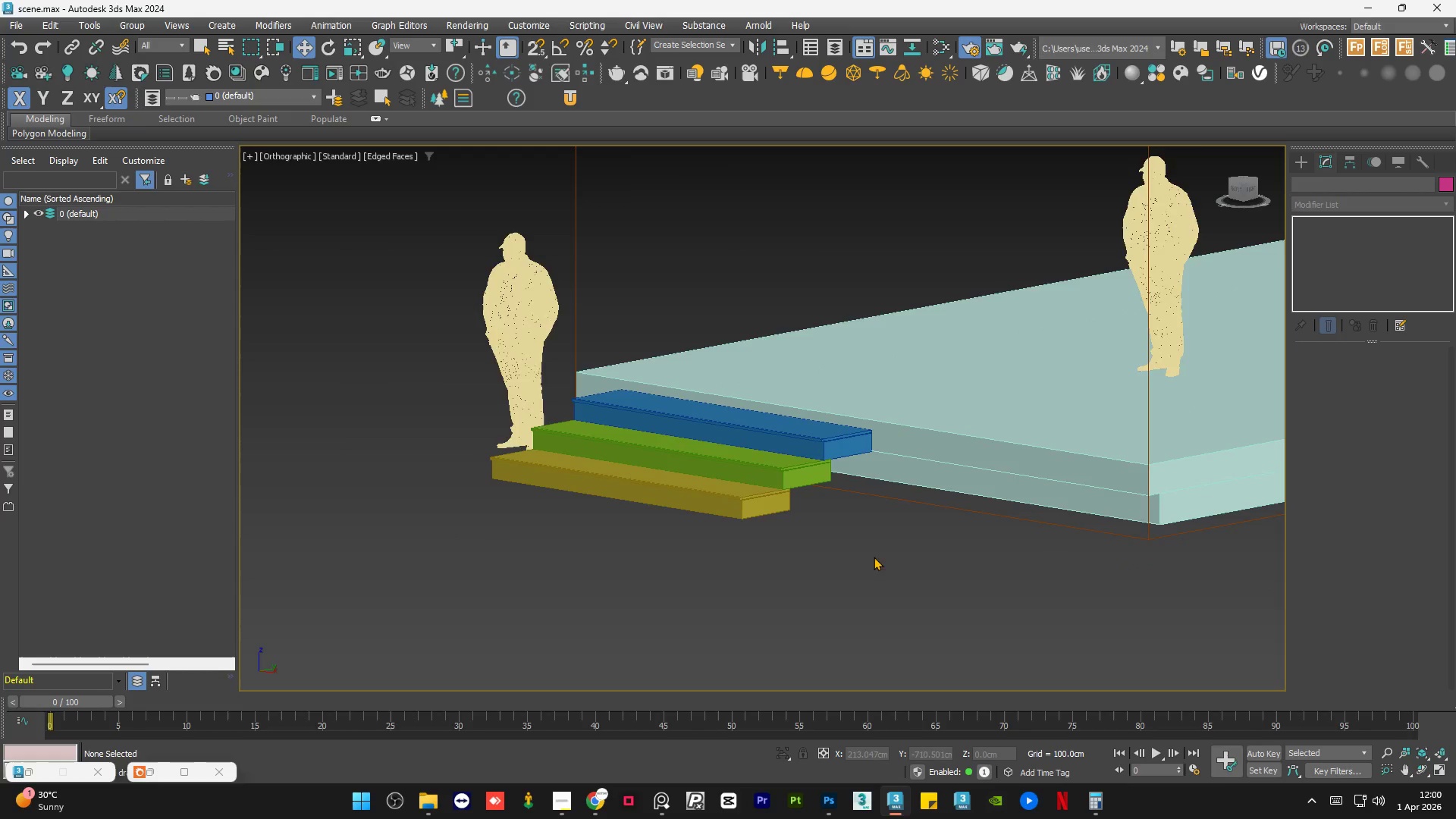 
key(F4)
 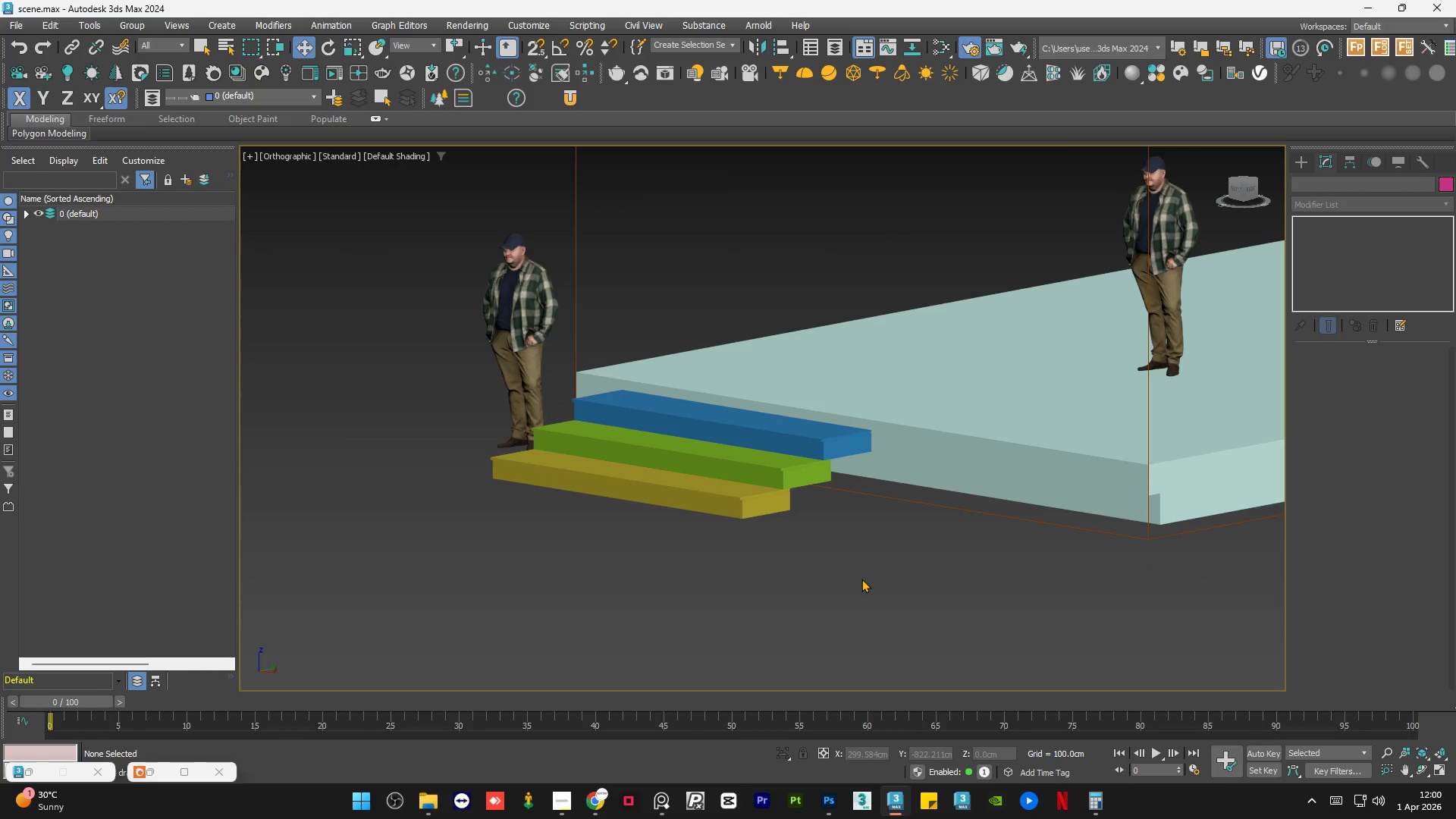 
left_click([861, 579])
 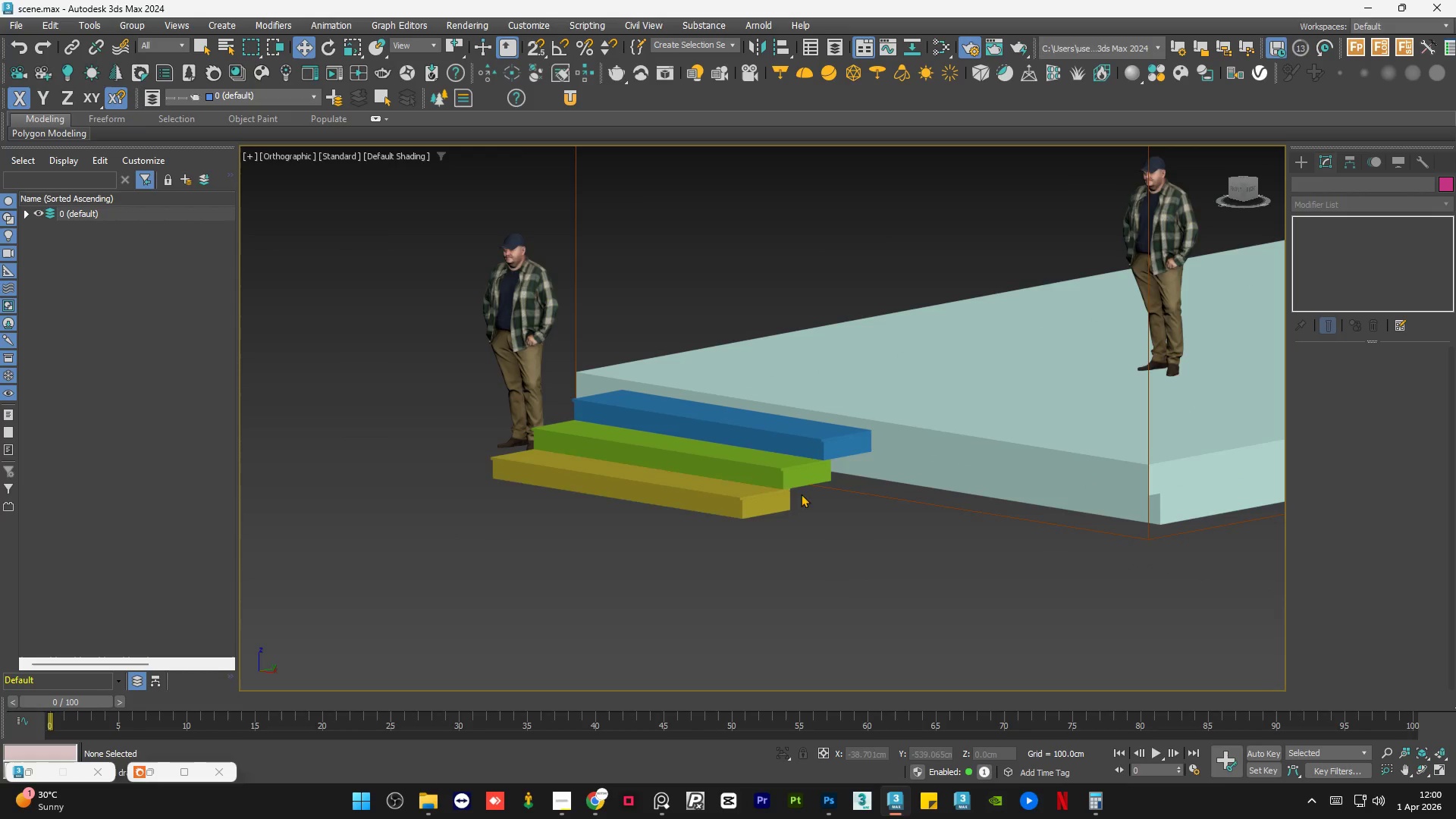 
scroll: coordinate [730, 510], scroll_direction: up, amount: 6.0
 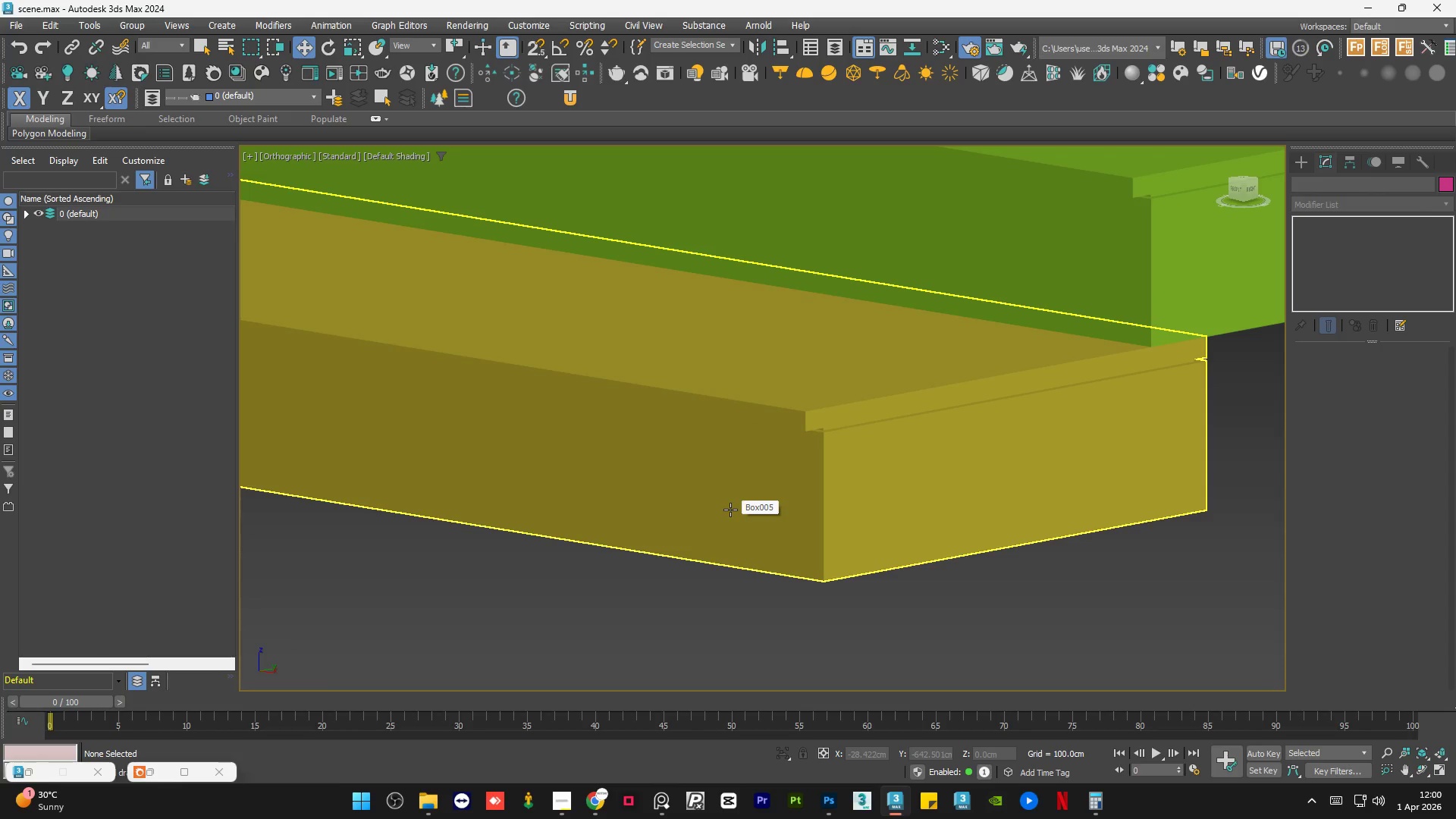 
scroll: coordinate [730, 510], scroll_direction: down, amount: 4.0
 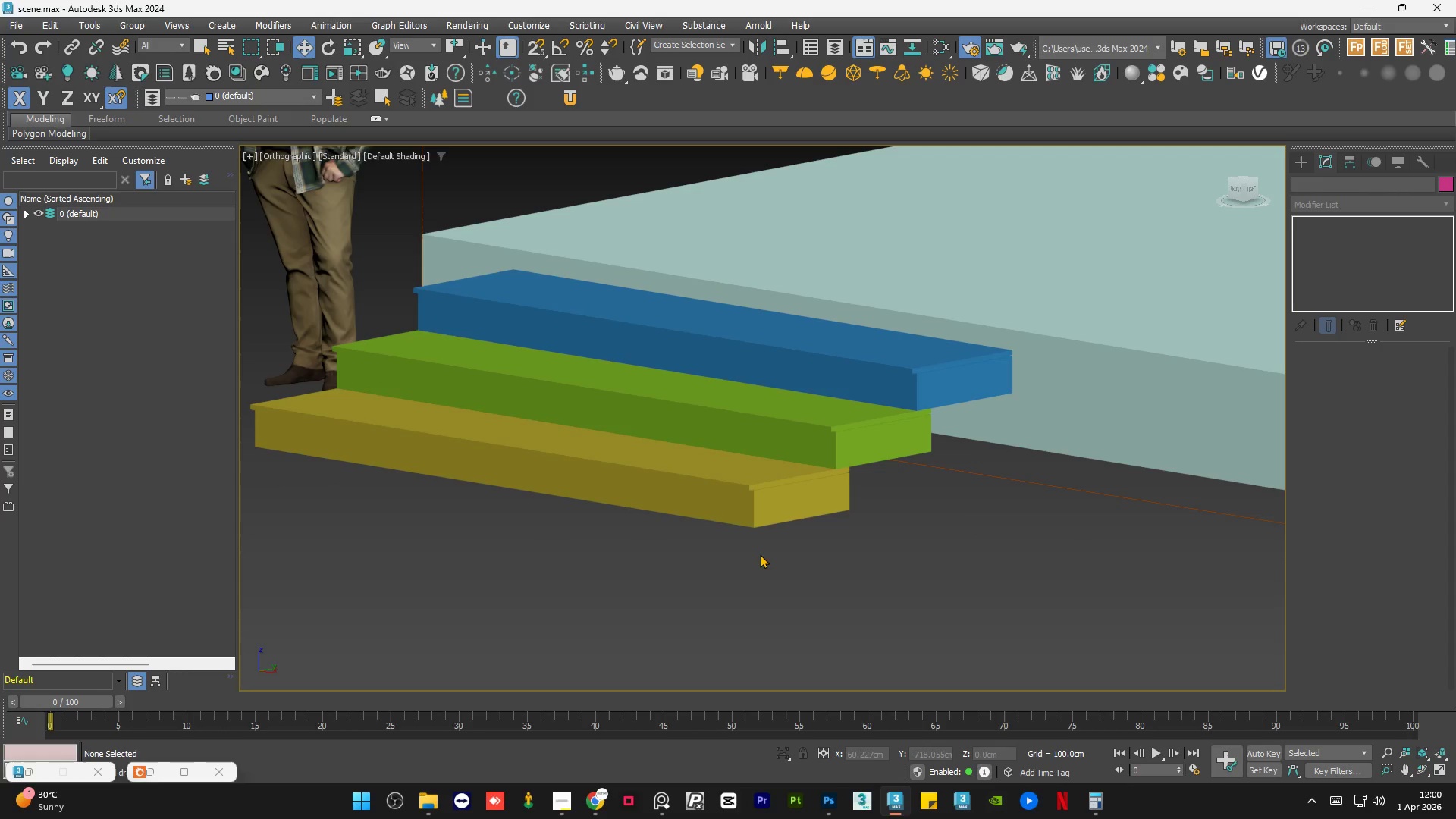 
left_click([822, 617])
 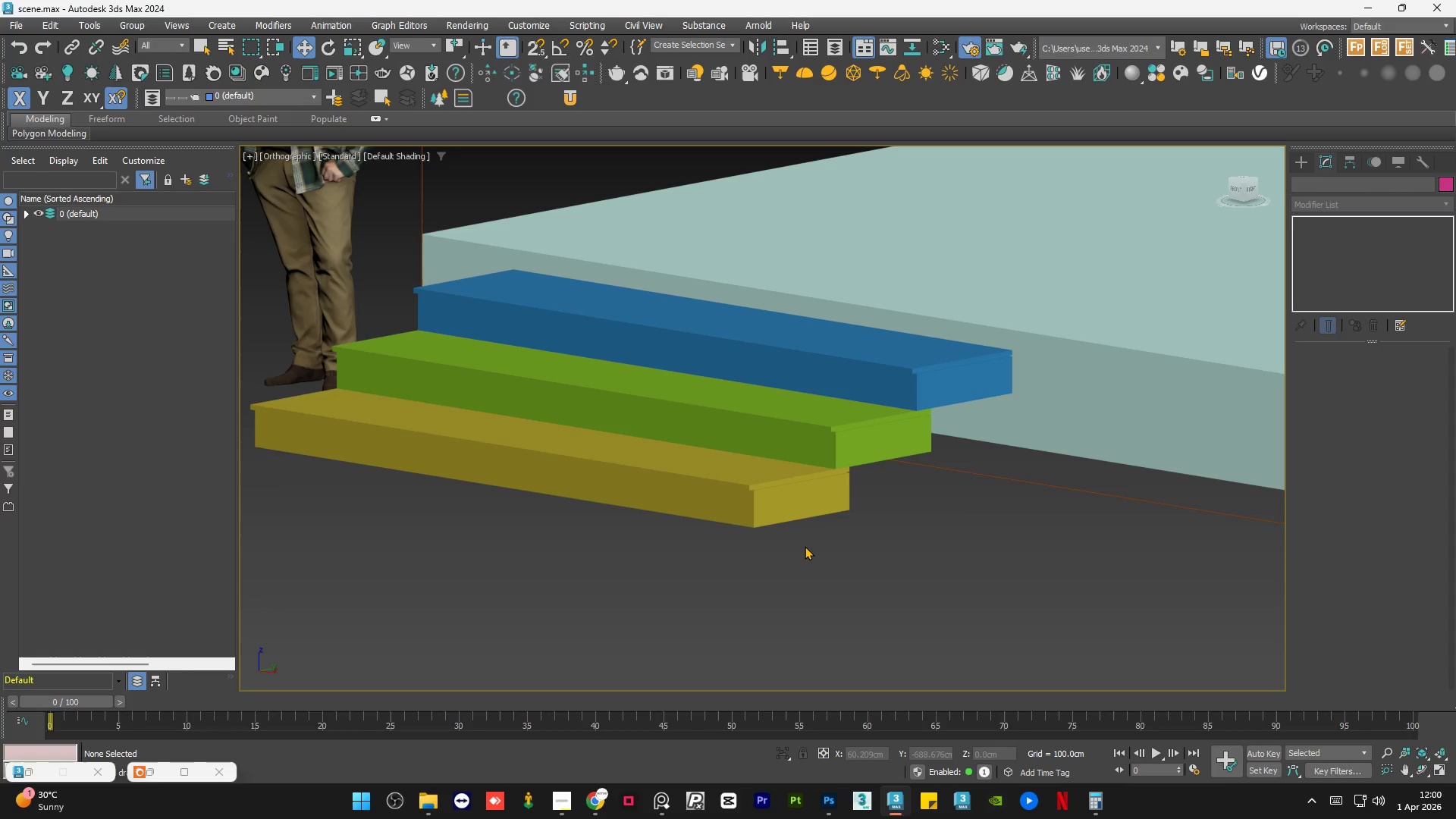 
hold_key(key=AltLeft, duration=1.0)
 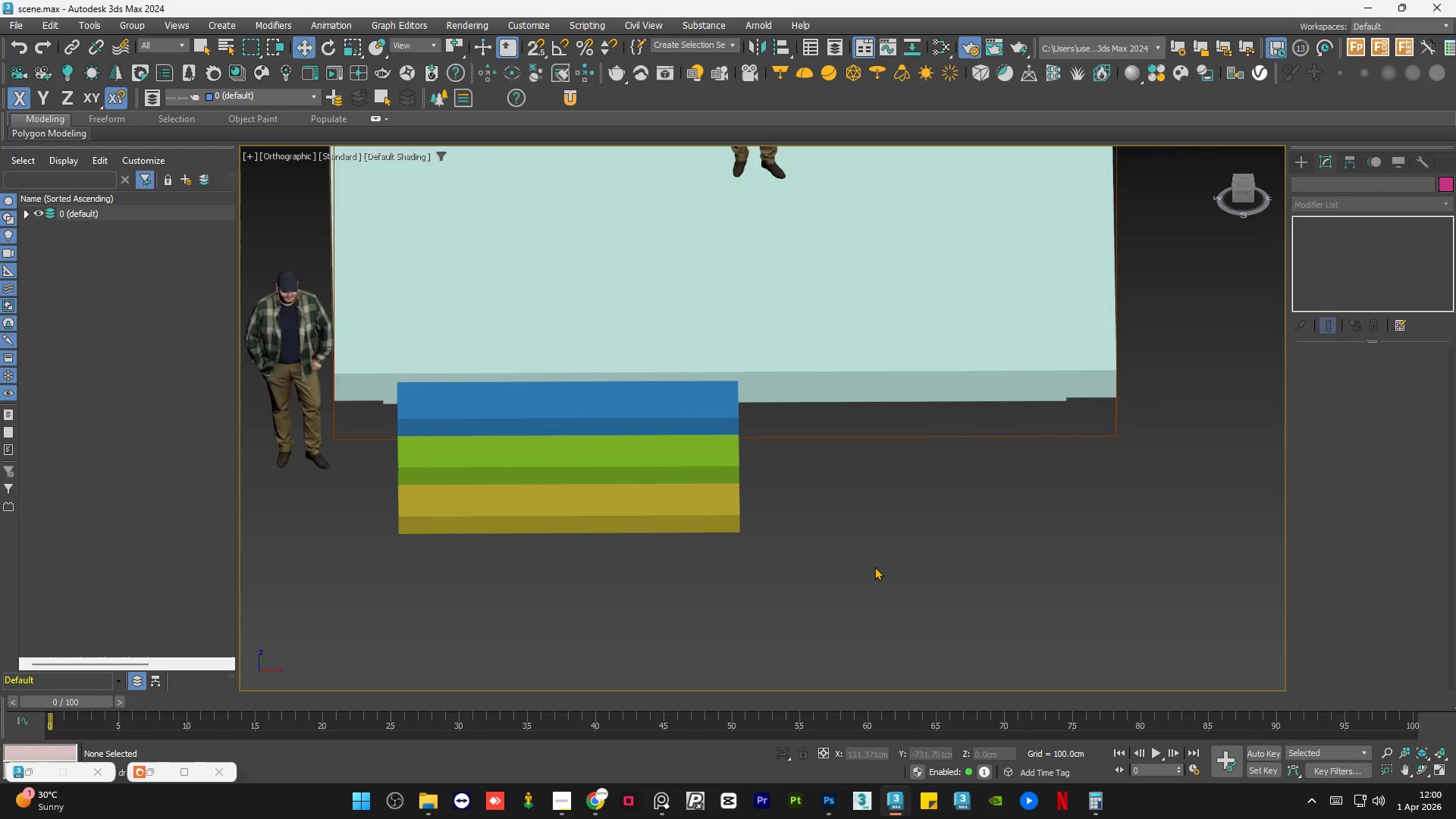 
scroll: coordinate [805, 546], scroll_direction: down, amount: 2.0
 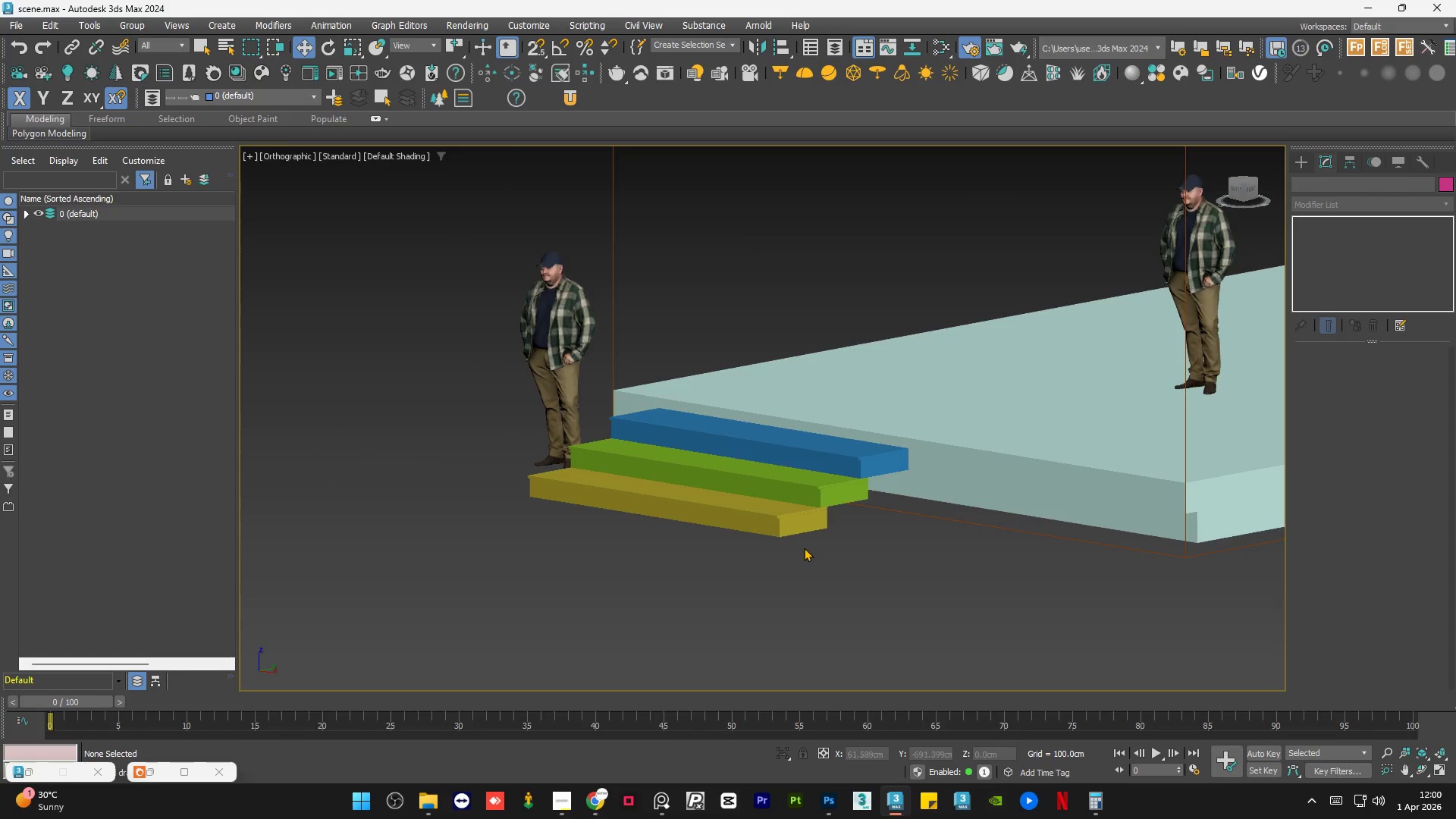 
hold_key(key=AltLeft, duration=0.95)
 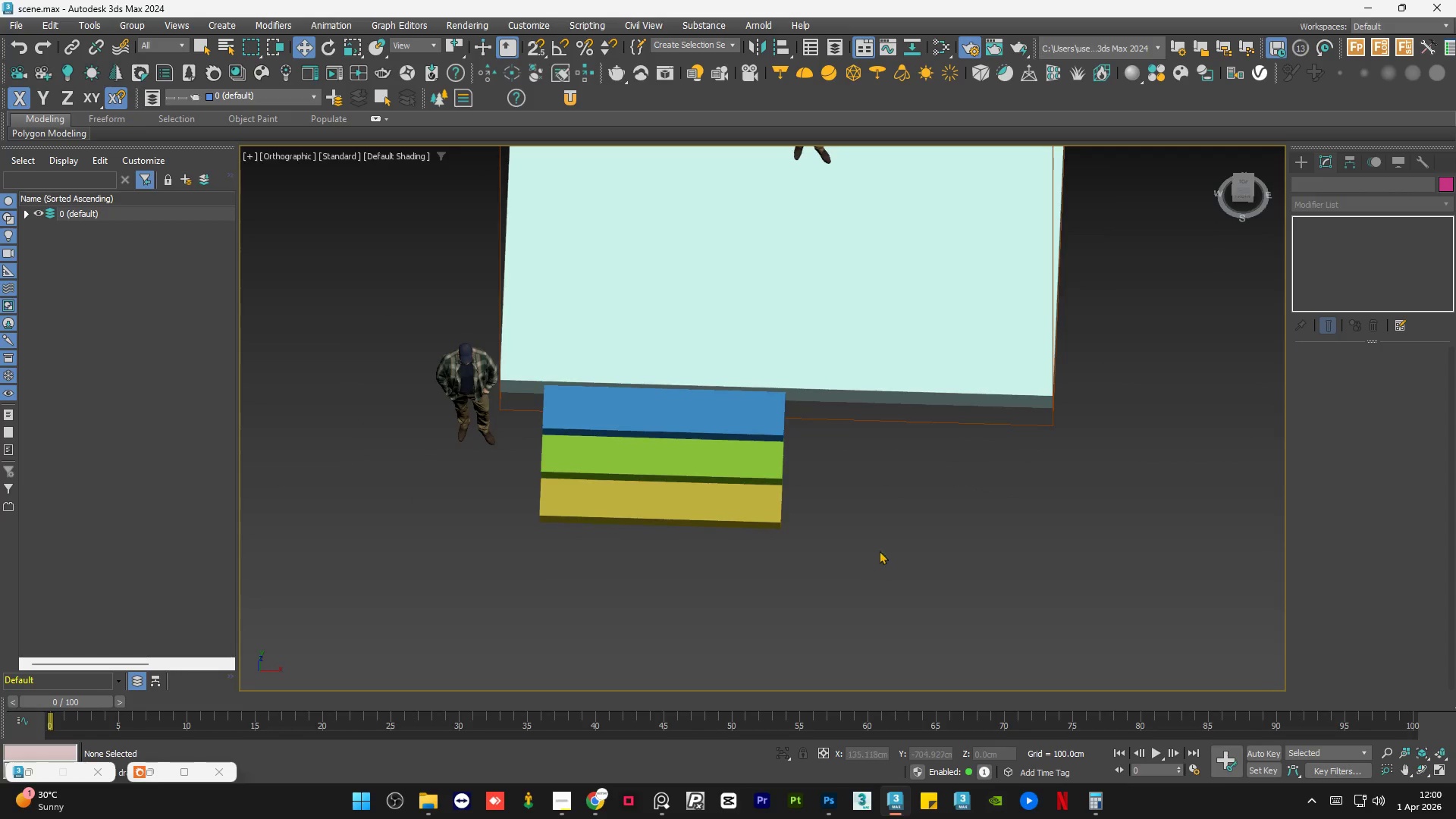 
scroll: coordinate [874, 566], scroll_direction: down, amount: 1.0
 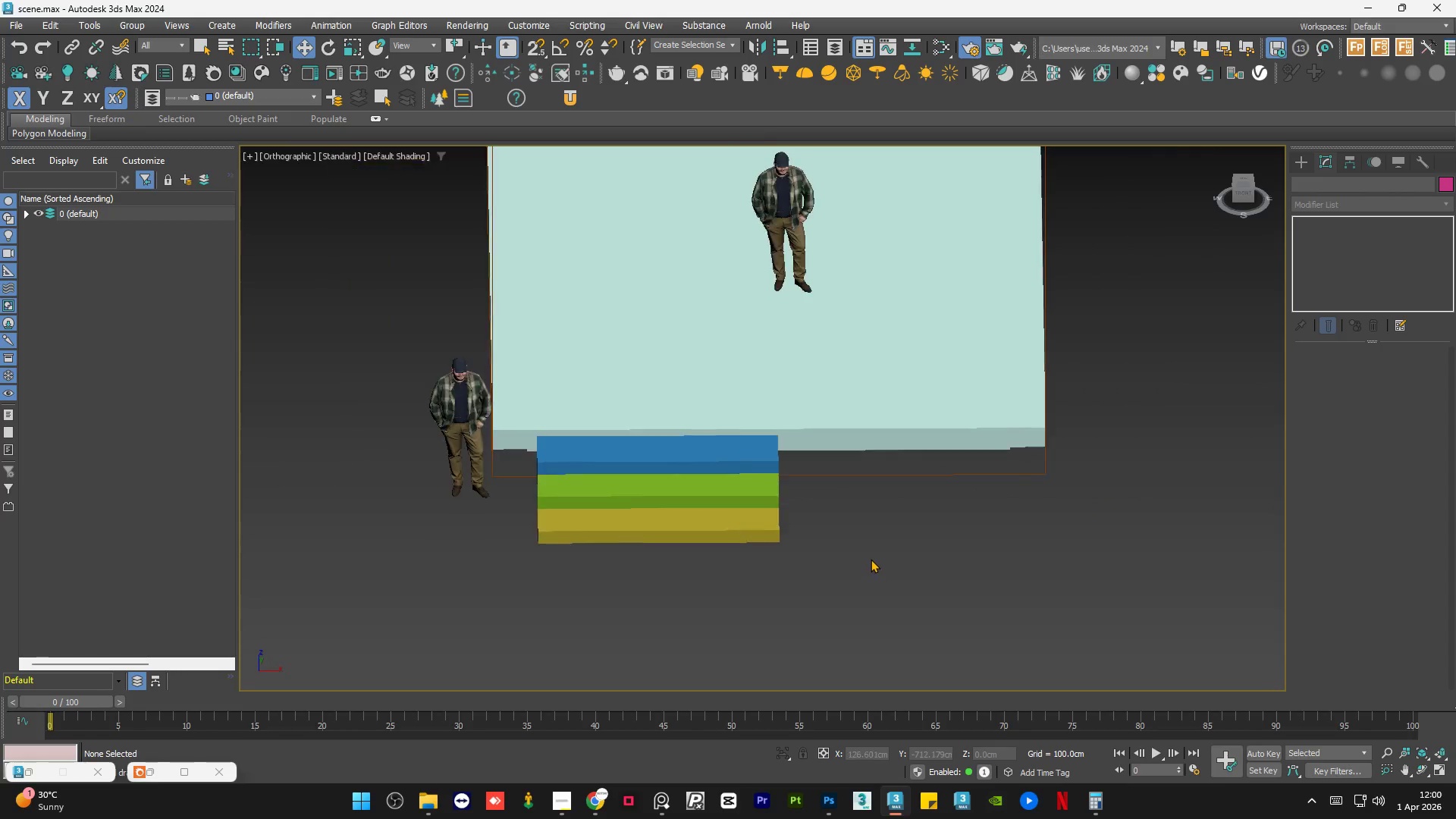 
hold_key(key=AltLeft, duration=0.36)
 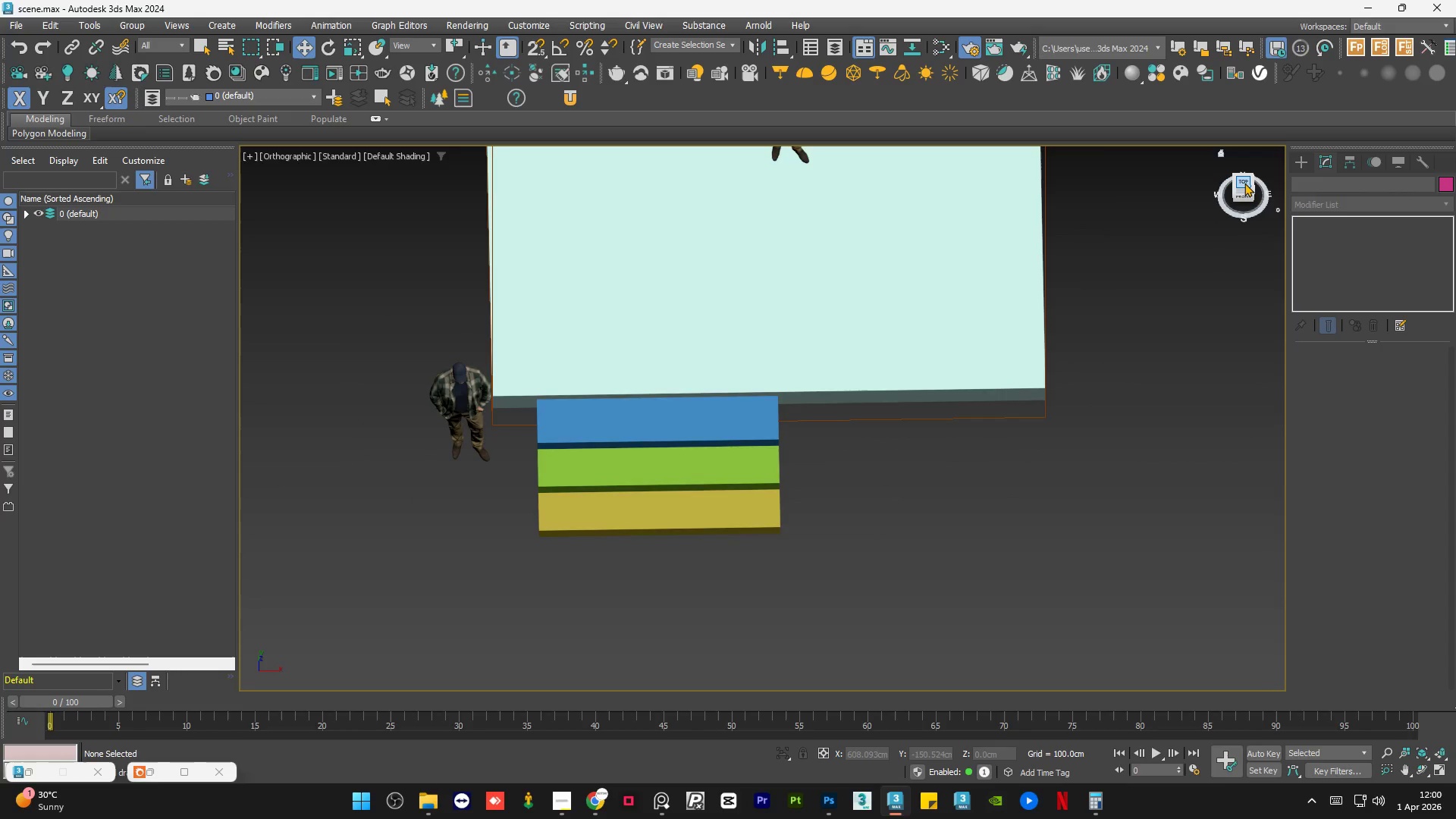 
left_click([1244, 183])
 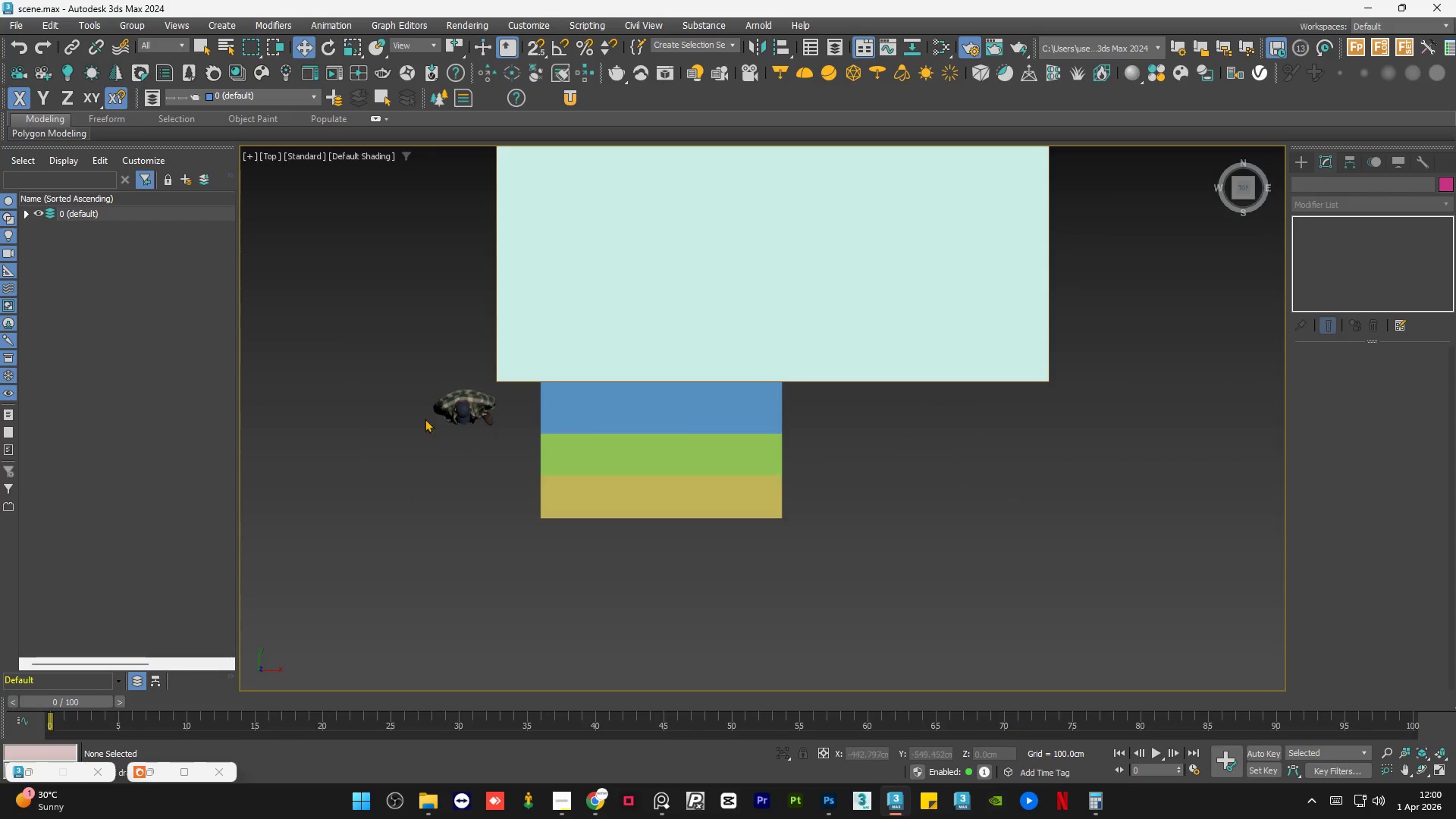 
left_click([463, 394])
 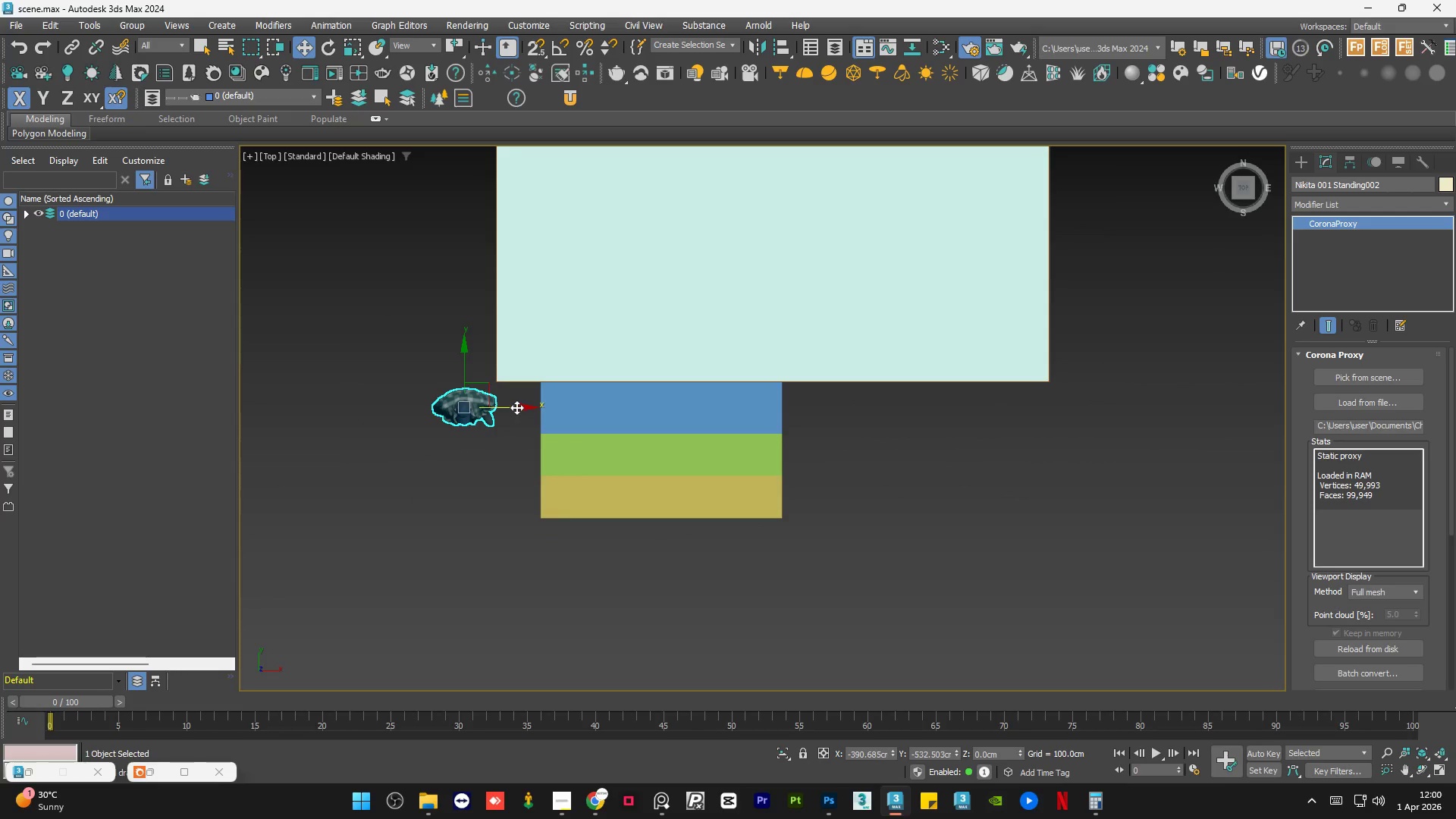 
left_click_drag(start_coordinate=[514, 406], to_coordinate=[654, 430])
 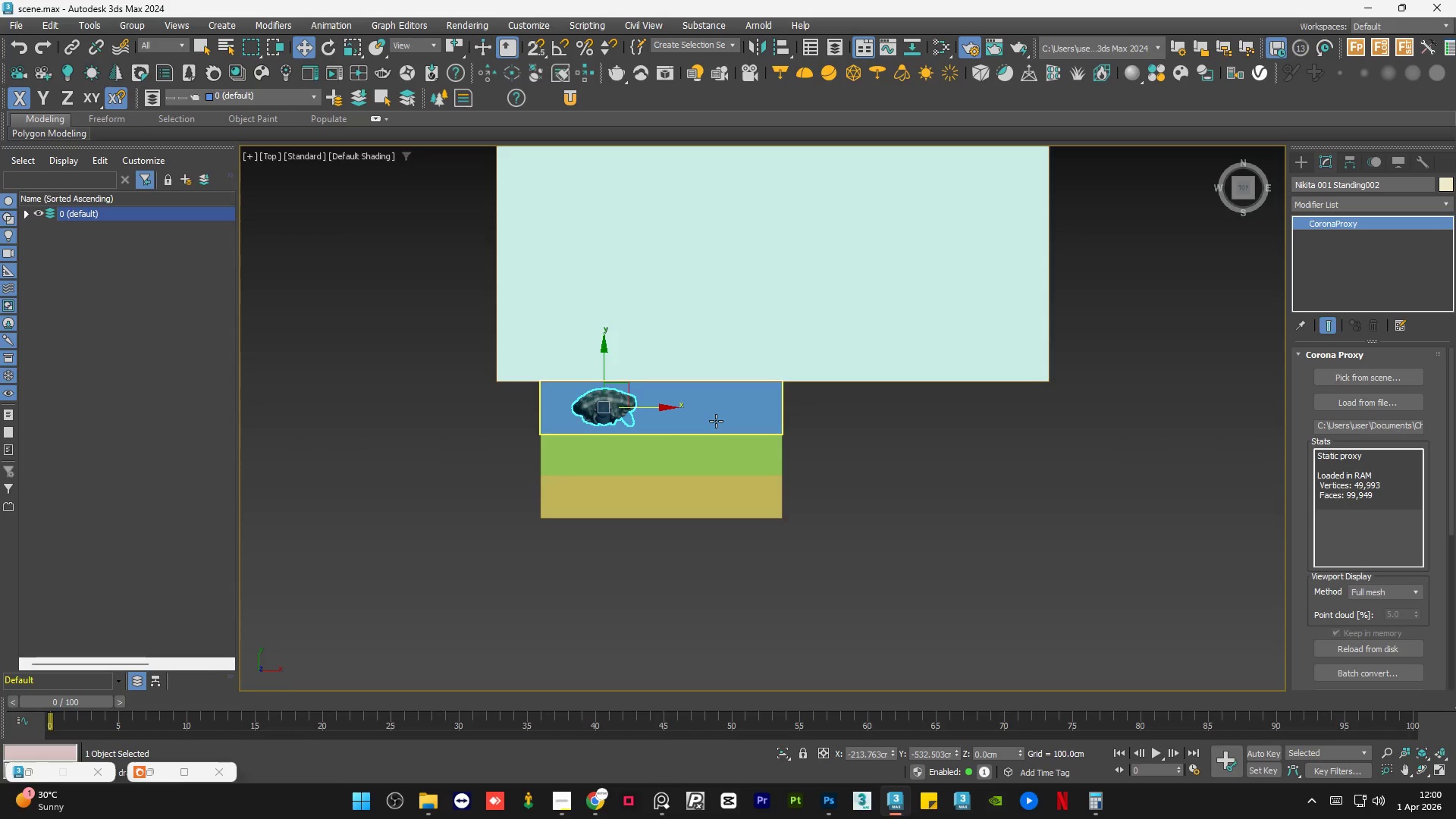 
left_click([716, 421])
 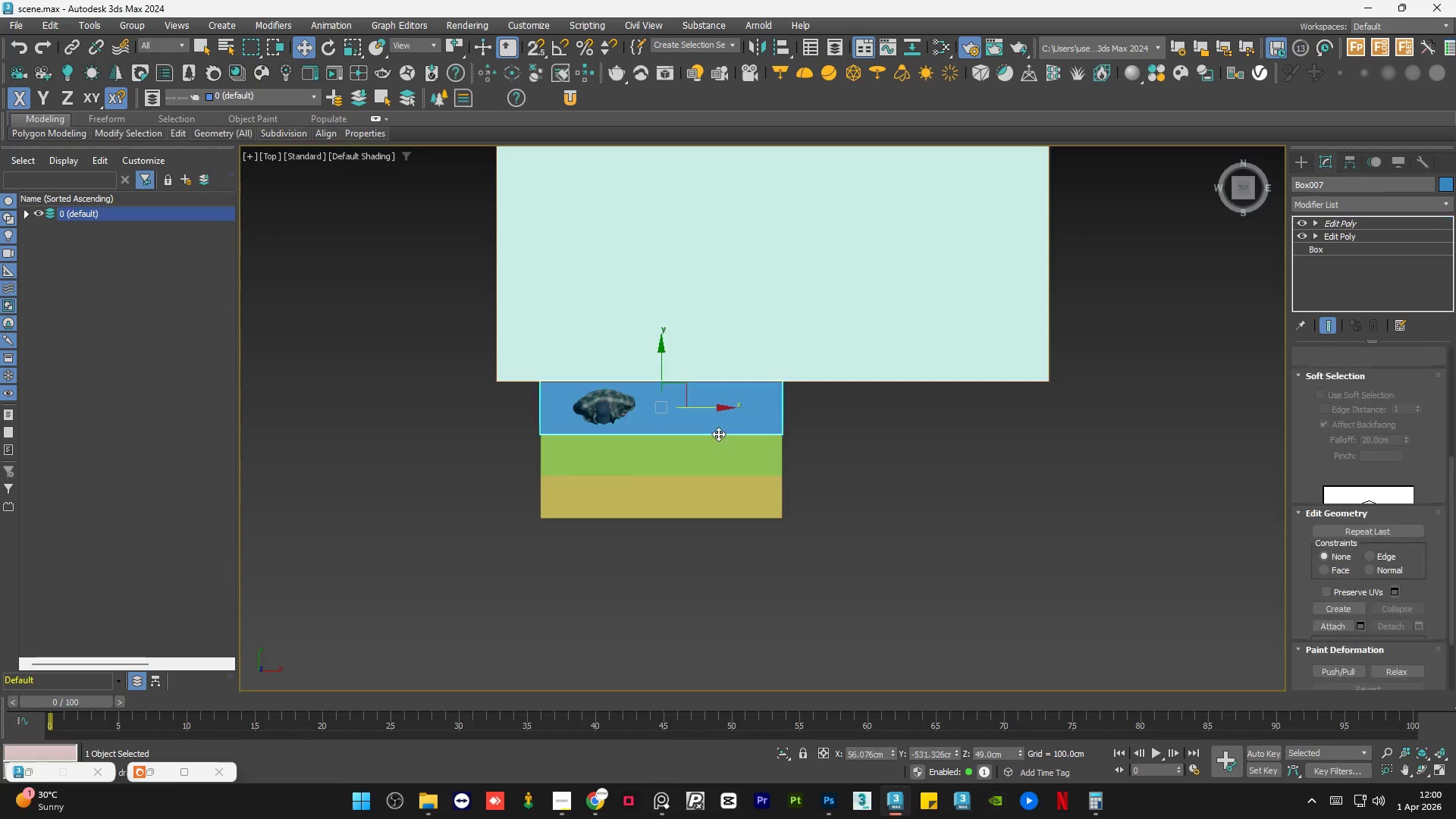 
key(Control+ControlLeft)
 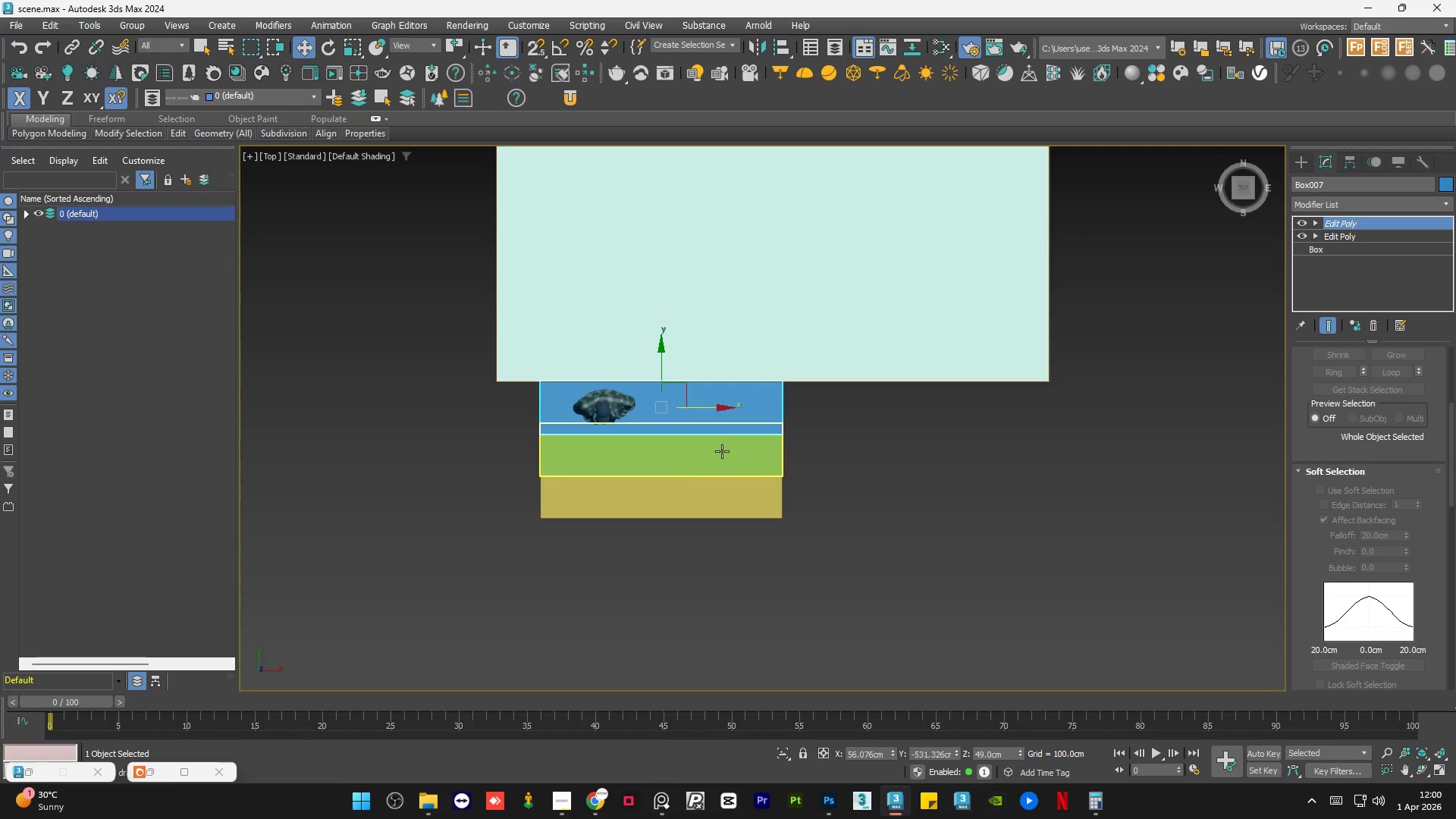 
double_click([722, 451])
 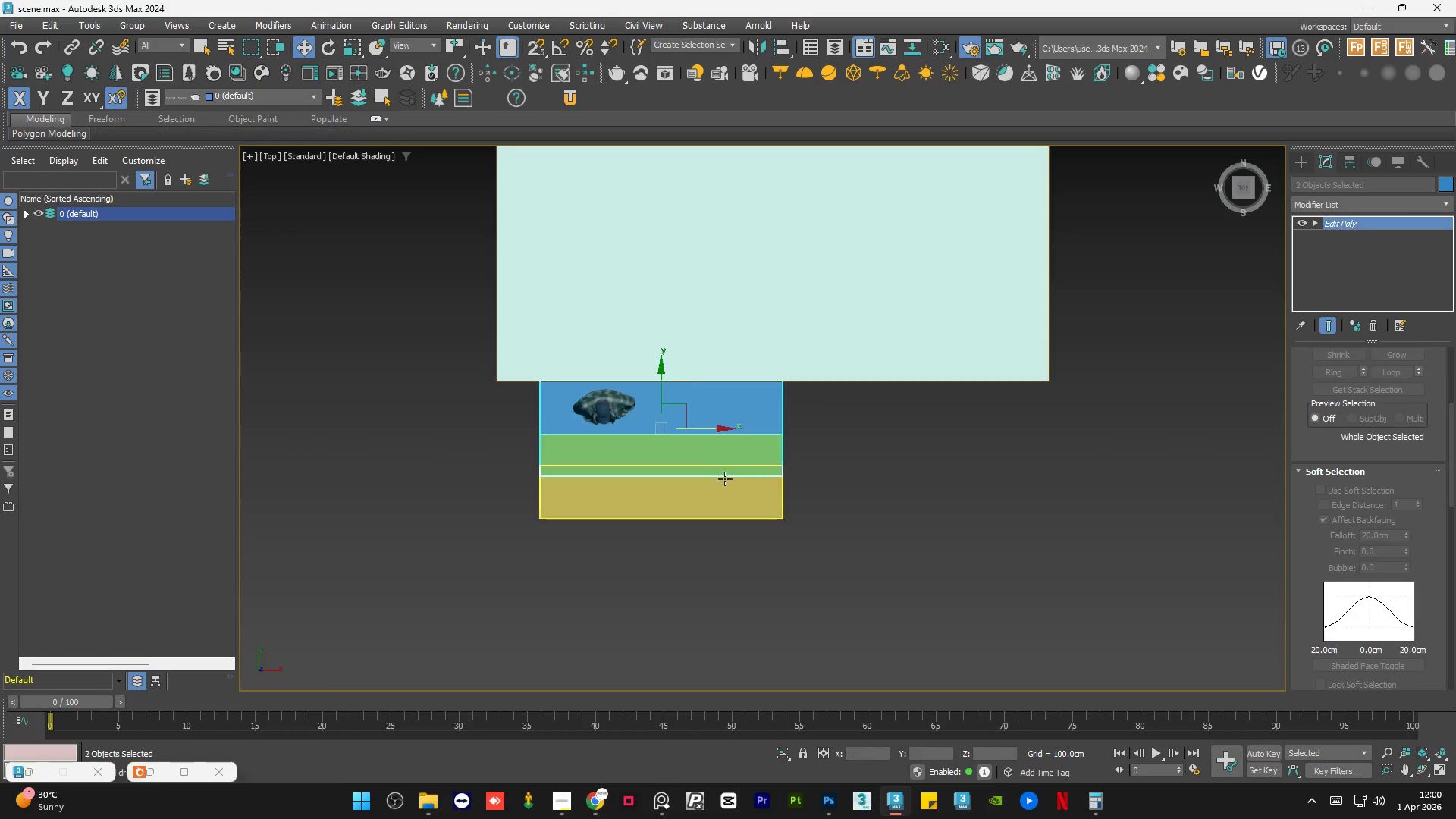 
hold_key(key=ControlLeft, duration=0.39)
triple_click([725, 491])
 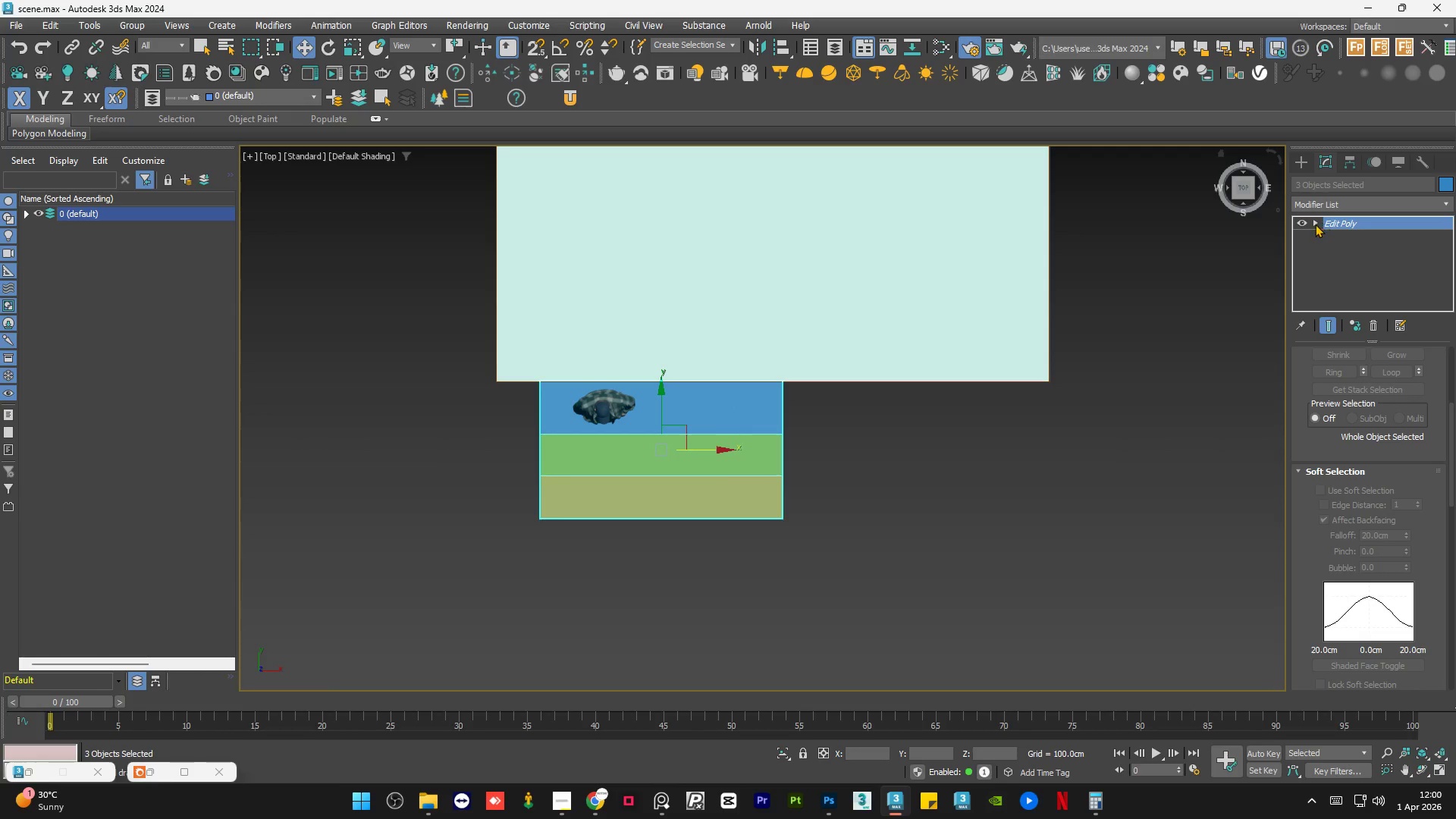 
double_click([1342, 238])
 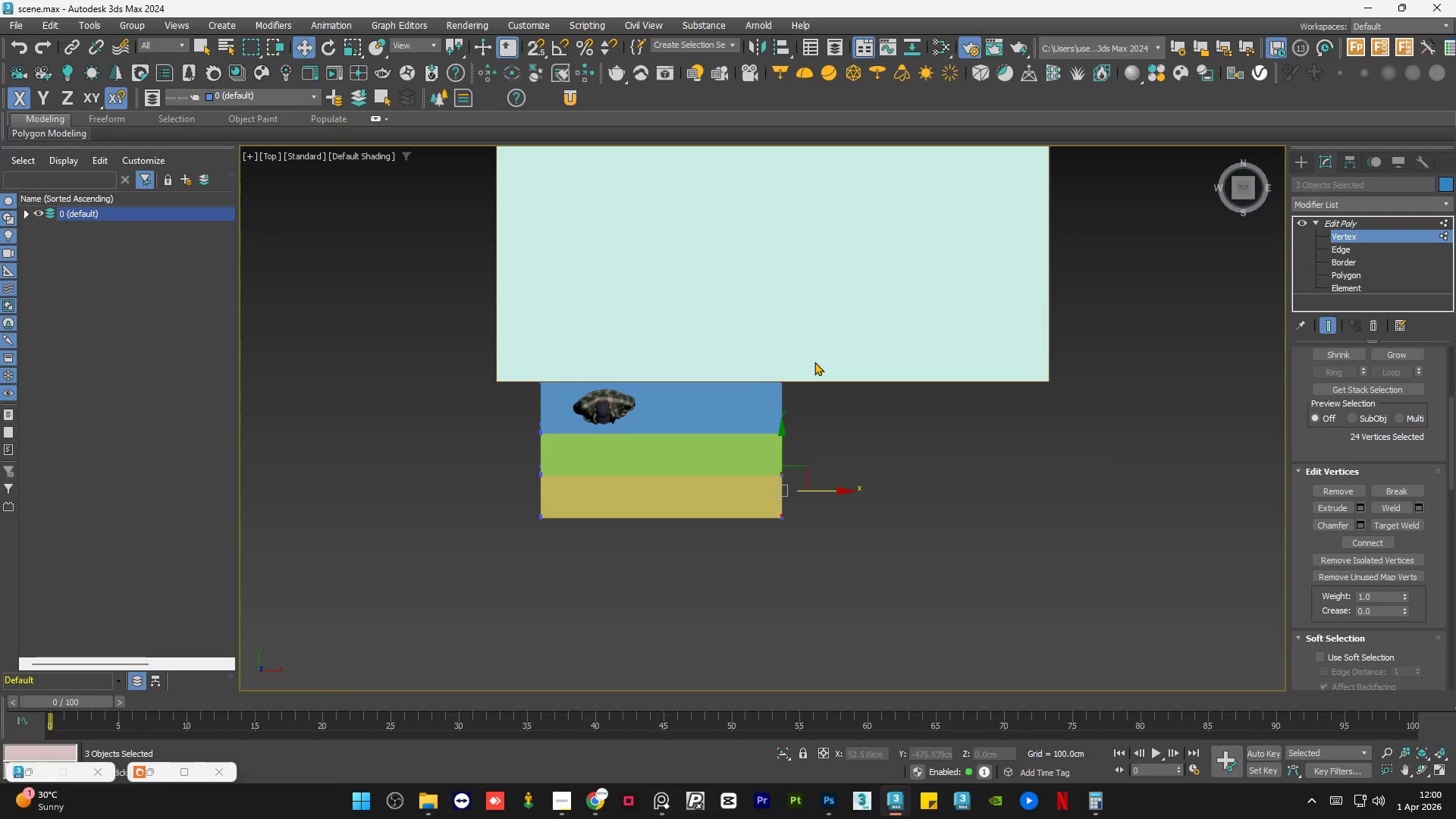 
left_click_drag(start_coordinate=[817, 357], to_coordinate=[714, 570])
 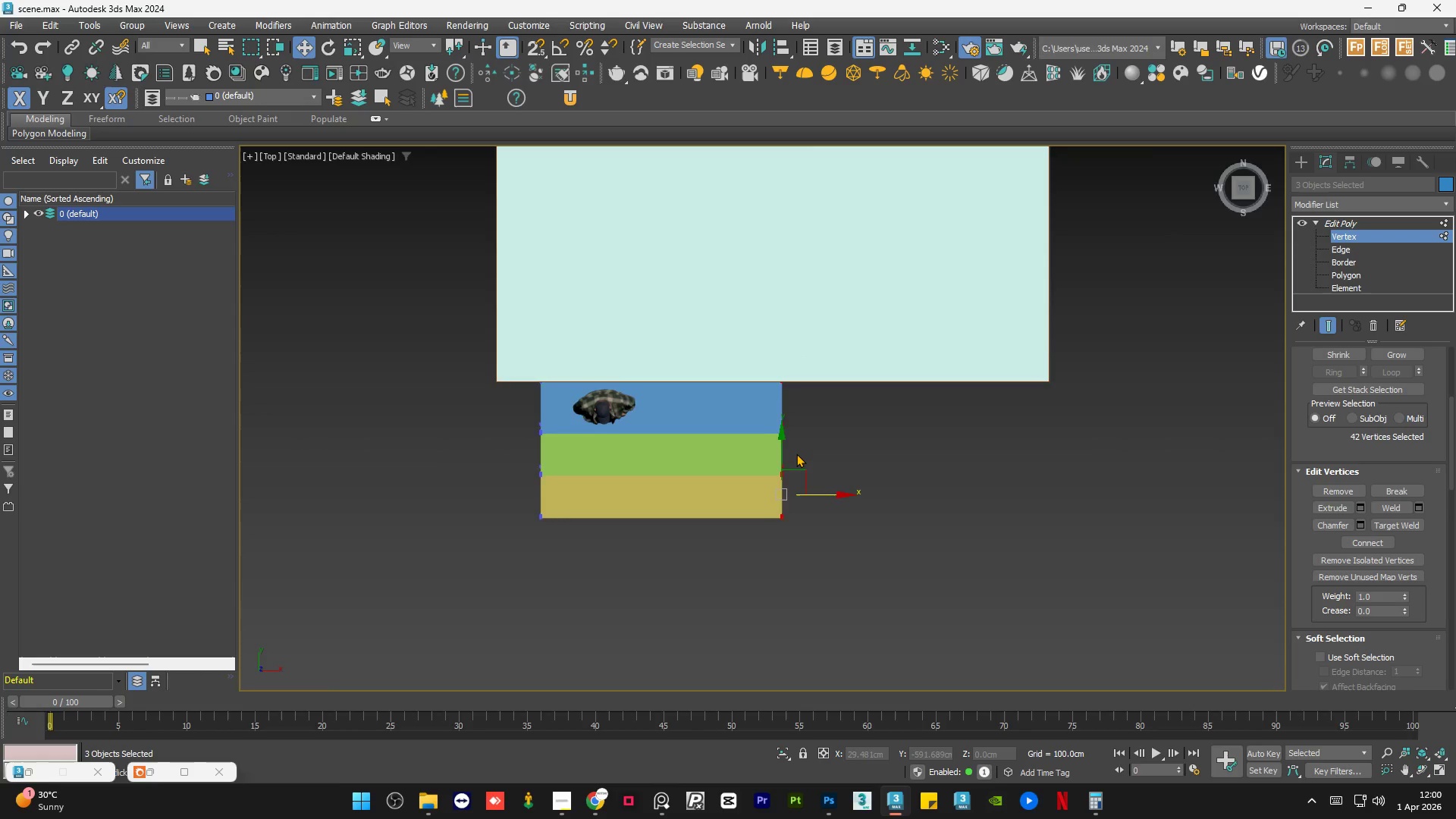 
scroll: coordinate [796, 453], scroll_direction: up, amount: 1.0
 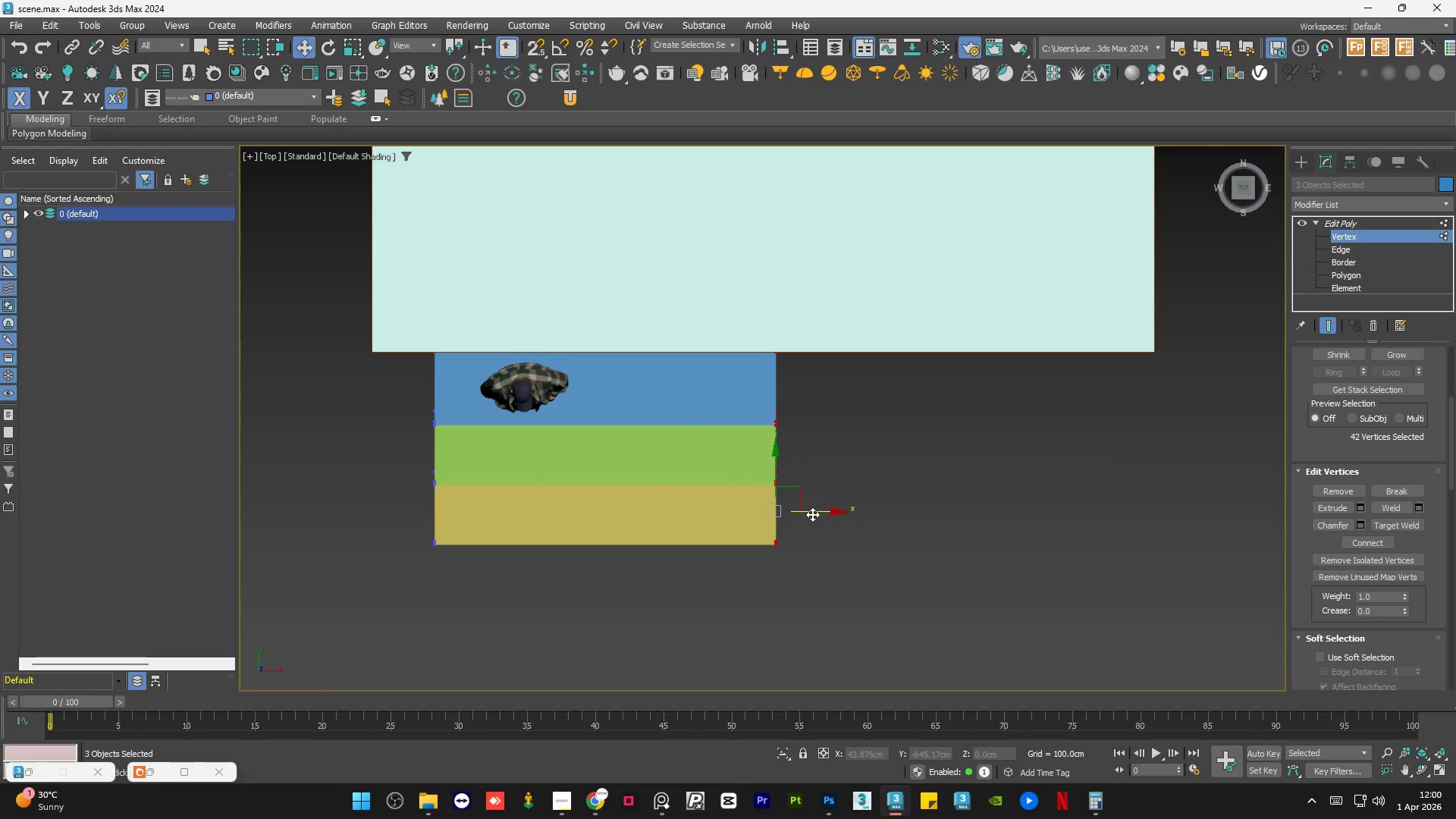 
left_click_drag(start_coordinate=[813, 512], to_coordinate=[783, 510])
 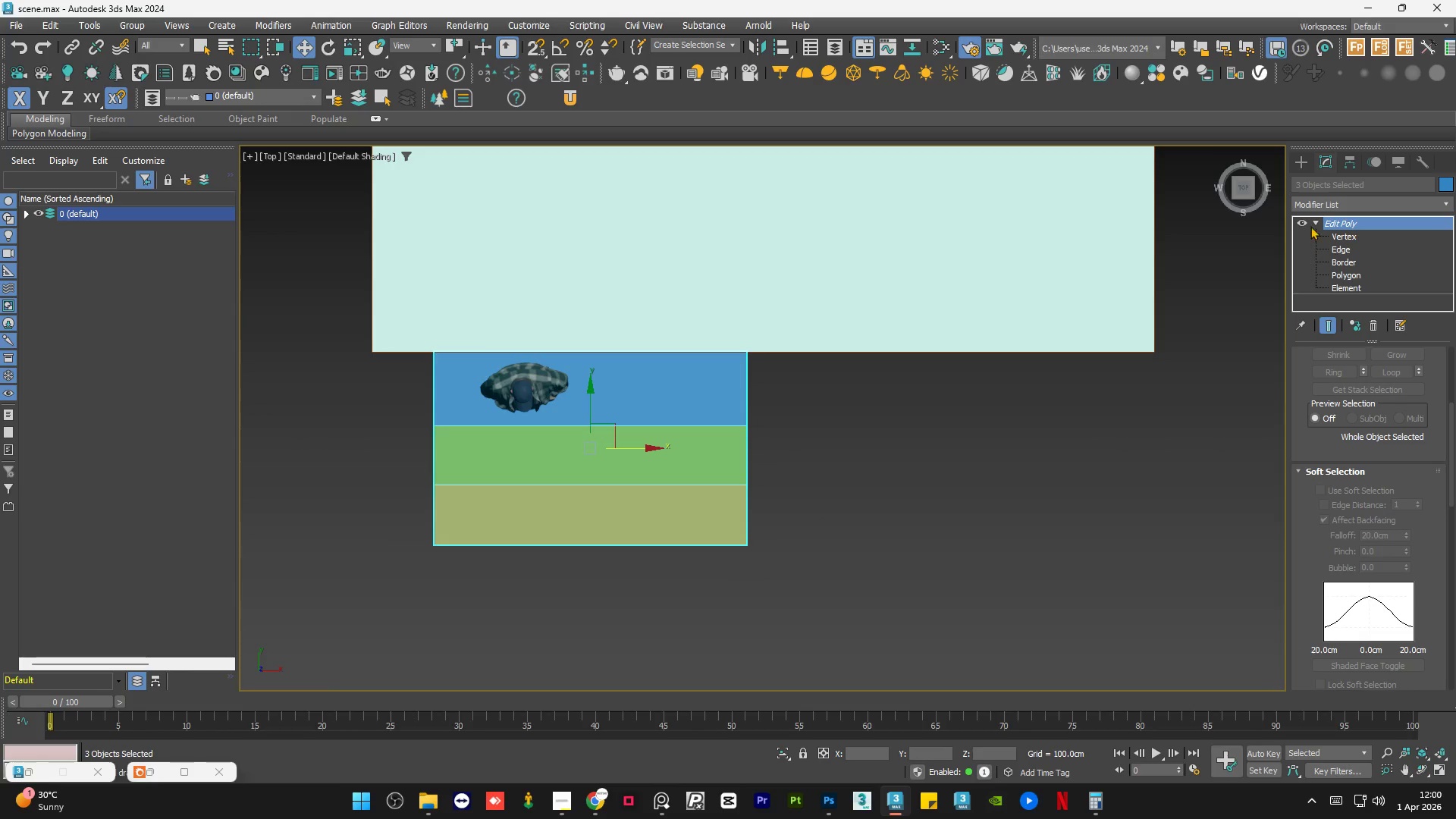 
double_click([1006, 480])
 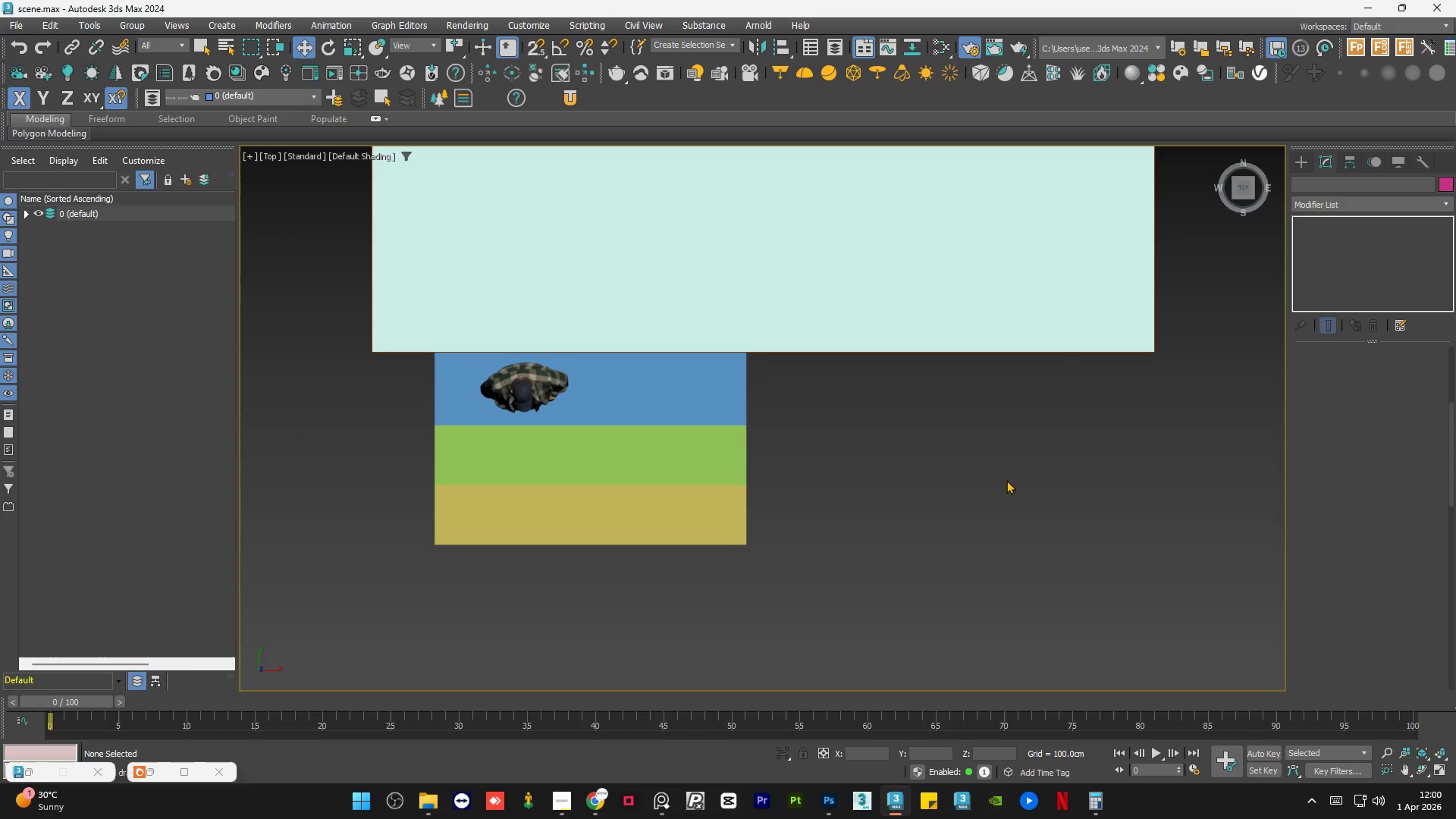 
triple_click([1006, 480])
 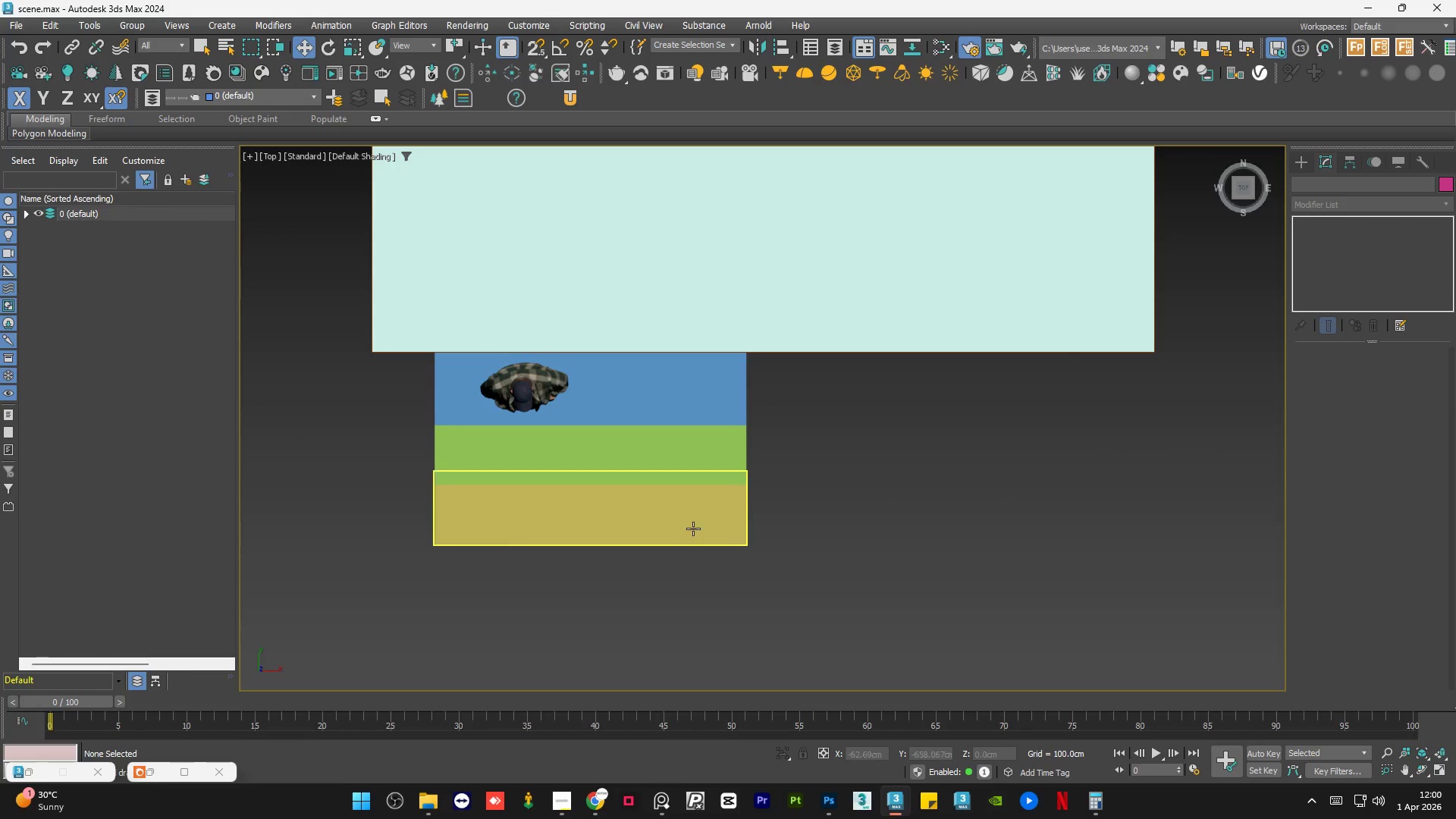 
hold_key(key=AltLeft, duration=0.67)
 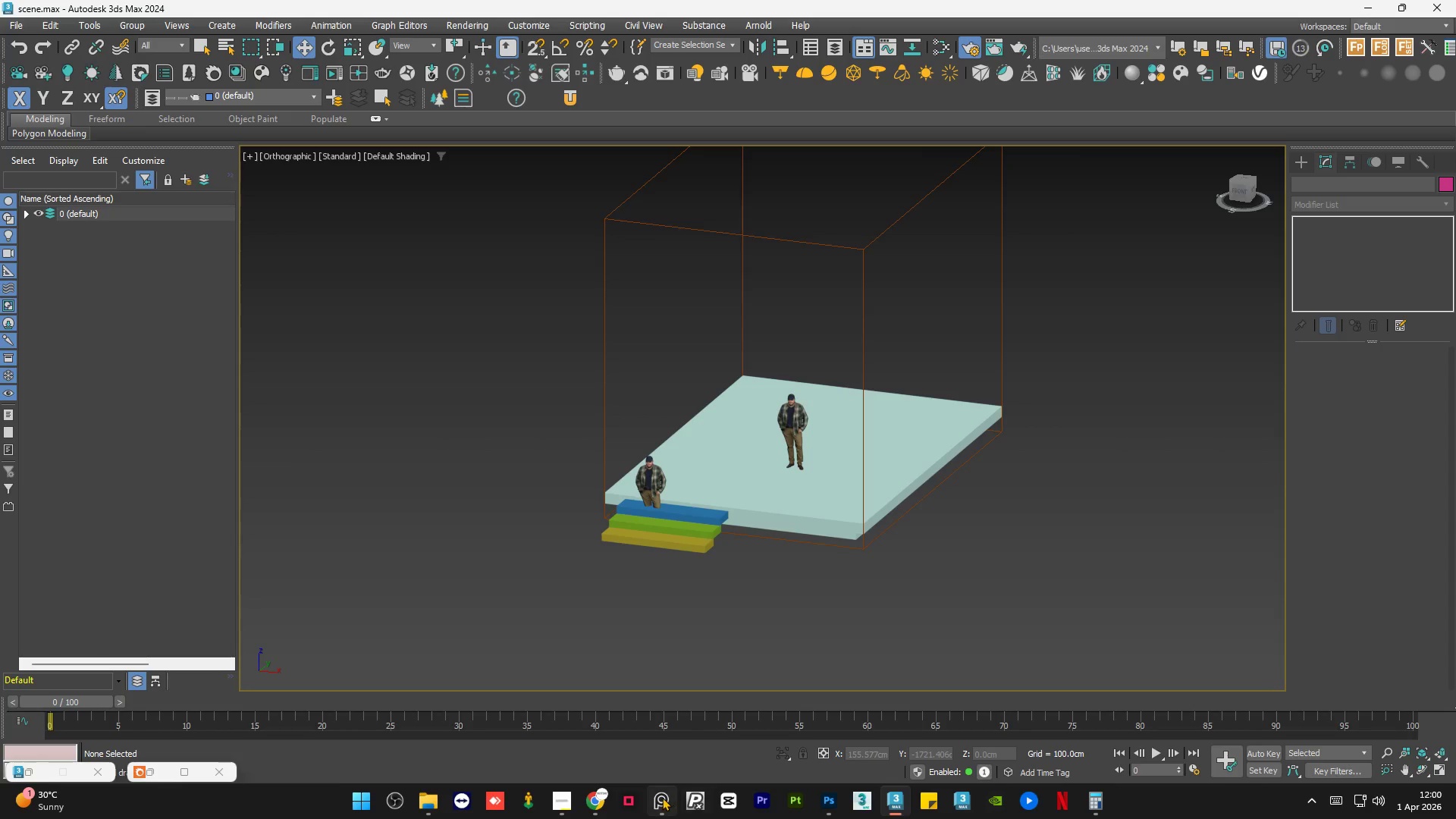 
scroll: coordinate [288, 372], scroll_direction: down, amount: 10.0
 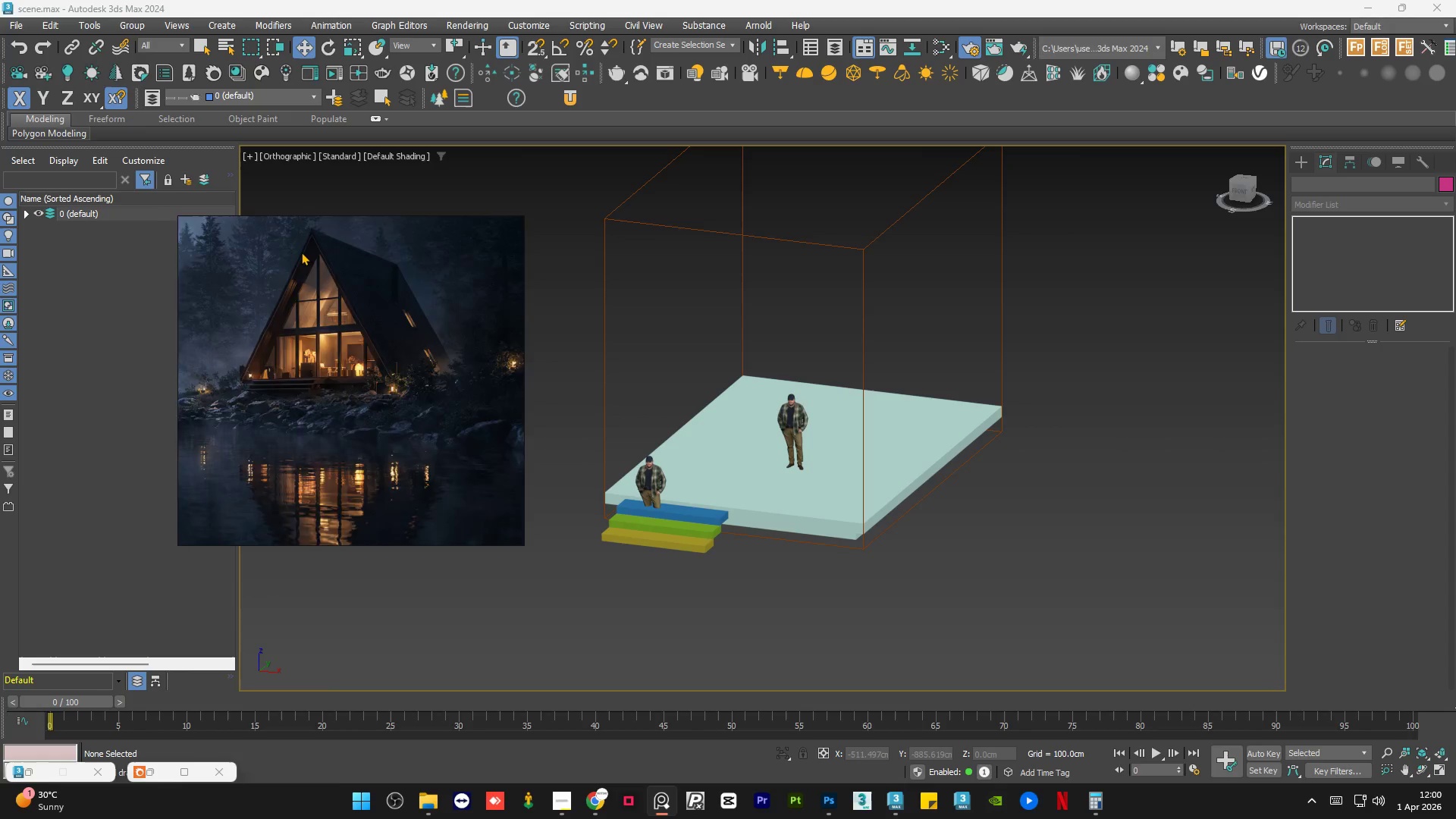 
scroll: coordinate [300, 417], scroll_direction: up, amount: 8.0
 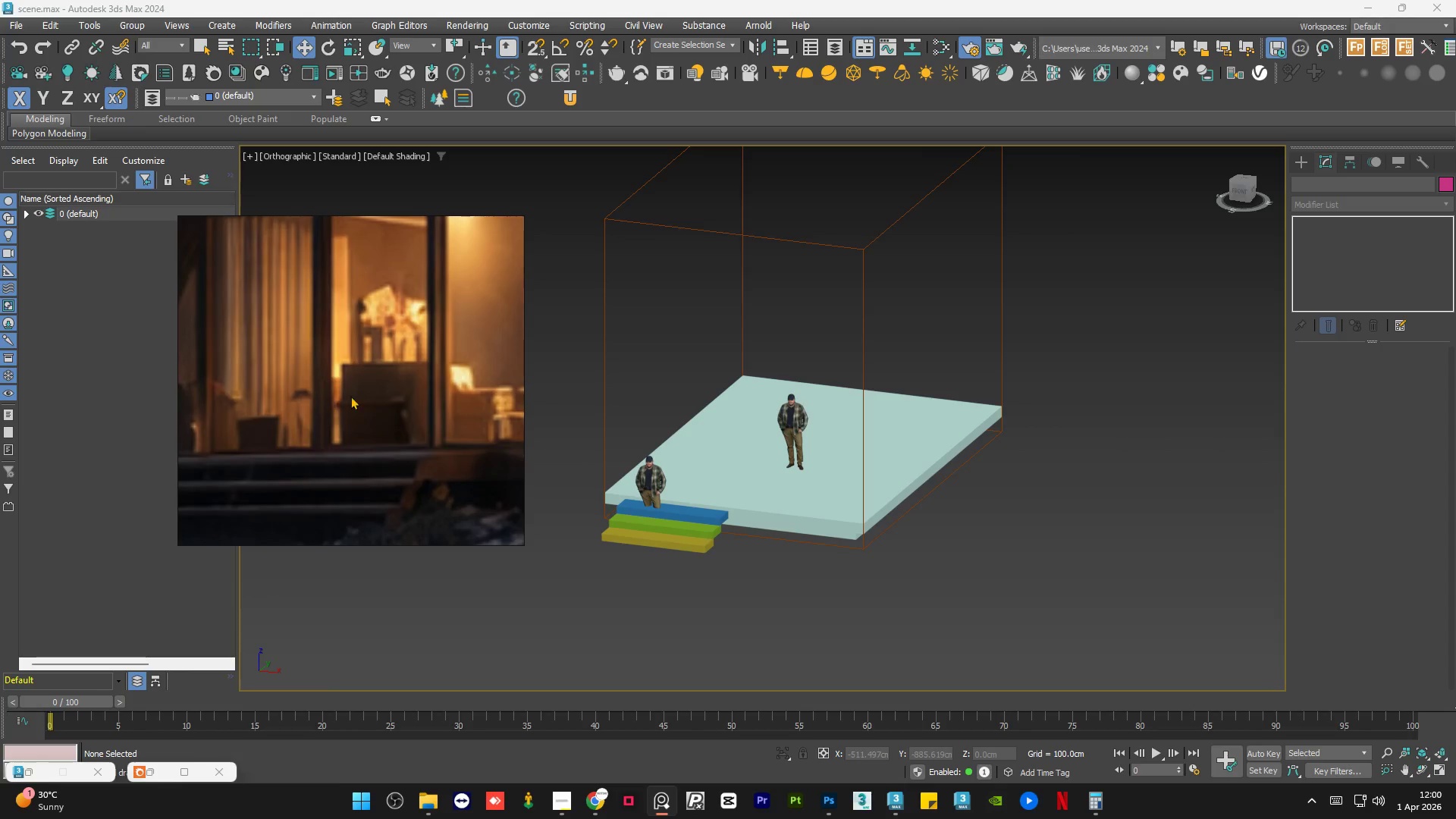 
scroll: coordinate [254, 424], scroll_direction: down, amount: 5.0
 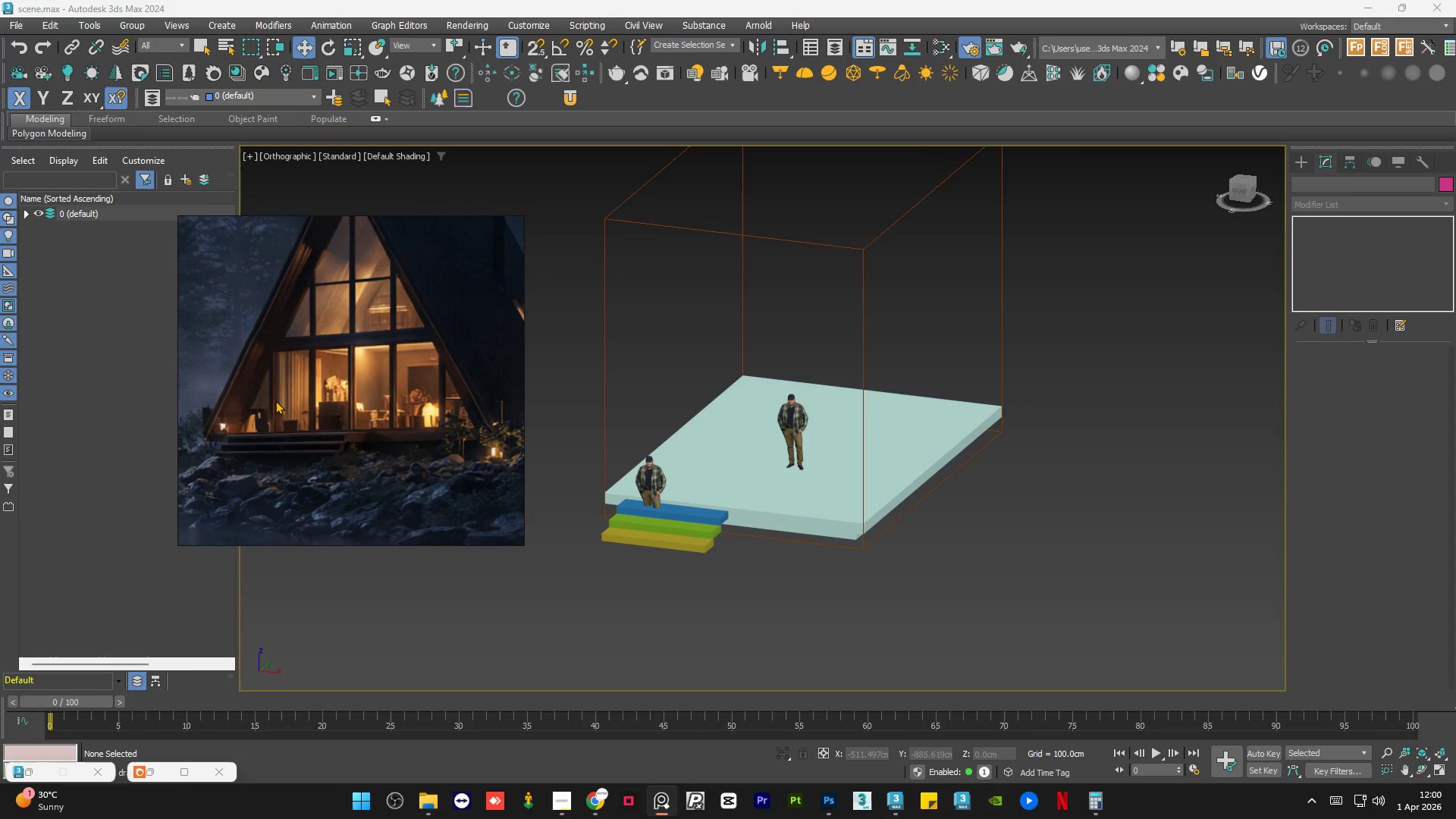 
scroll: coordinate [298, 402], scroll_direction: up, amount: 2.0
 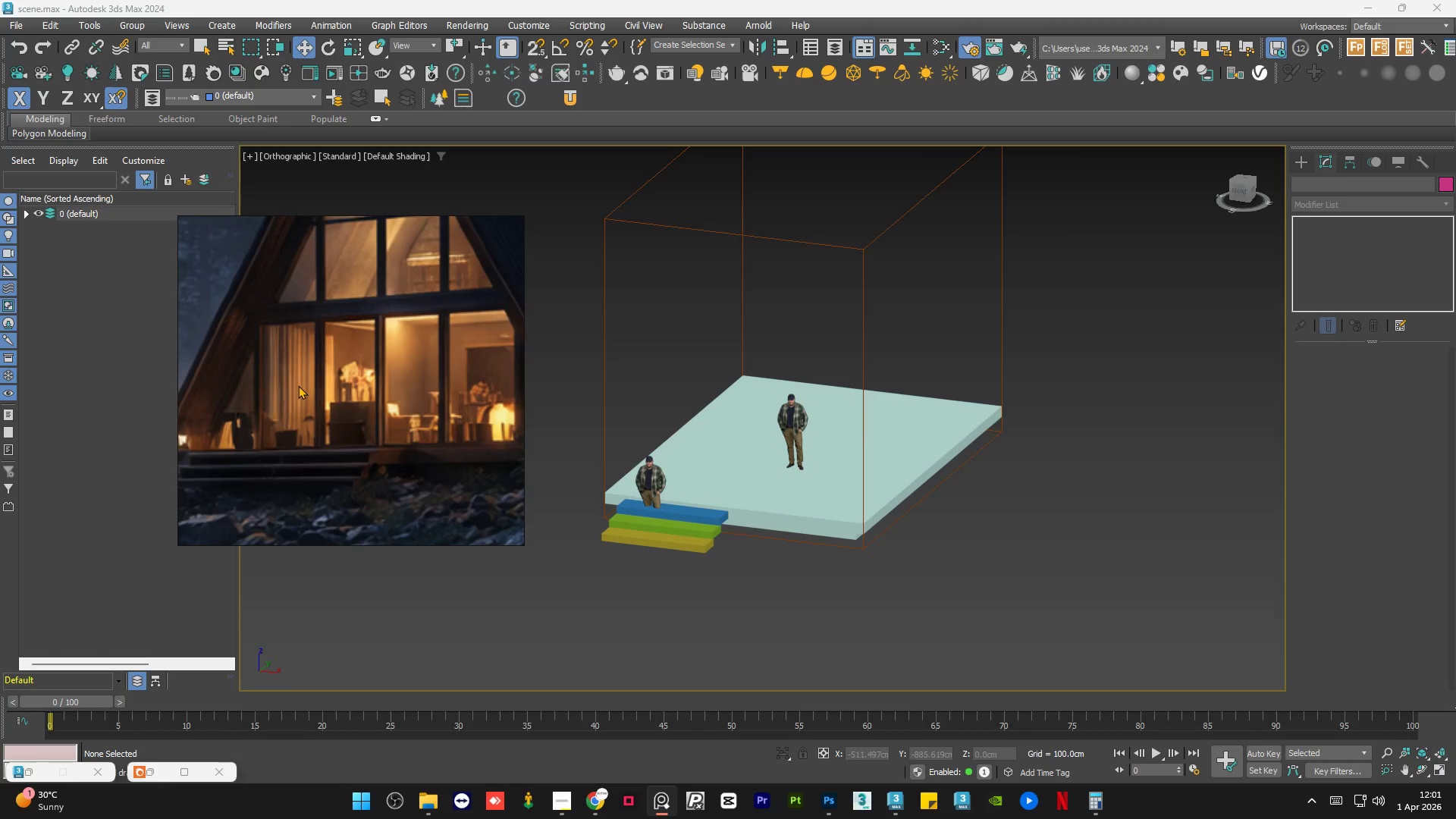 
wait(45.67)
 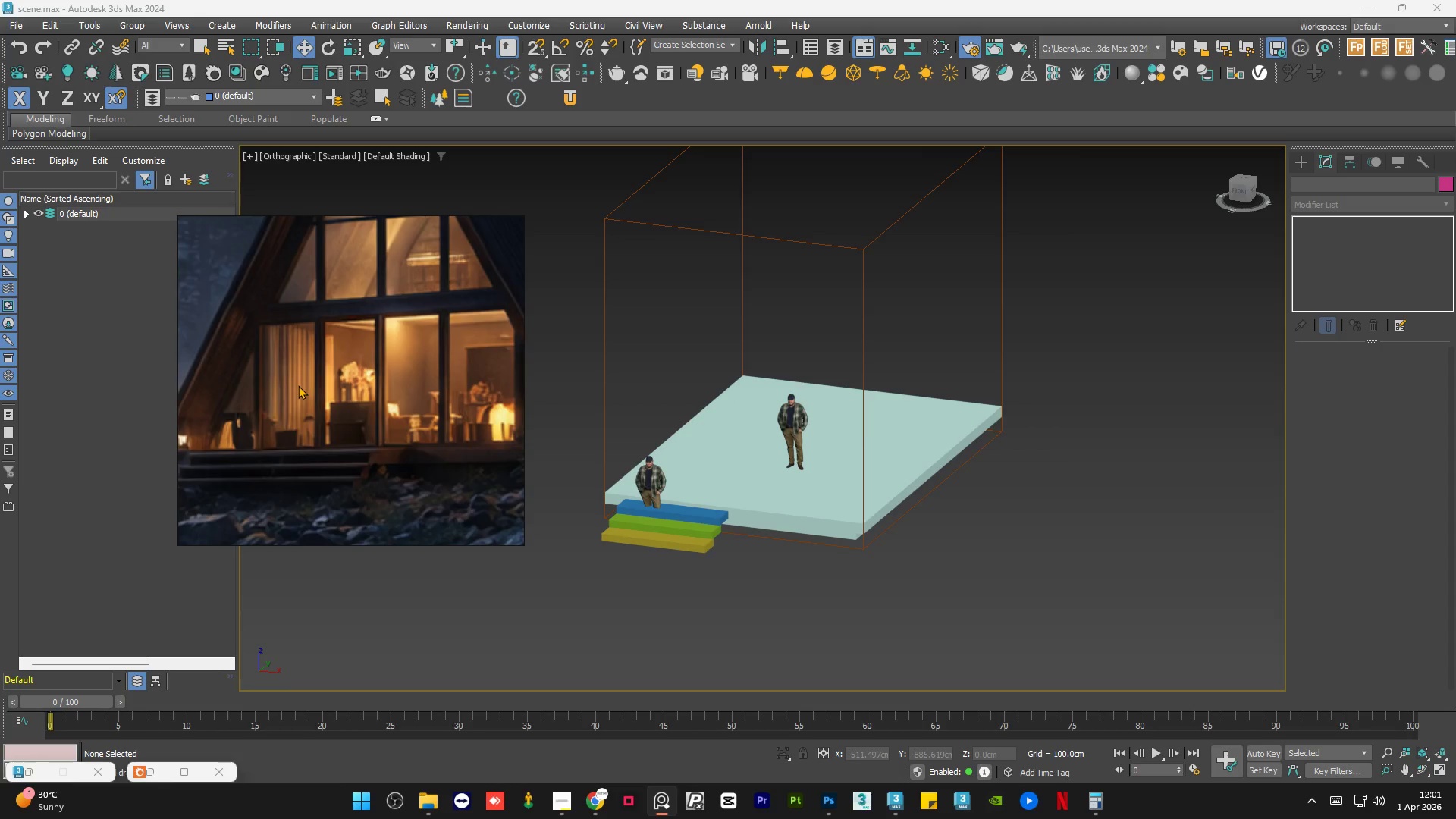 
left_click([1242, 177])
 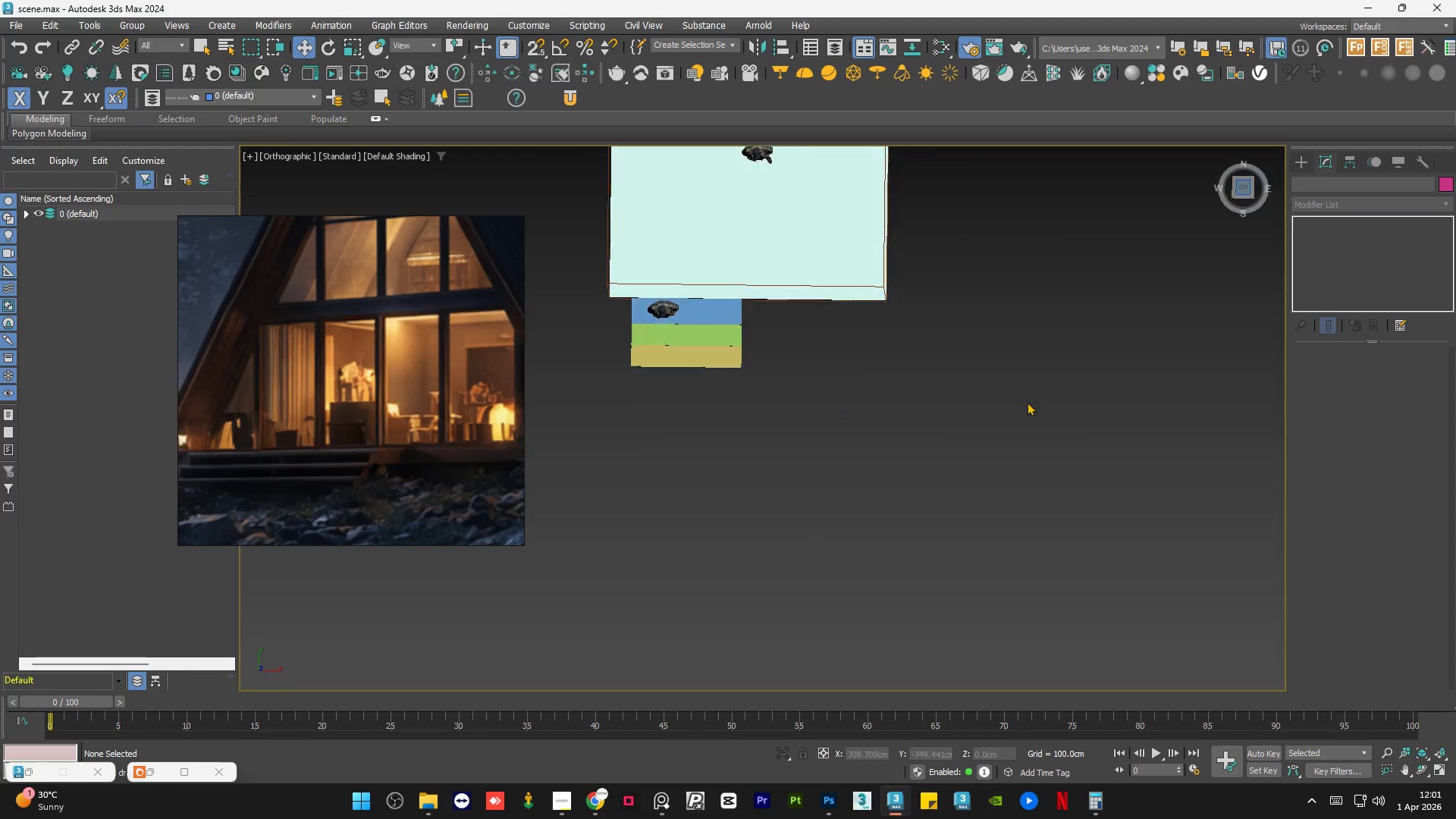 
scroll: coordinate [830, 308], scroll_direction: none, amount: 0.0
 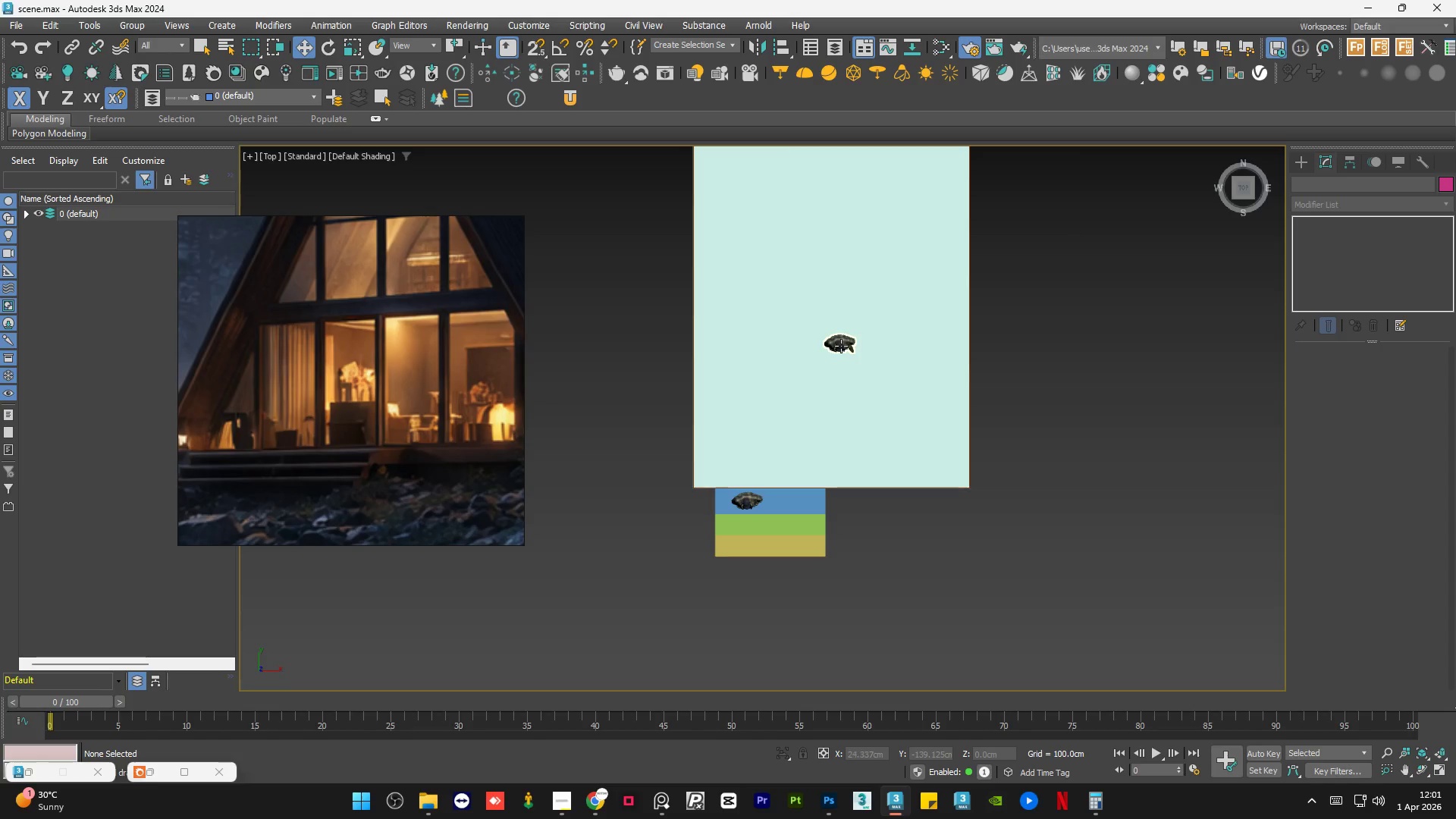 
left_click([841, 346])
 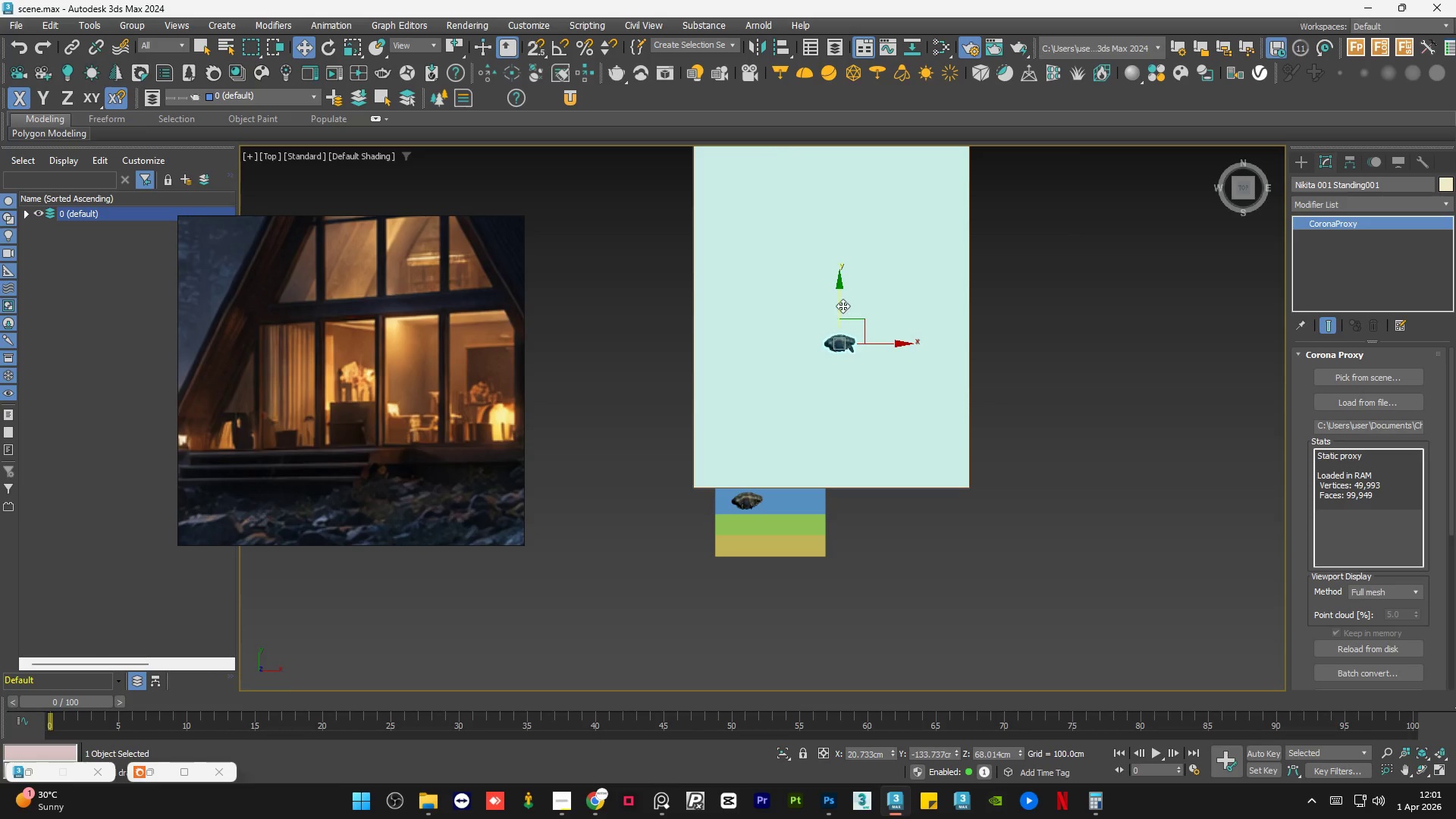 
left_click_drag(start_coordinate=[843, 305], to_coordinate=[843, 418])
 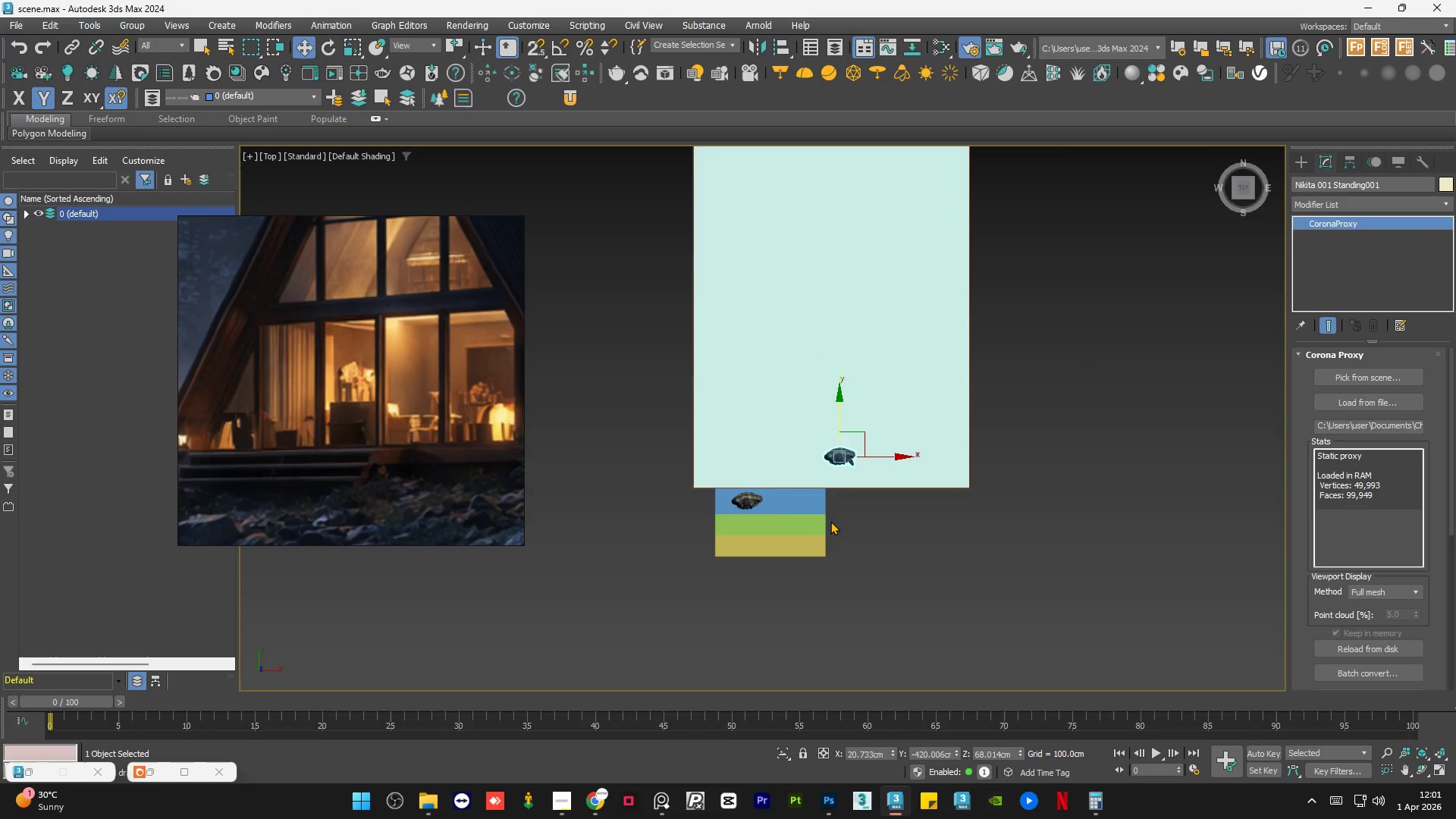 
scroll: coordinate [830, 521], scroll_direction: down, amount: 1.0
 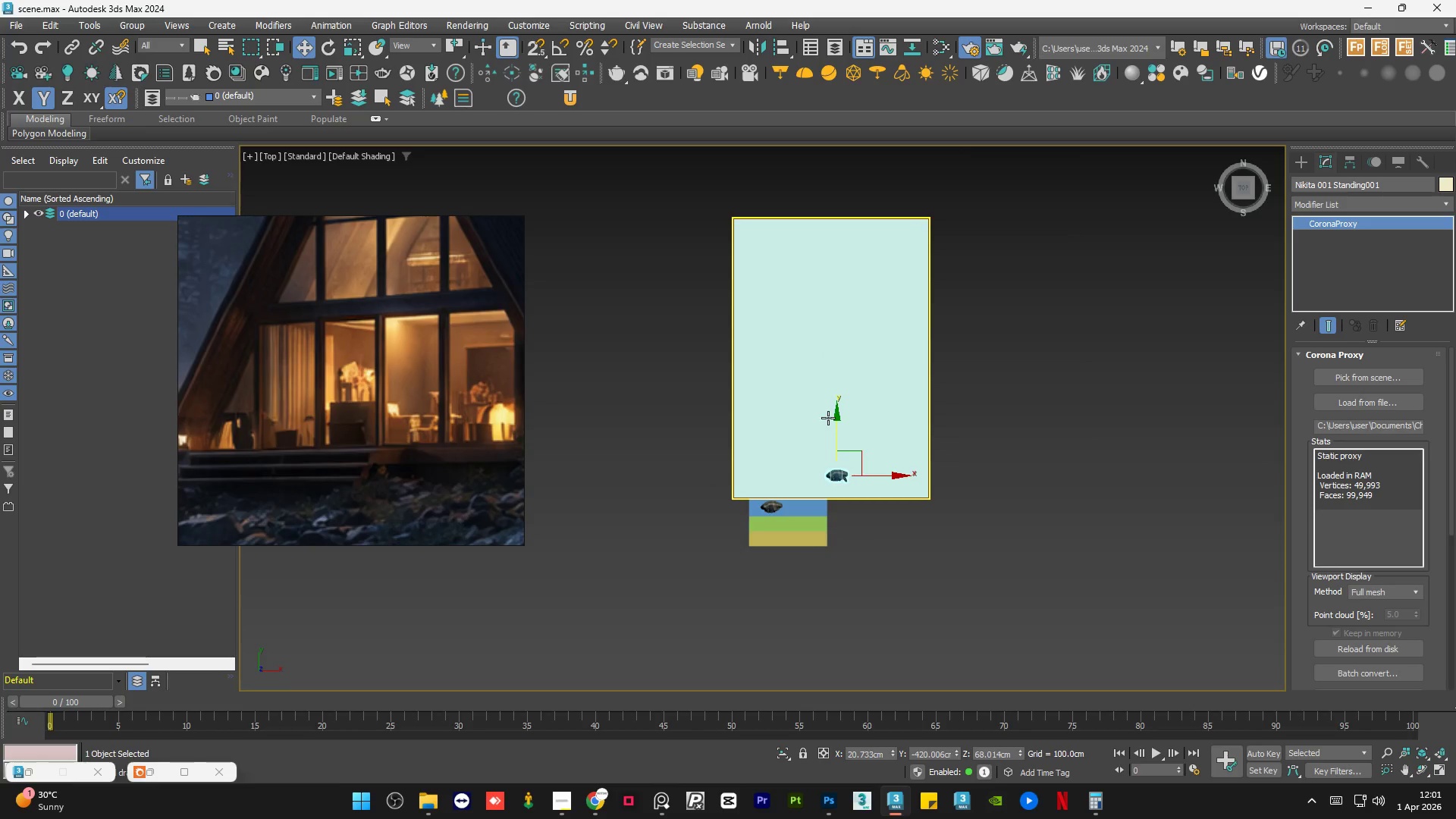 
scroll: coordinate [828, 418], scroll_direction: up, amount: 1.0
 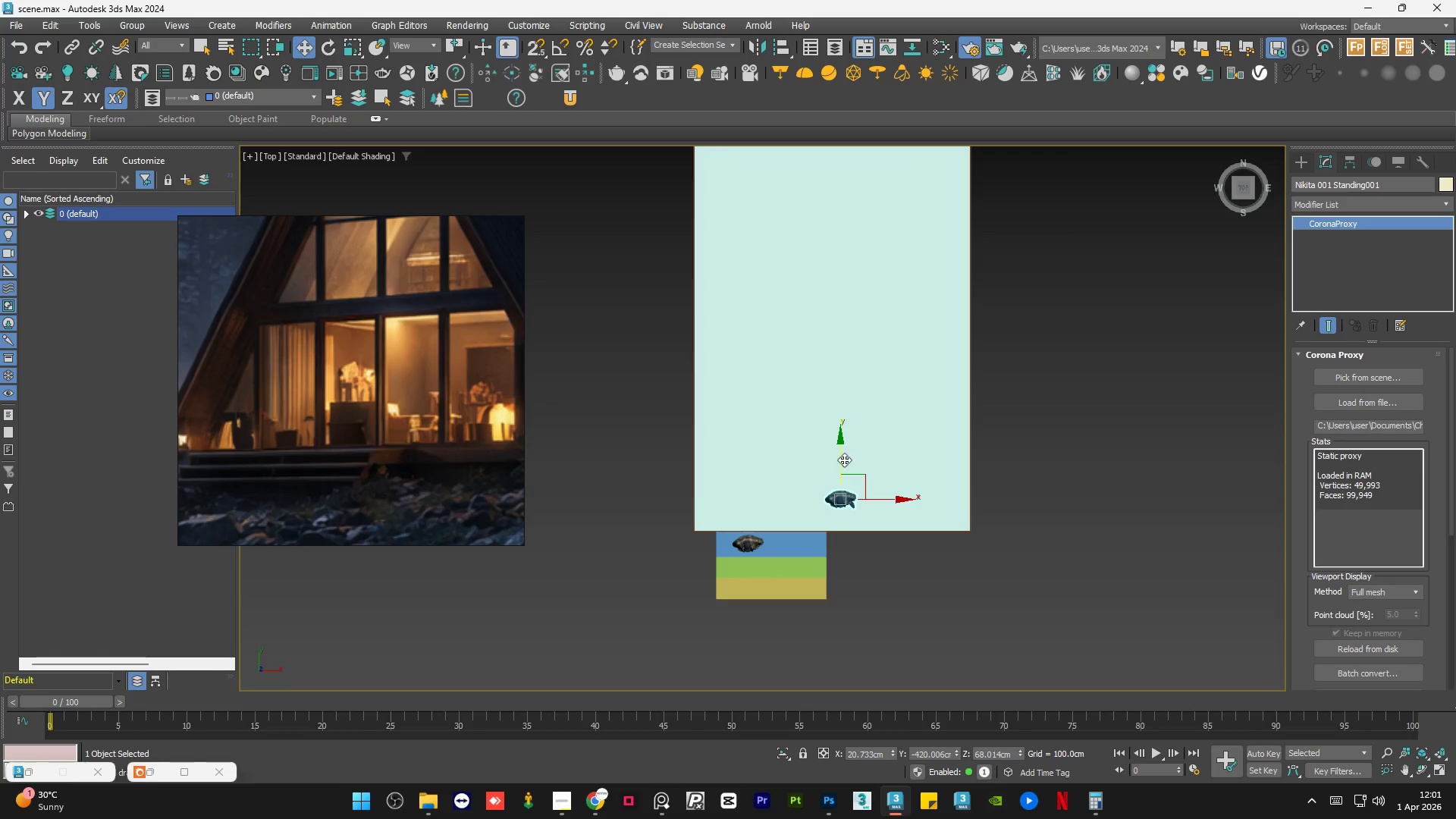 
left_click_drag(start_coordinate=[842, 457], to_coordinate=[846, 464])
 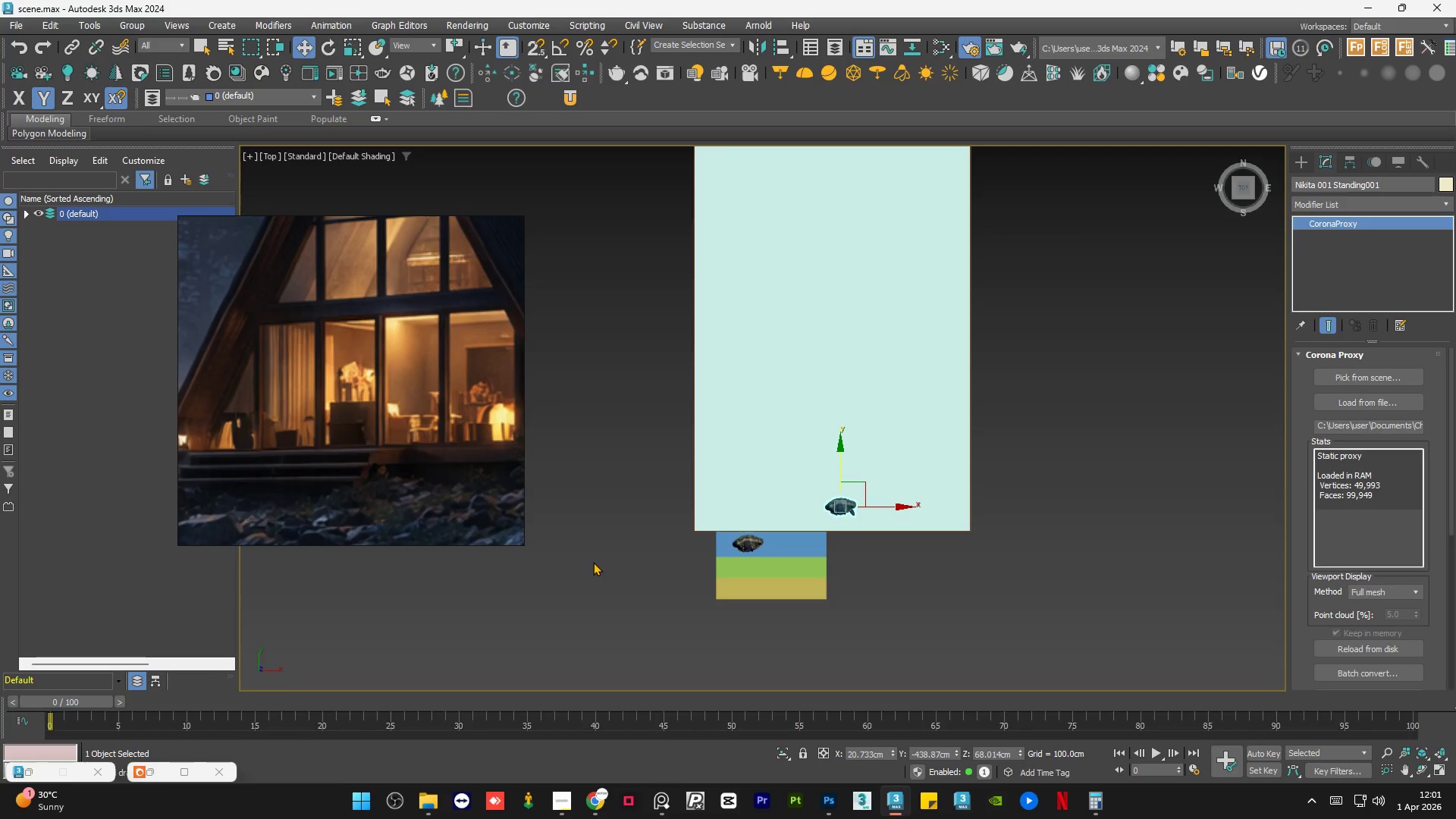 
scroll: coordinate [400, 413], scroll_direction: down, amount: 4.0
 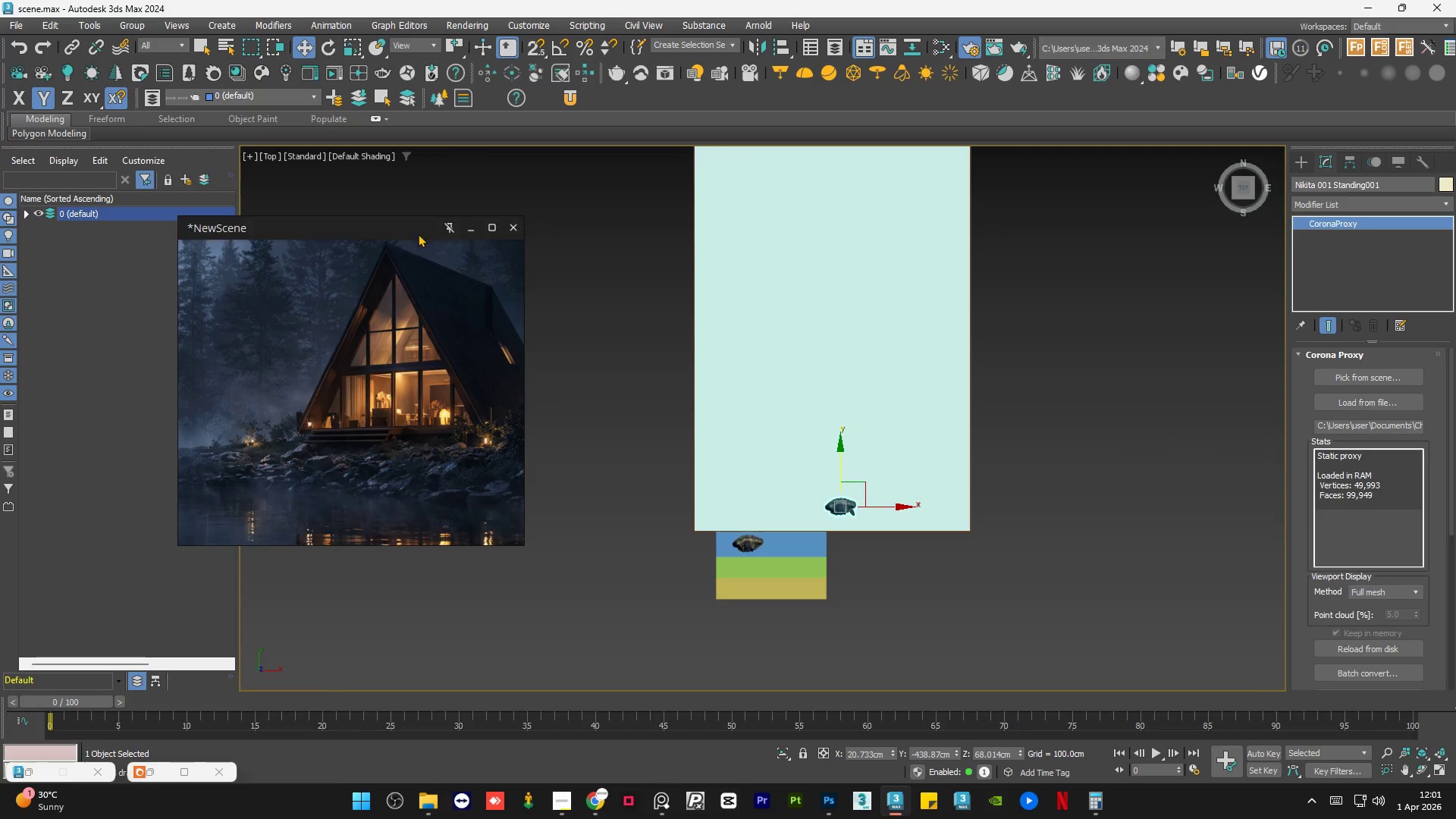 
scroll: coordinate [405, 243], scroll_direction: up, amount: 6.0
 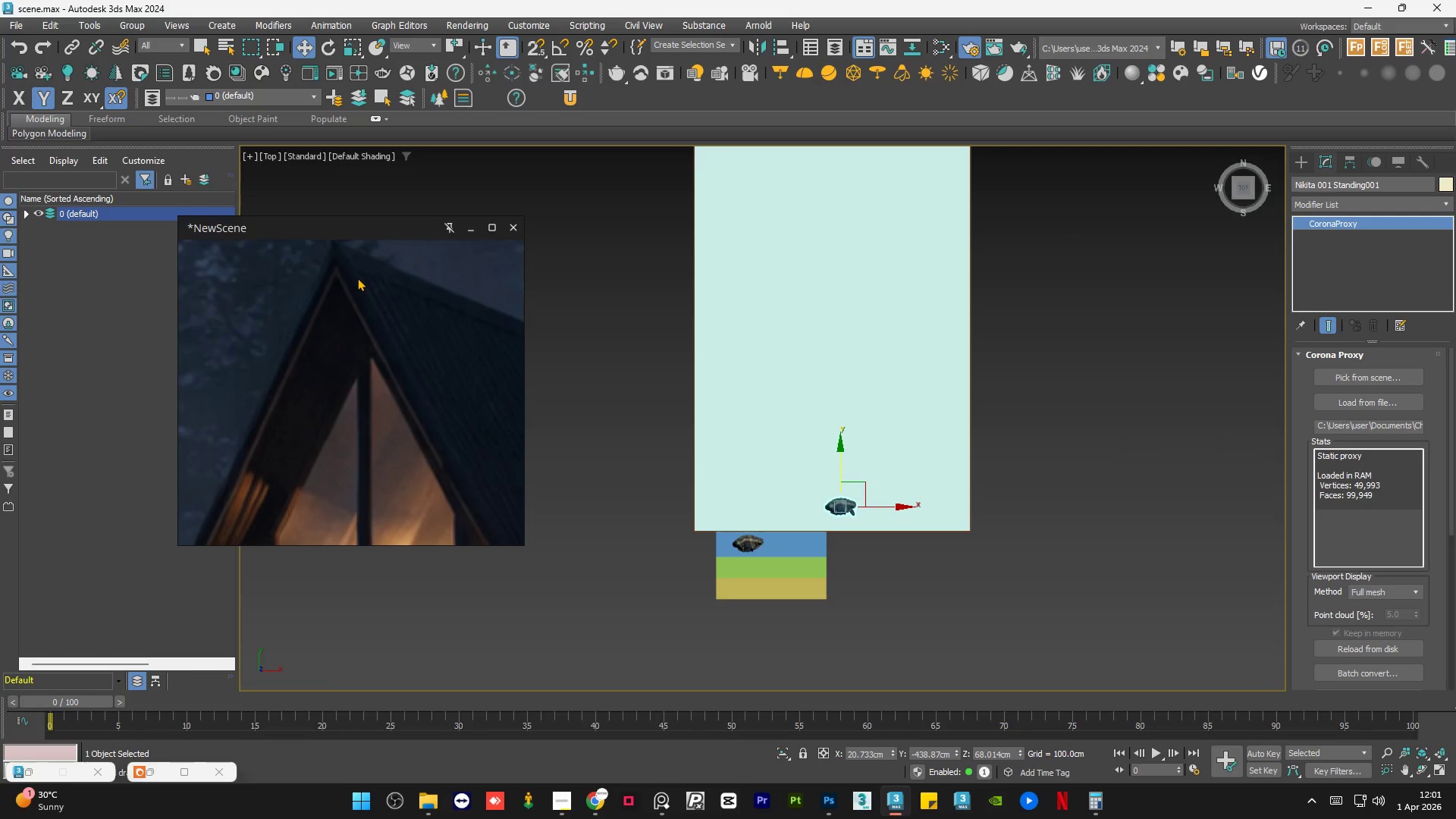 
scroll: coordinate [356, 280], scroll_direction: down, amount: 4.0
 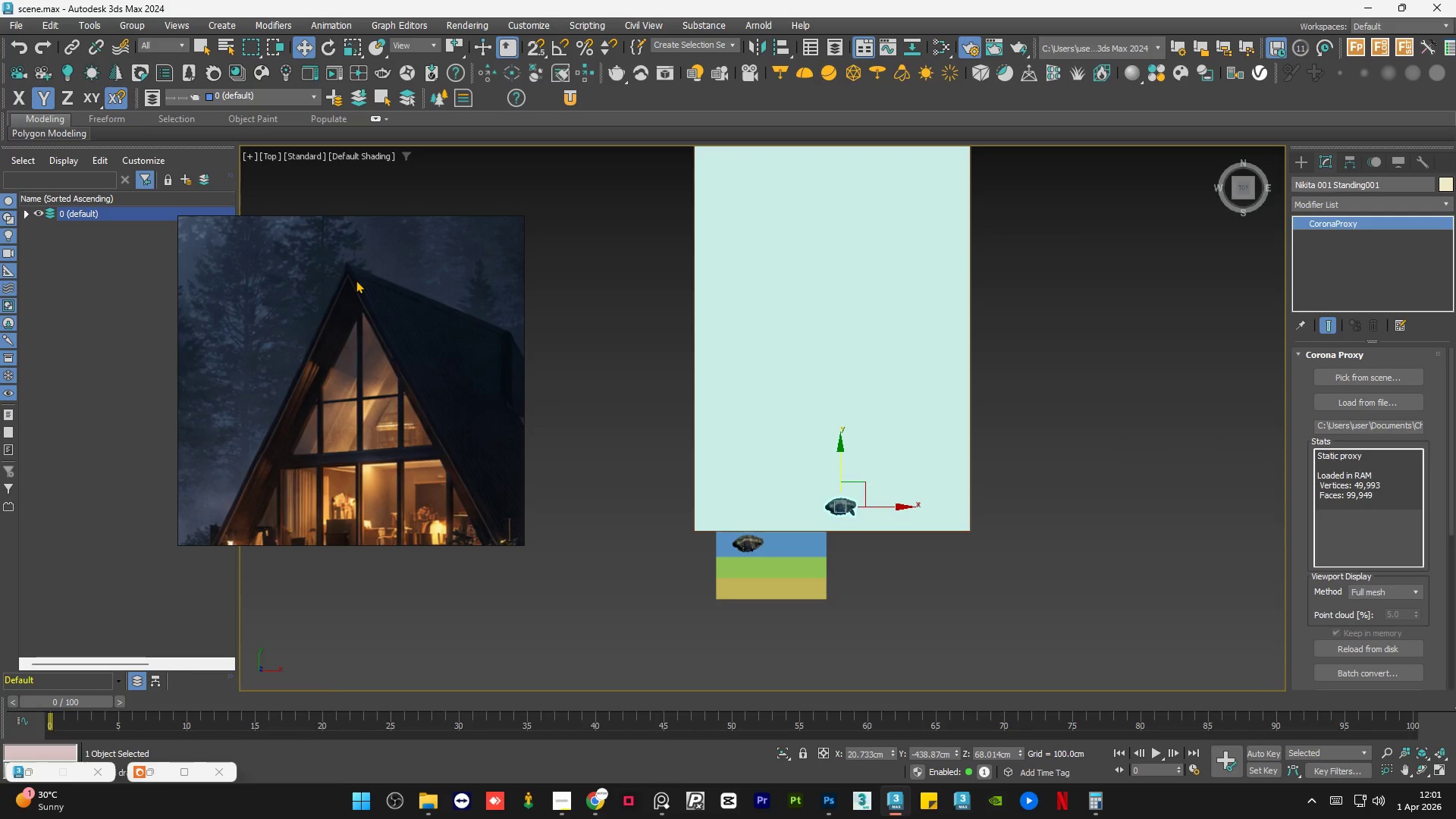 
scroll: coordinate [345, 259], scroll_direction: up, amount: 5.0
 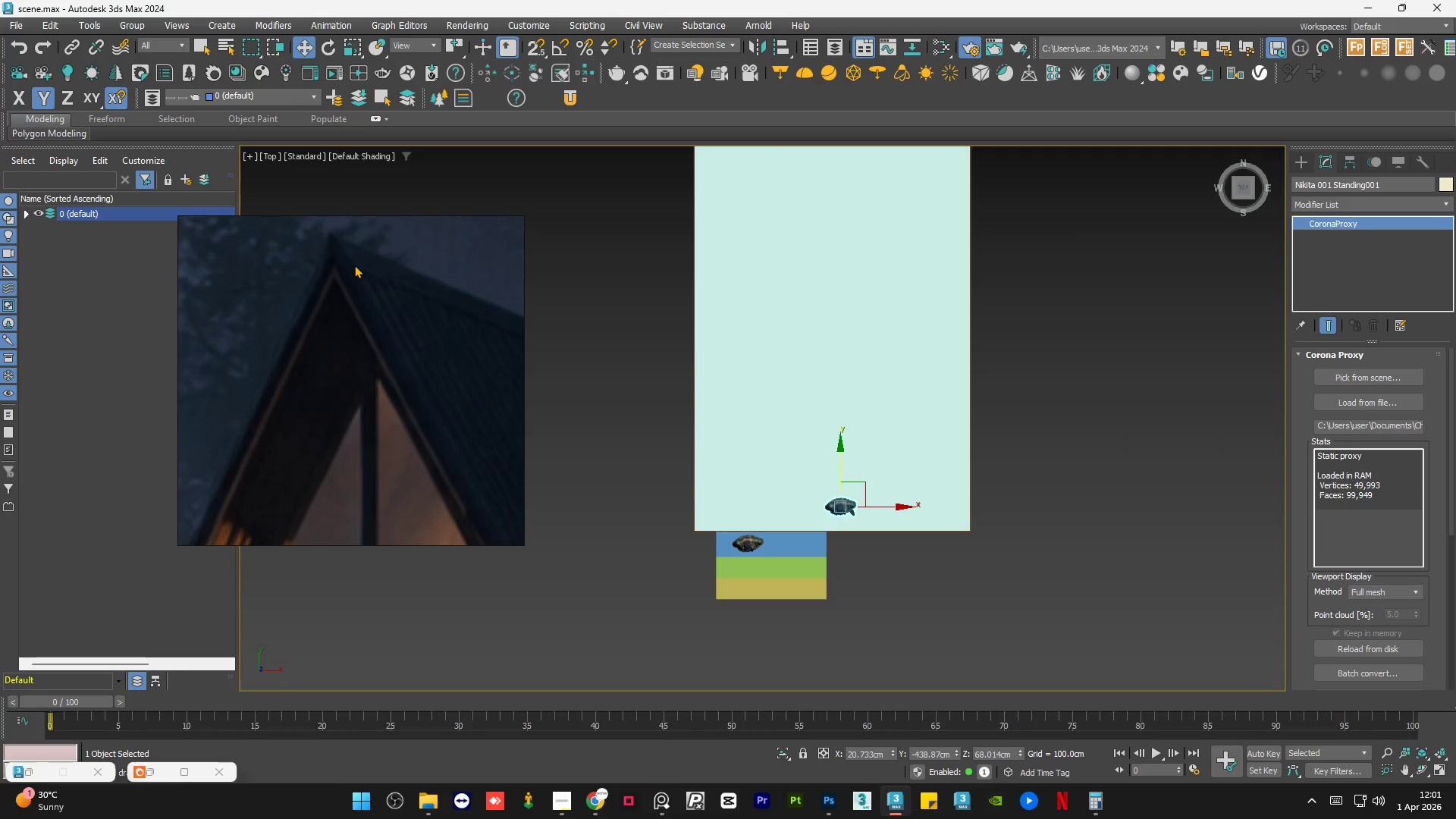 
scroll: coordinate [353, 266], scroll_direction: down, amount: 6.0
 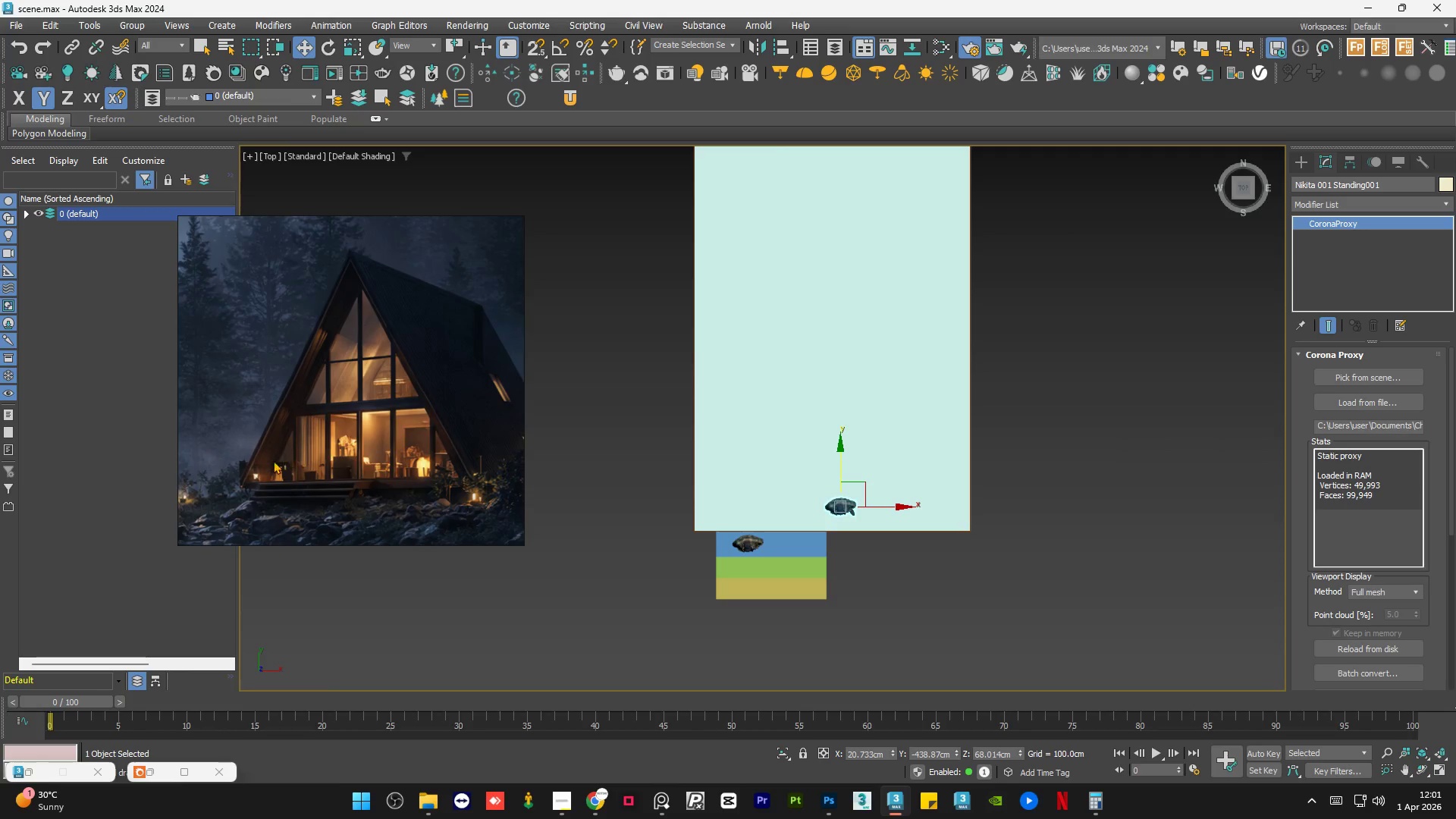 
scroll: coordinate [259, 491], scroll_direction: up, amount: 6.0
 